 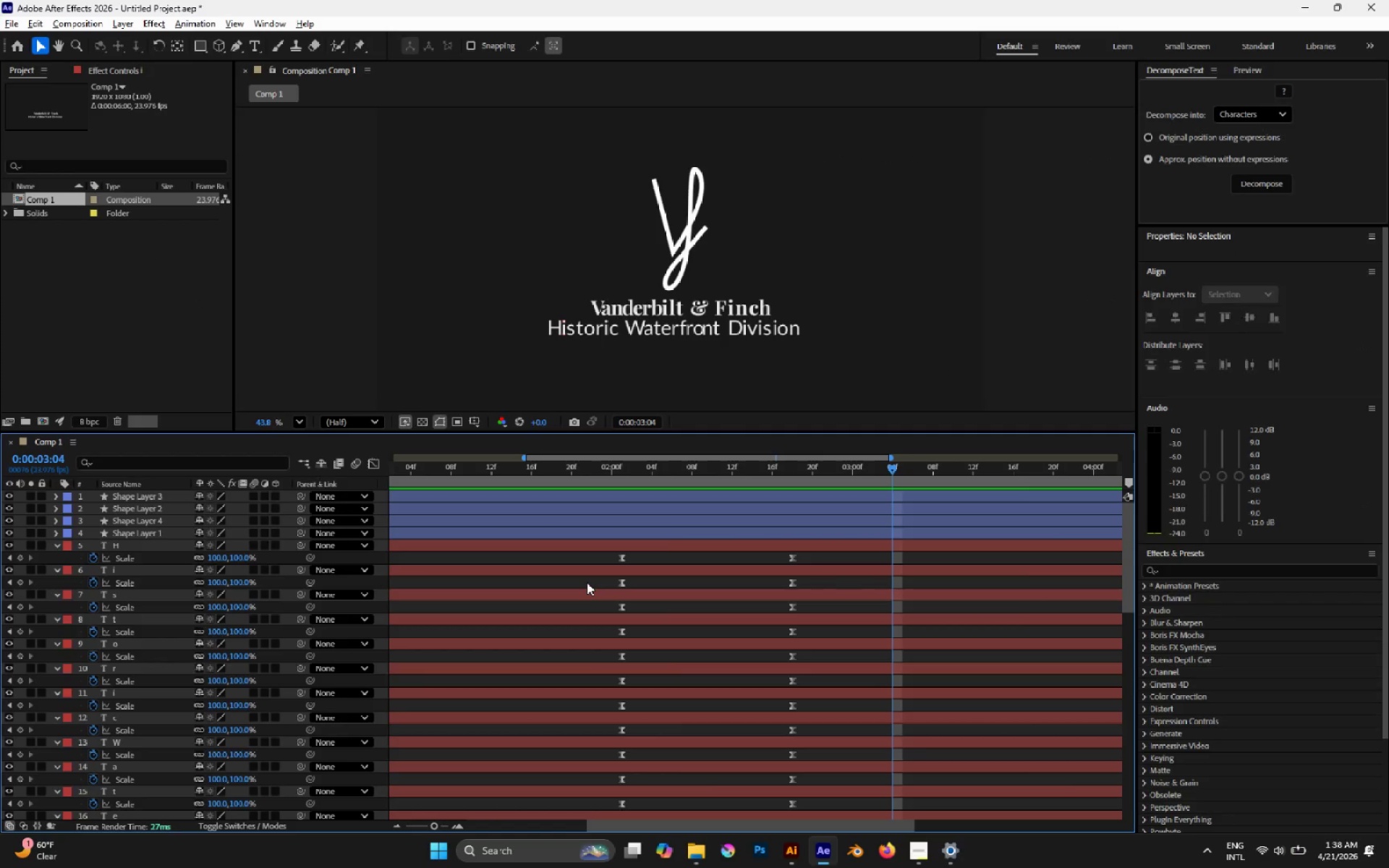 
left_click([611, 570])
 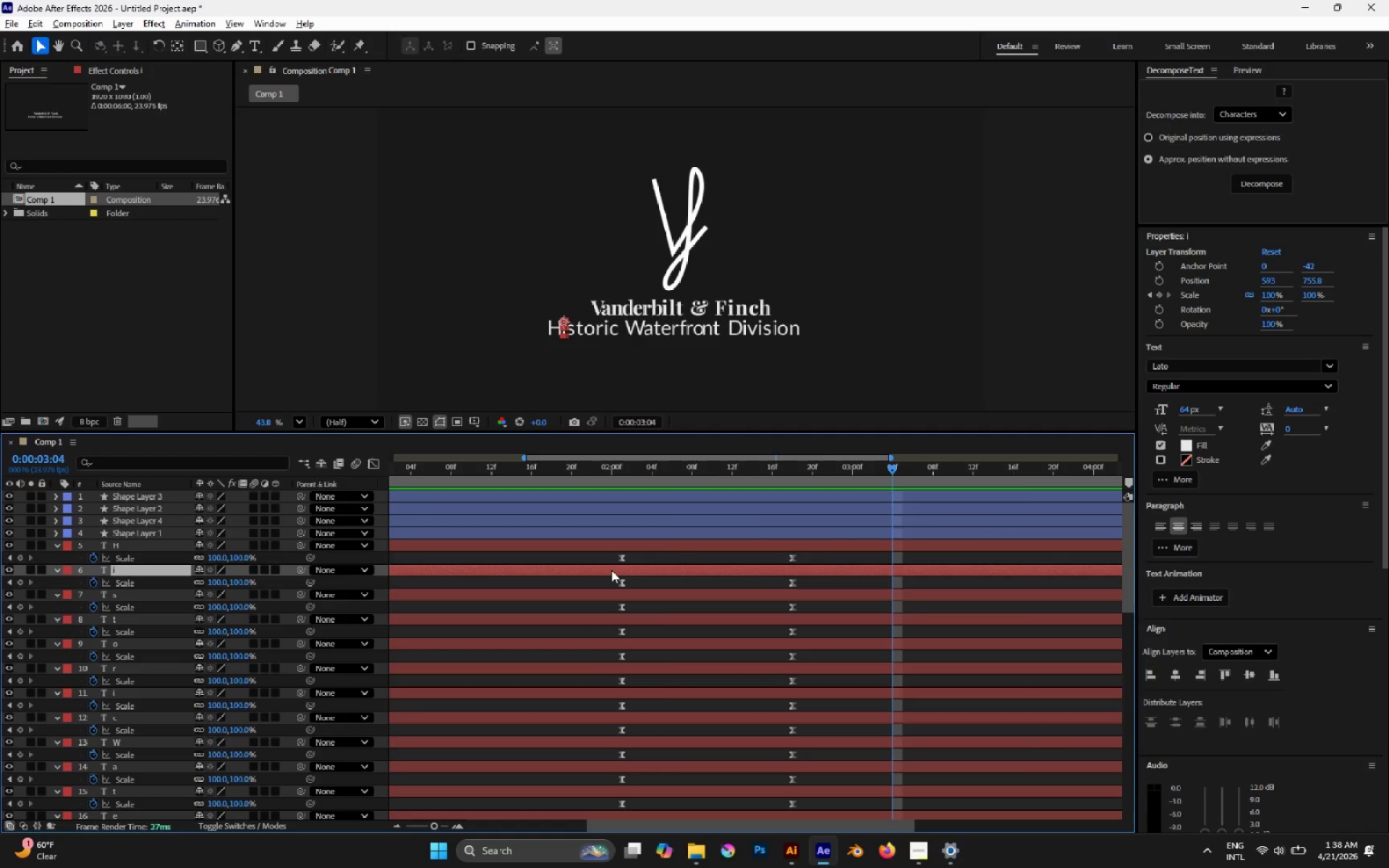 
left_click_drag(start_coordinate=[611, 570], to_coordinate=[628, 571])
 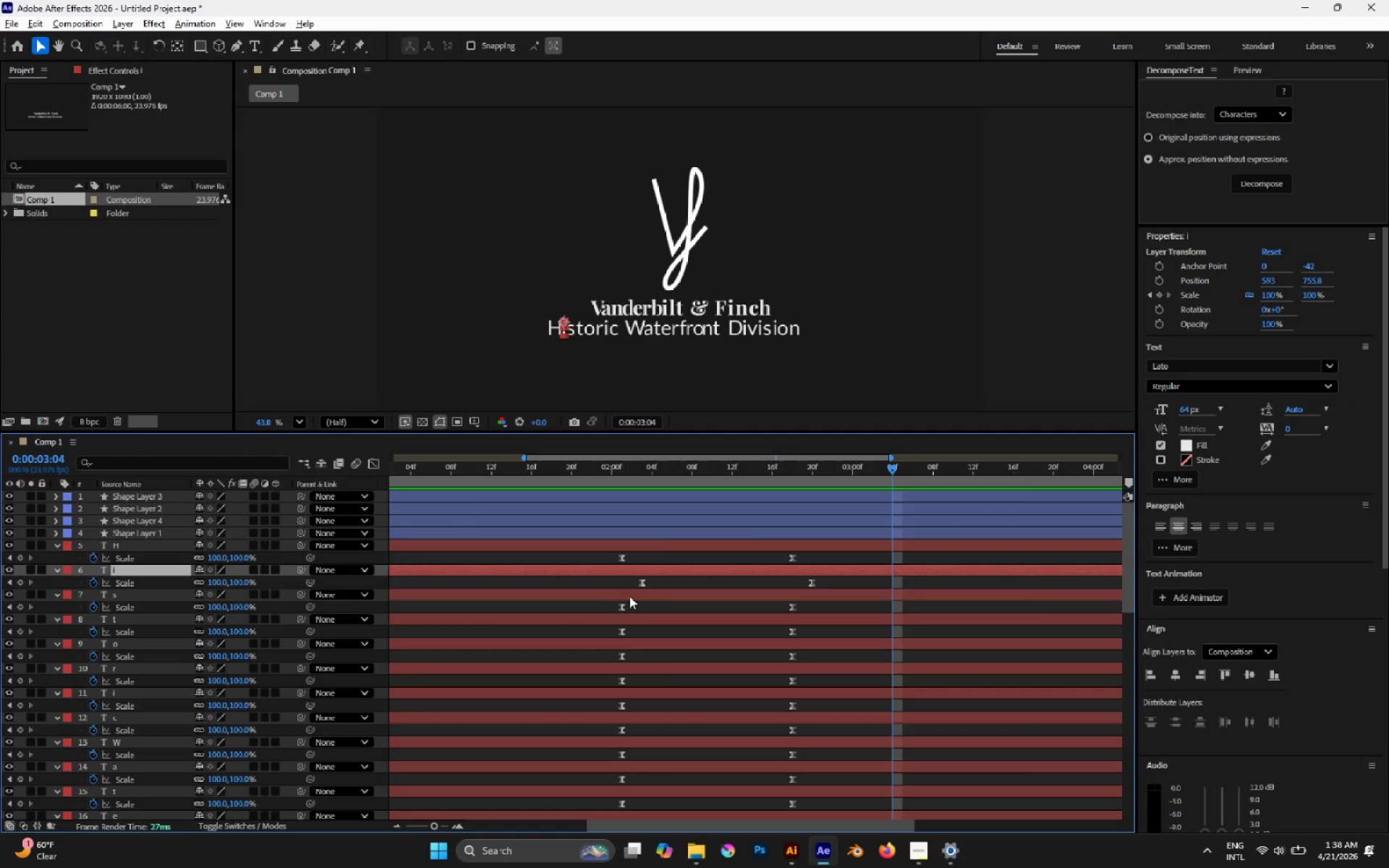 
left_click_drag(start_coordinate=[630, 597], to_coordinate=[672, 603])
 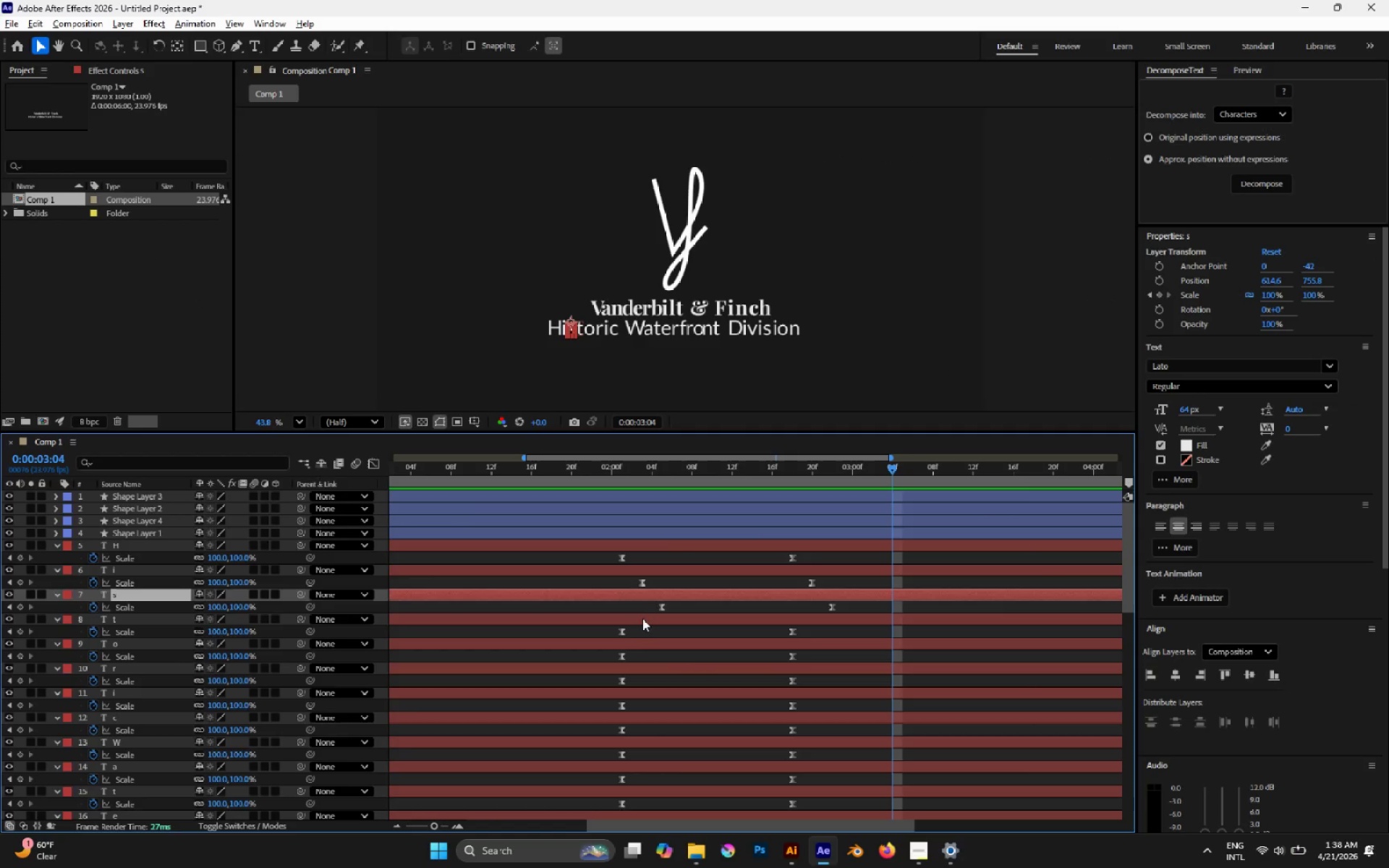 
left_click_drag(start_coordinate=[642, 620], to_coordinate=[689, 627])
 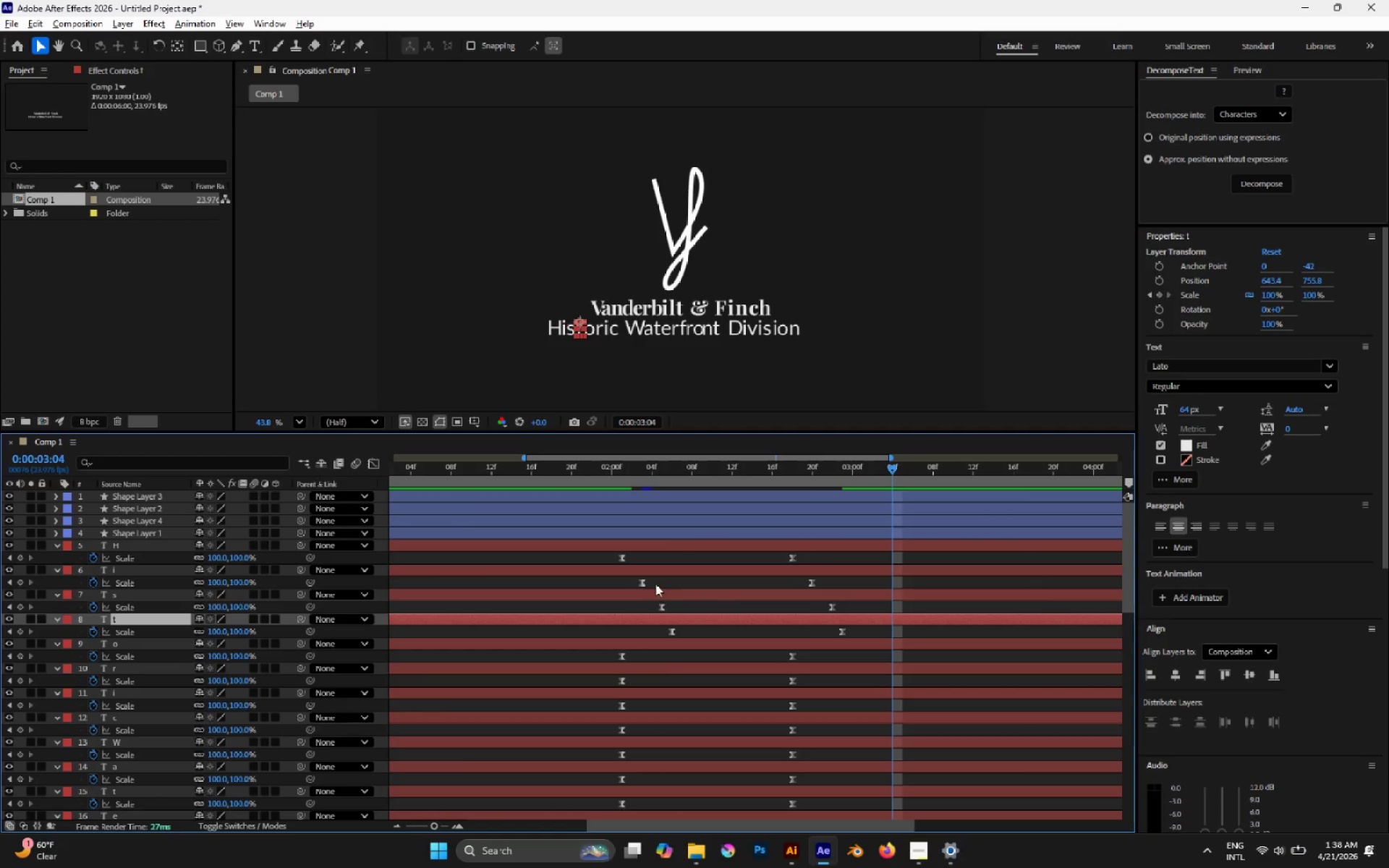 
left_click_drag(start_coordinate=[651, 574], to_coordinate=[641, 571])
 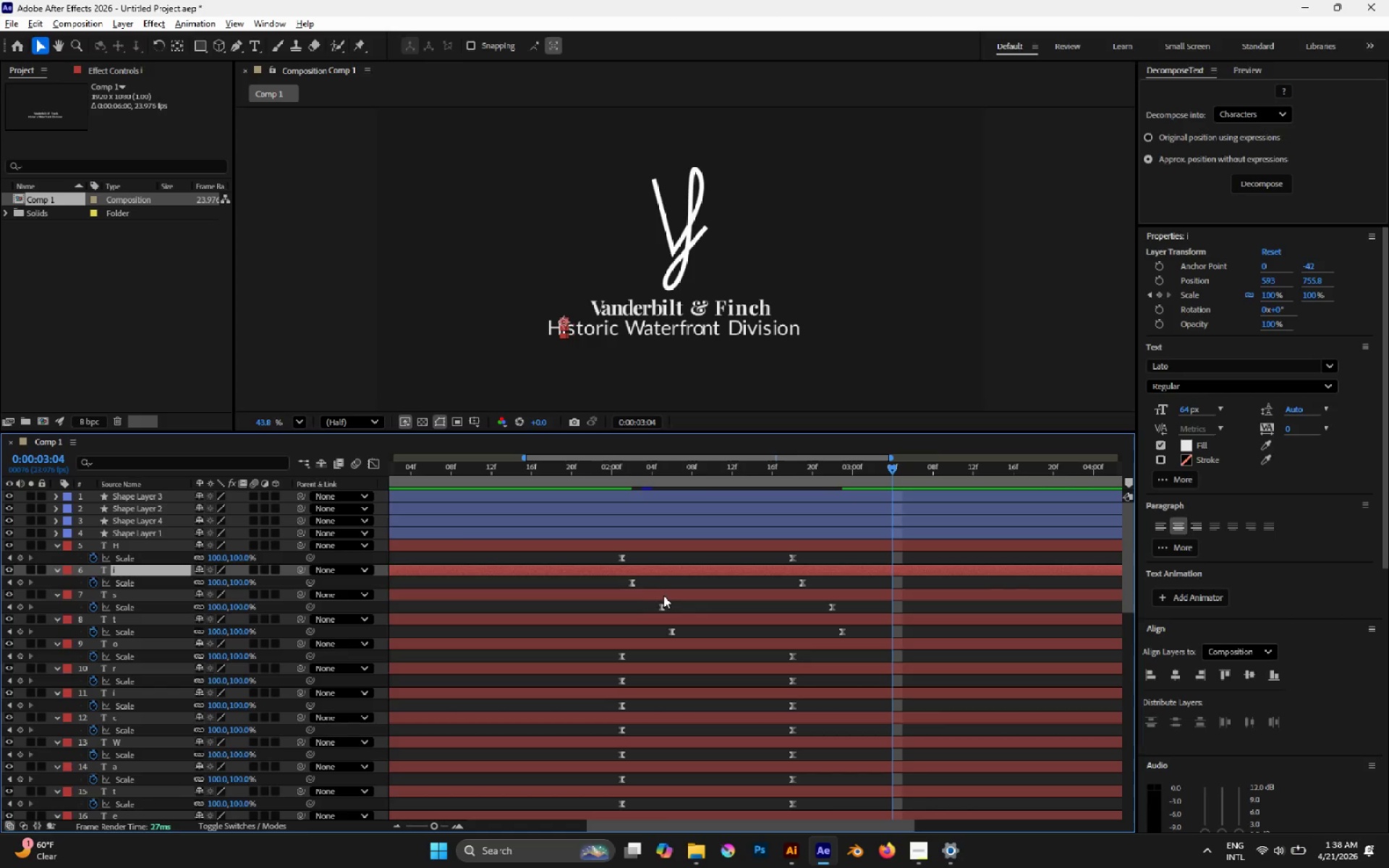 
left_click_drag(start_coordinate=[664, 597], to_coordinate=[644, 594])
 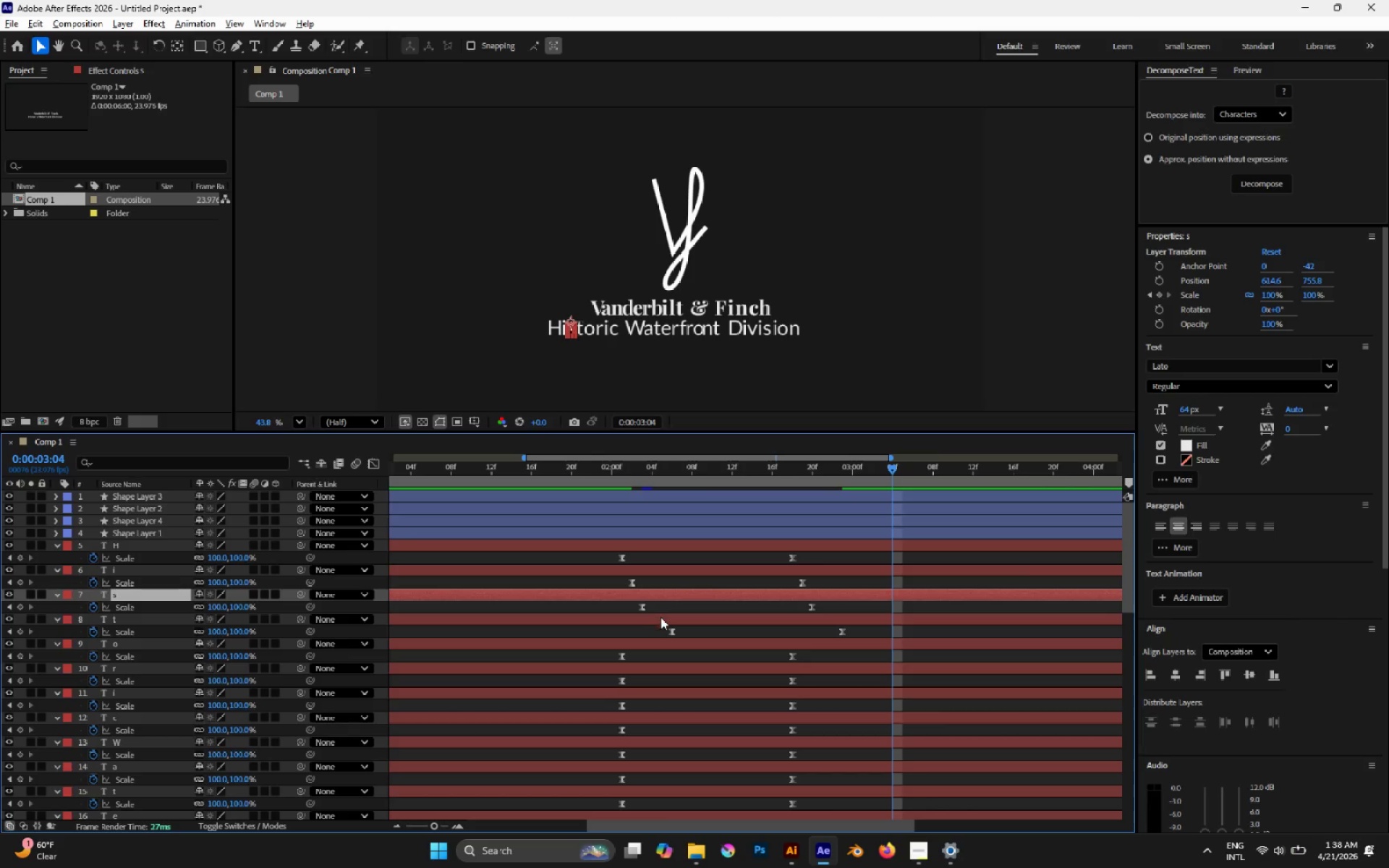 
left_click_drag(start_coordinate=[661, 619], to_coordinate=[639, 616])
 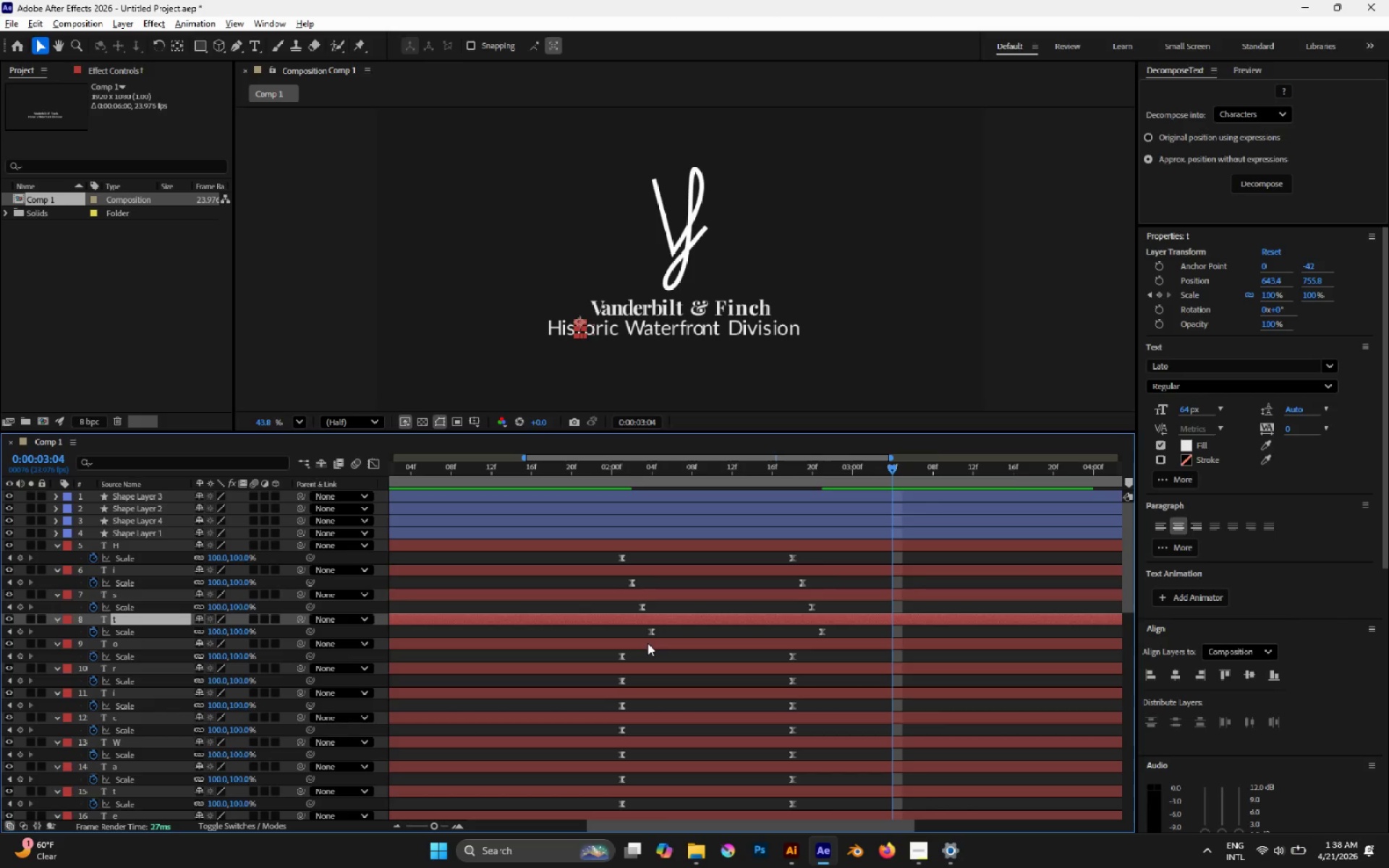 
left_click_drag(start_coordinate=[647, 644], to_coordinate=[682, 648])
 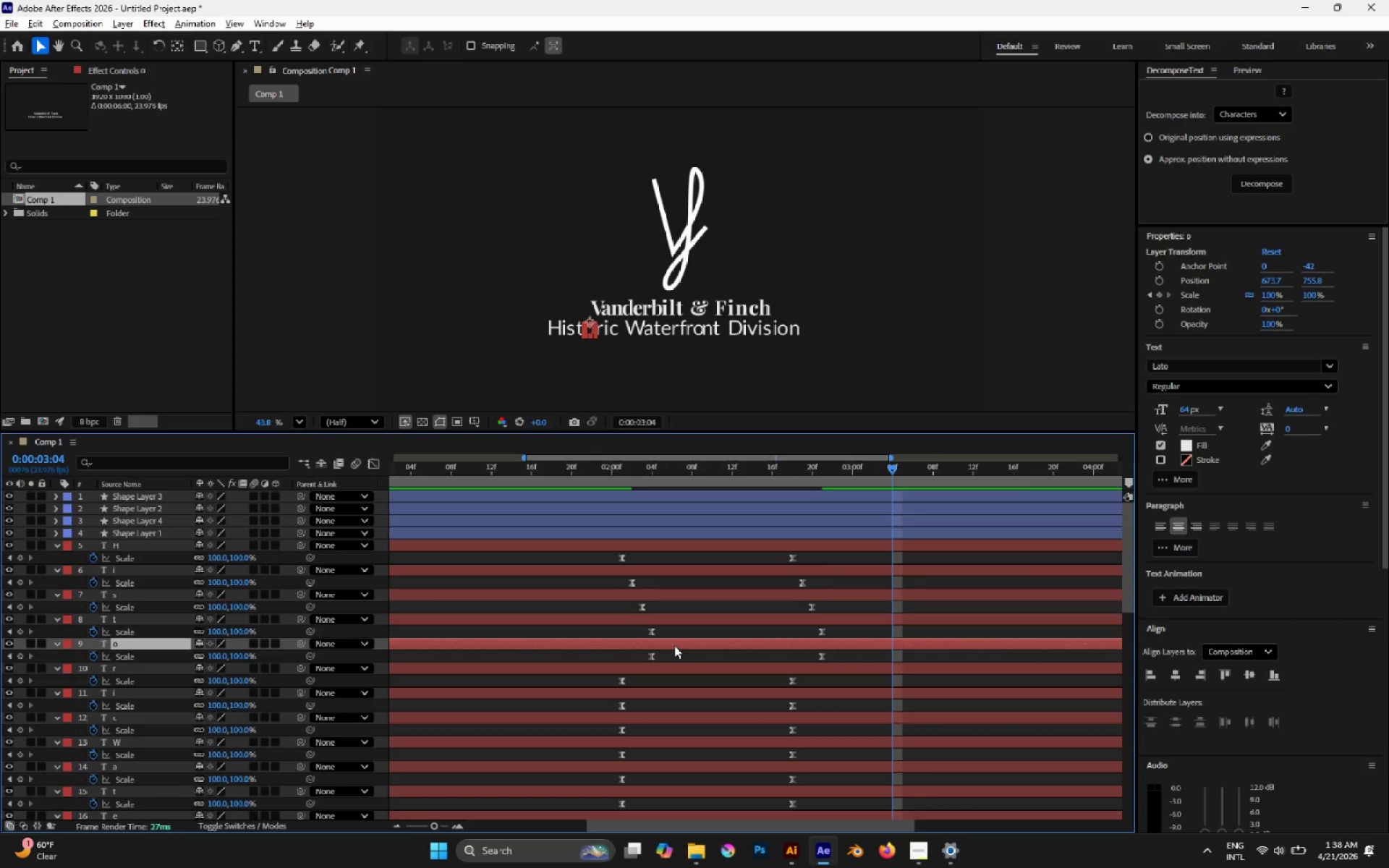 
left_click_drag(start_coordinate=[671, 645], to_coordinate=[677, 648])
 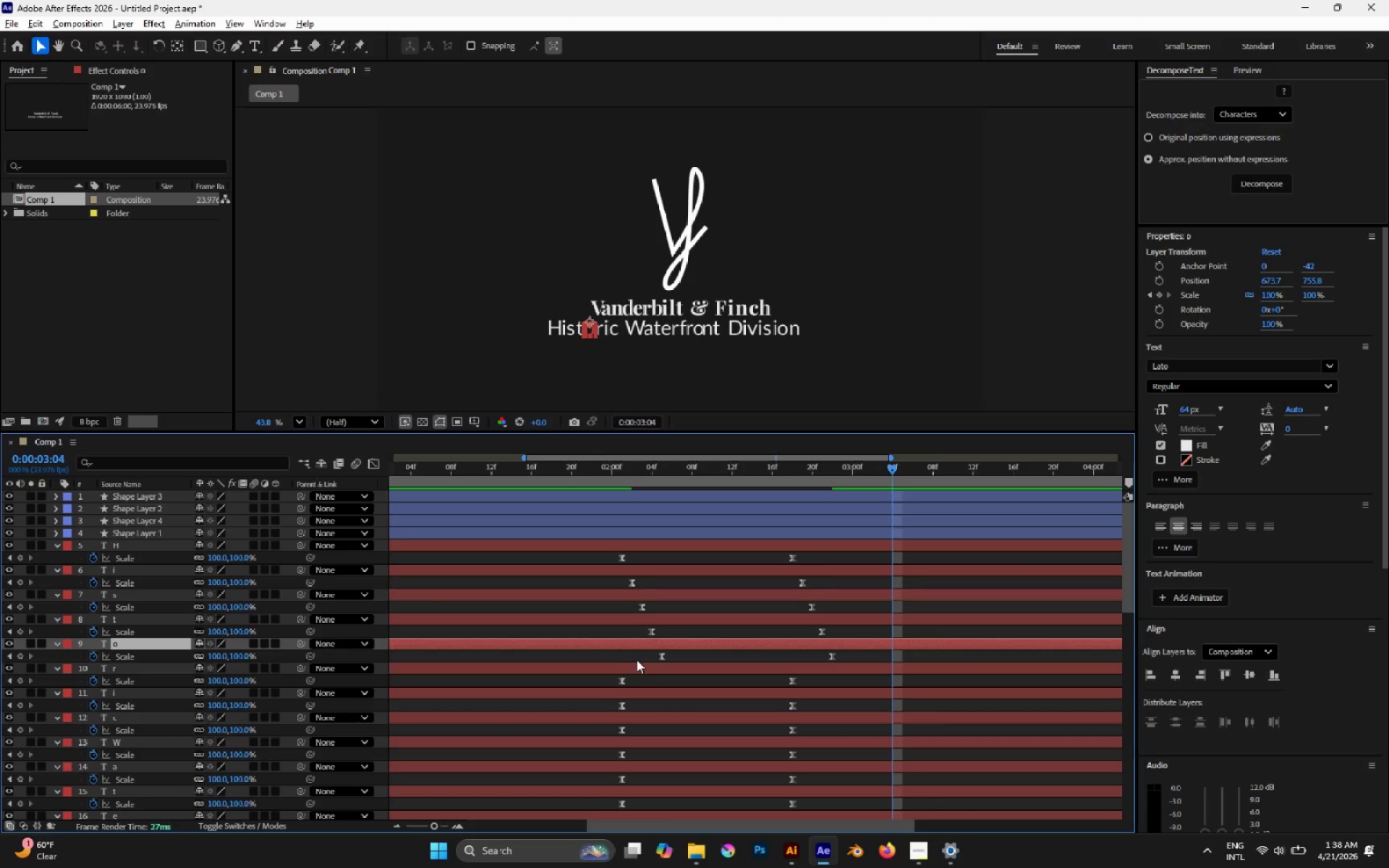 
left_click_drag(start_coordinate=[640, 667], to_coordinate=[694, 671])
 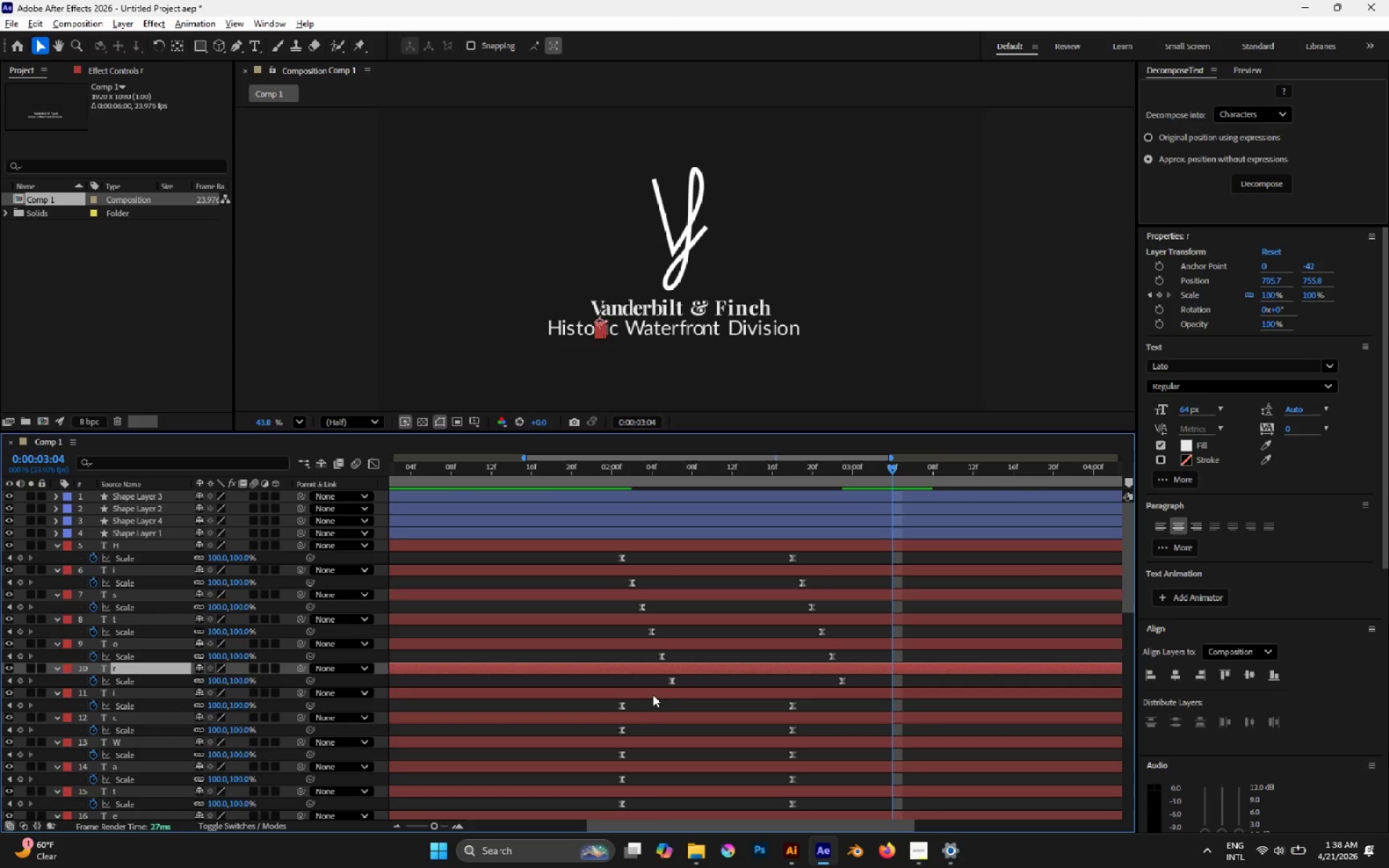 
left_click_drag(start_coordinate=[645, 693], to_coordinate=[709, 692])
 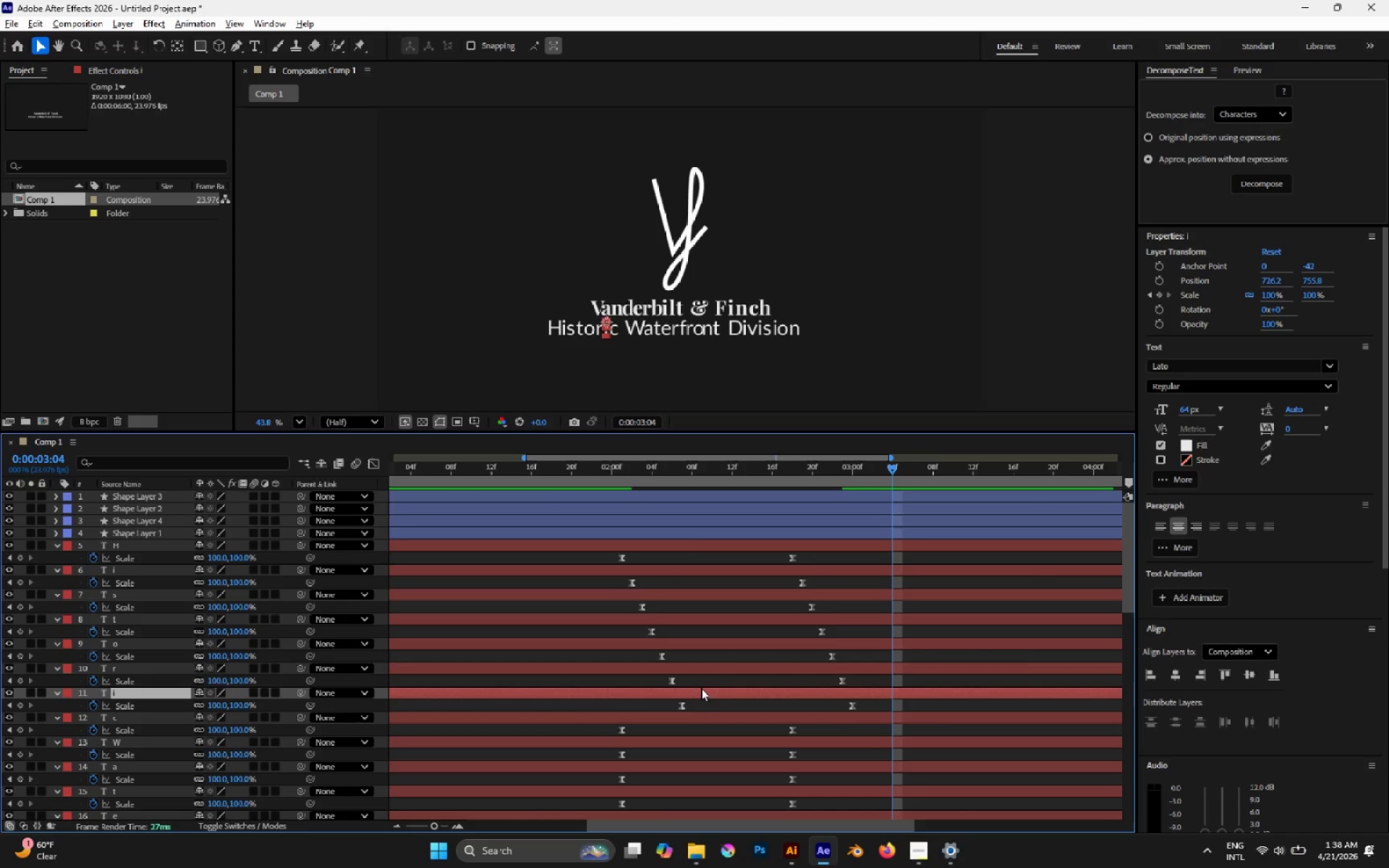 
scroll: coordinate [699, 686], scroll_direction: down, amount: 3.0
 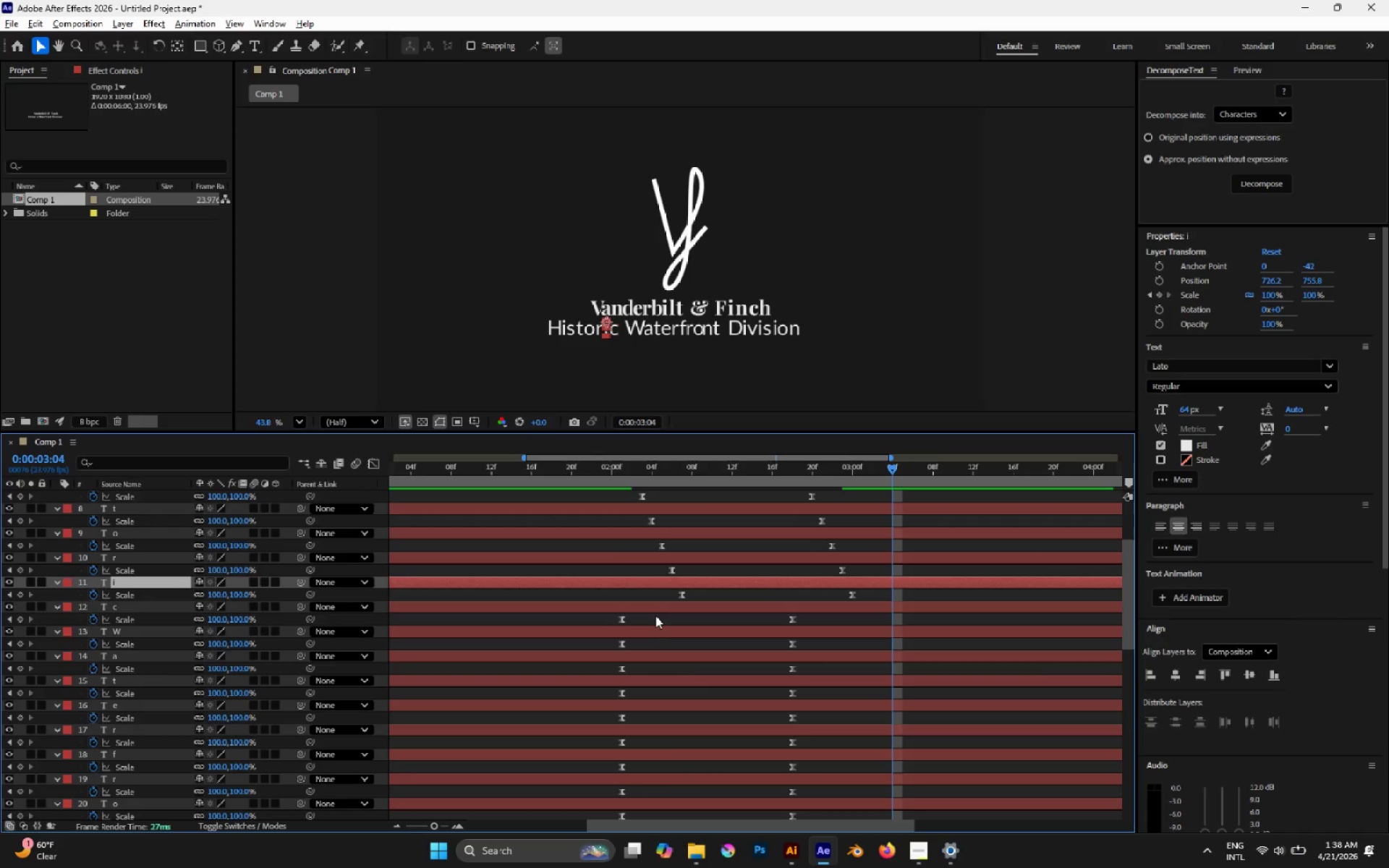 
left_click_drag(start_coordinate=[654, 608], to_coordinate=[729, 616])
 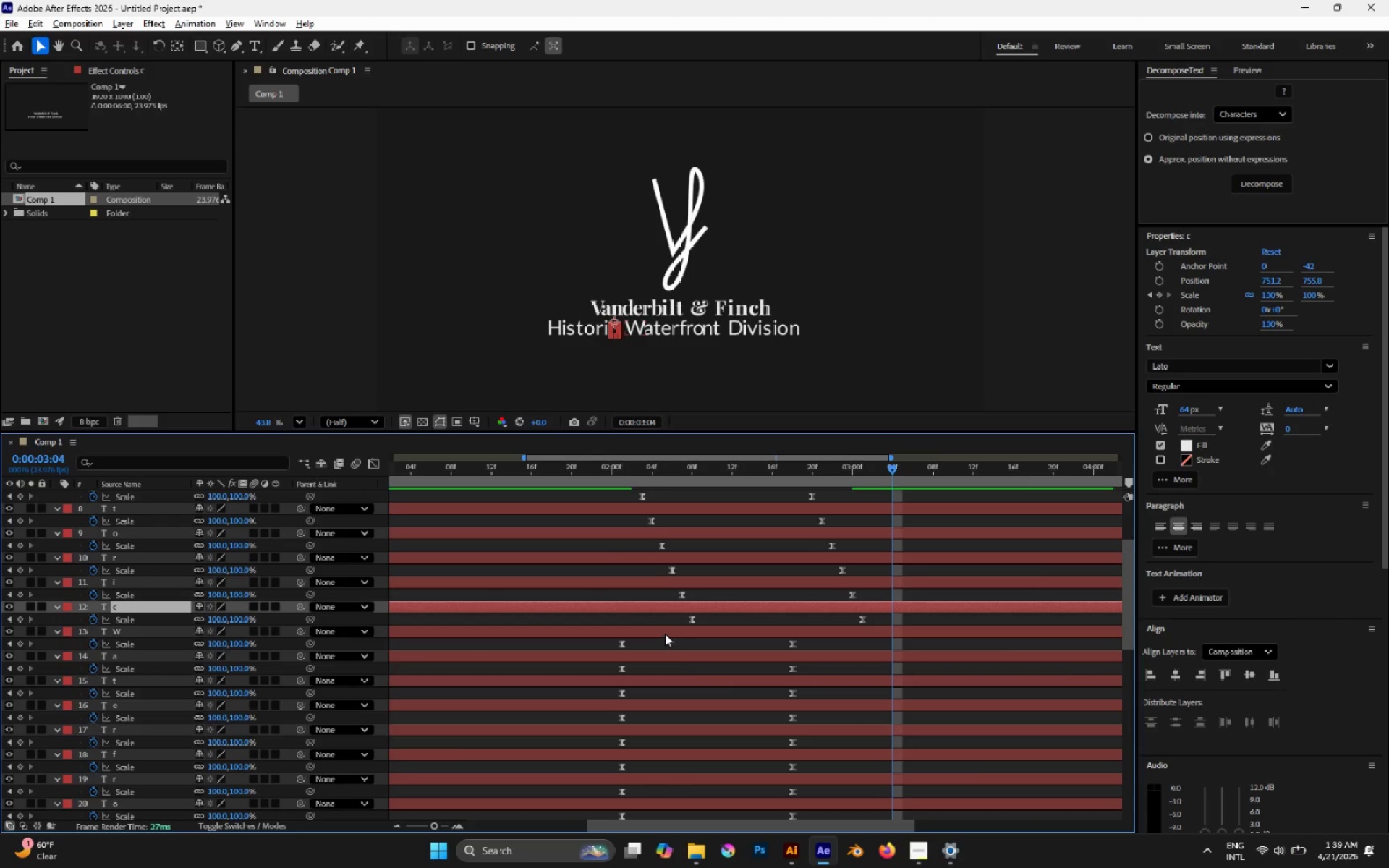 
left_click_drag(start_coordinate=[660, 632], to_coordinate=[745, 637])
 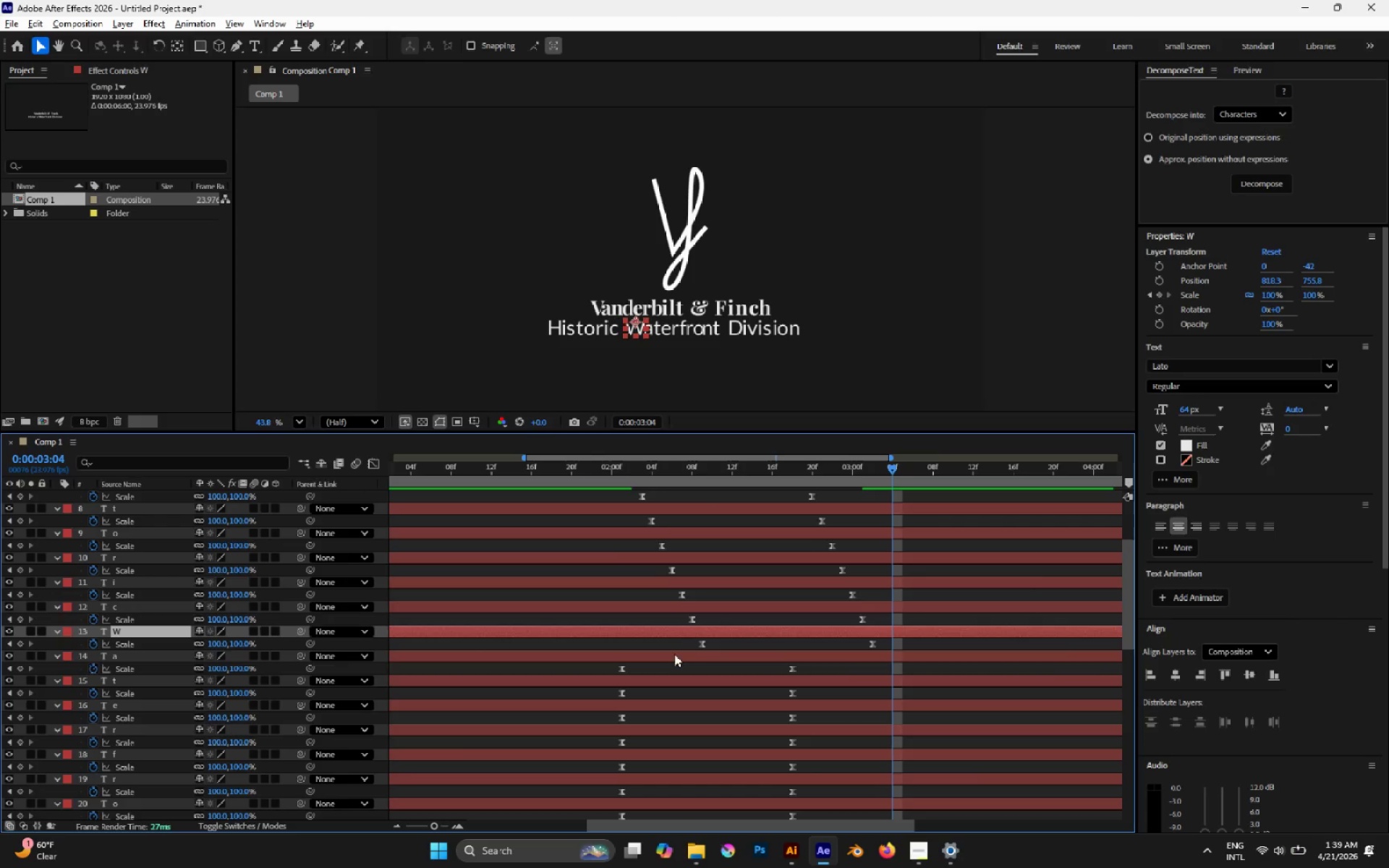 
left_click_drag(start_coordinate=[673, 654], to_coordinate=[767, 650])
 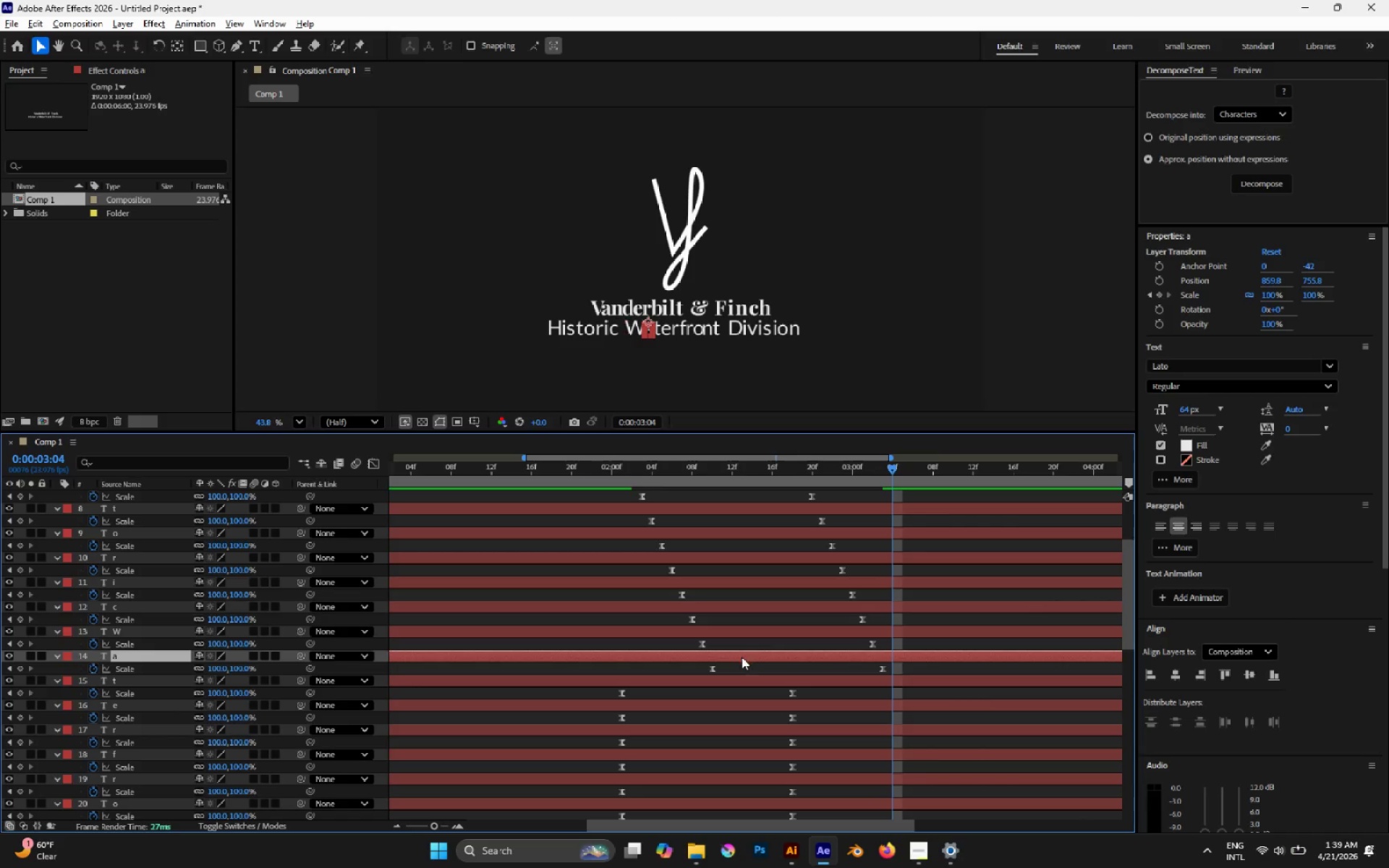 
left_click_drag(start_coordinate=[697, 678], to_coordinate=[800, 676])
 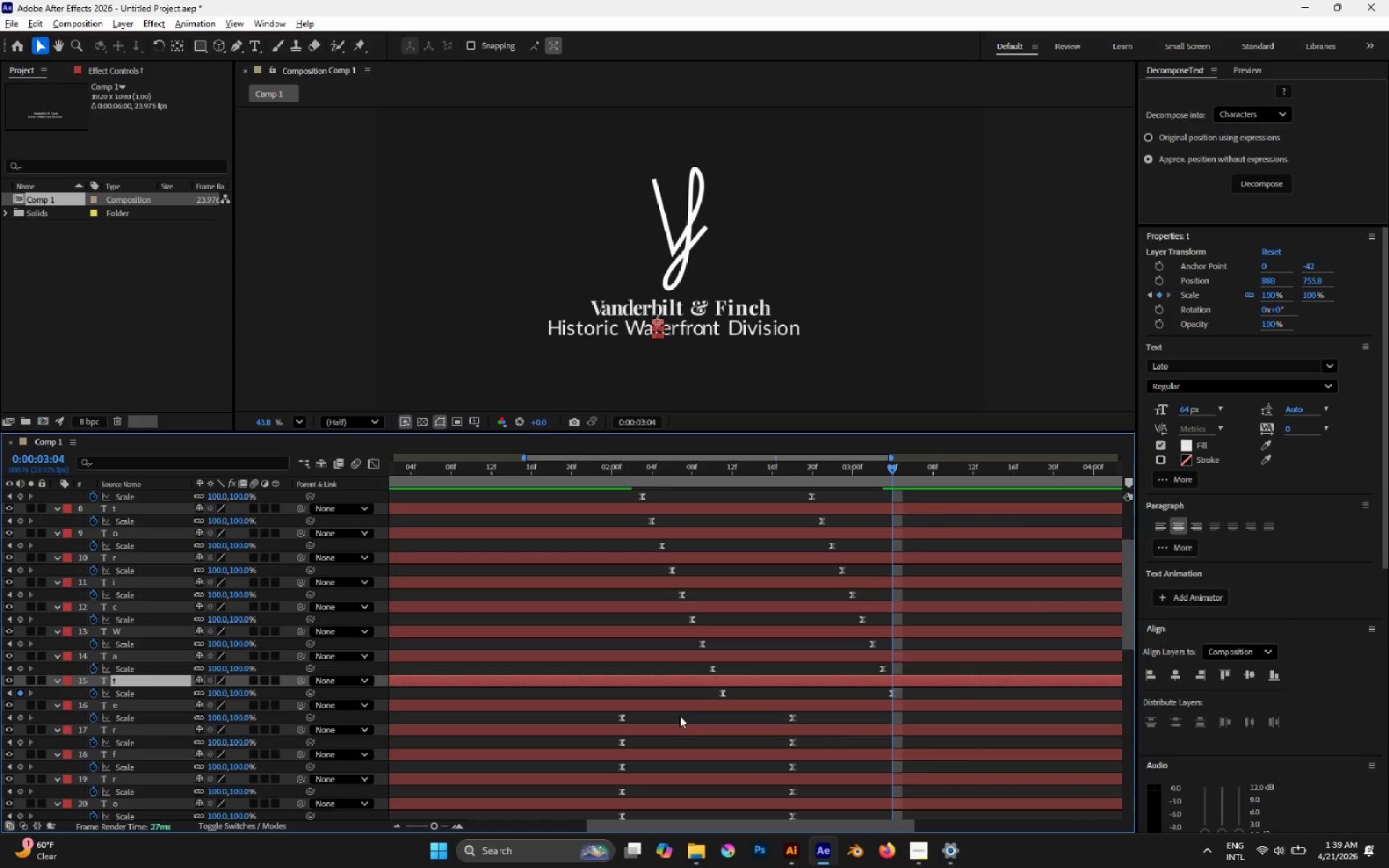 
left_click_drag(start_coordinate=[668, 705], to_coordinate=[781, 707])
 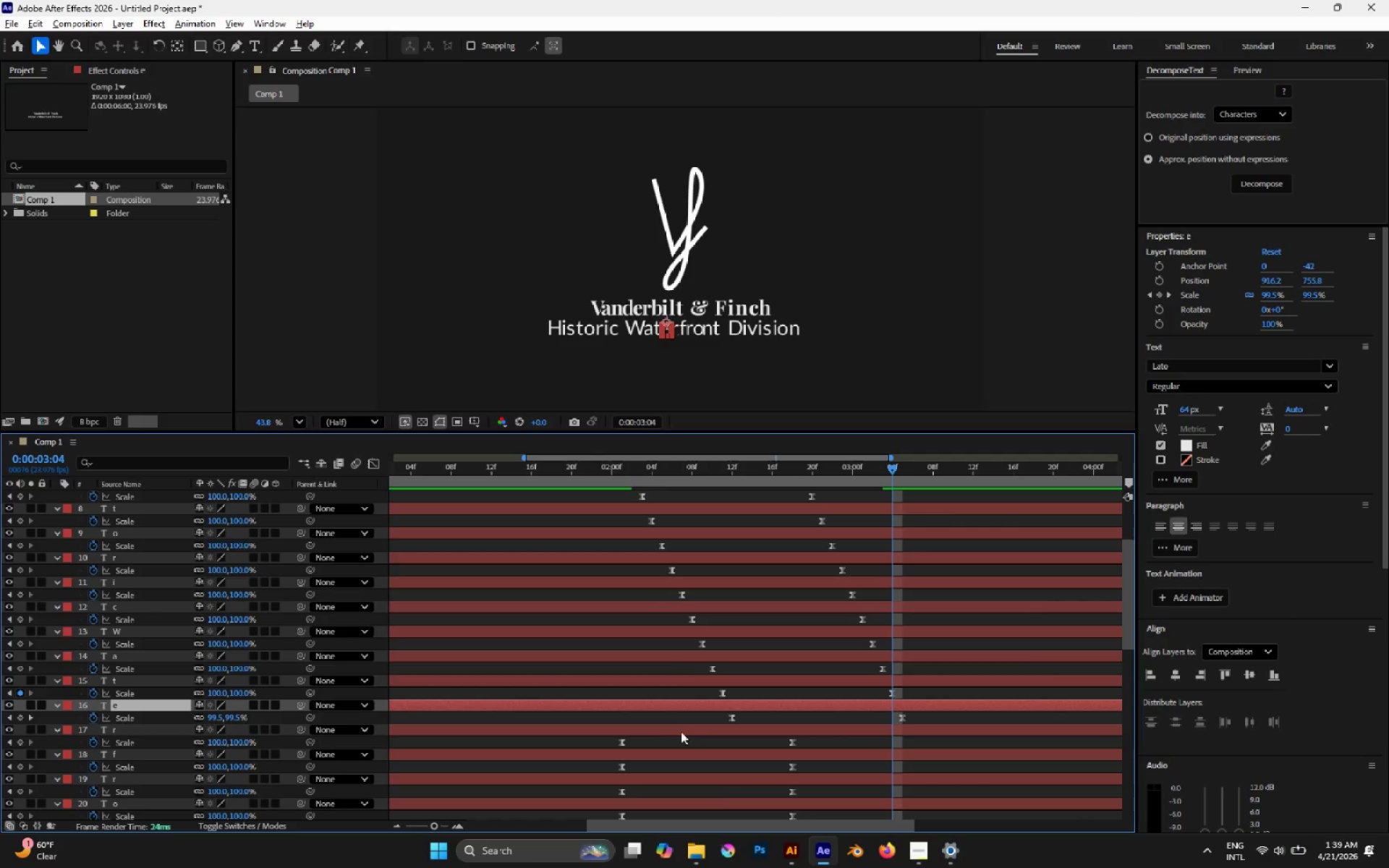 
left_click_drag(start_coordinate=[655, 730], to_coordinate=[778, 725])
 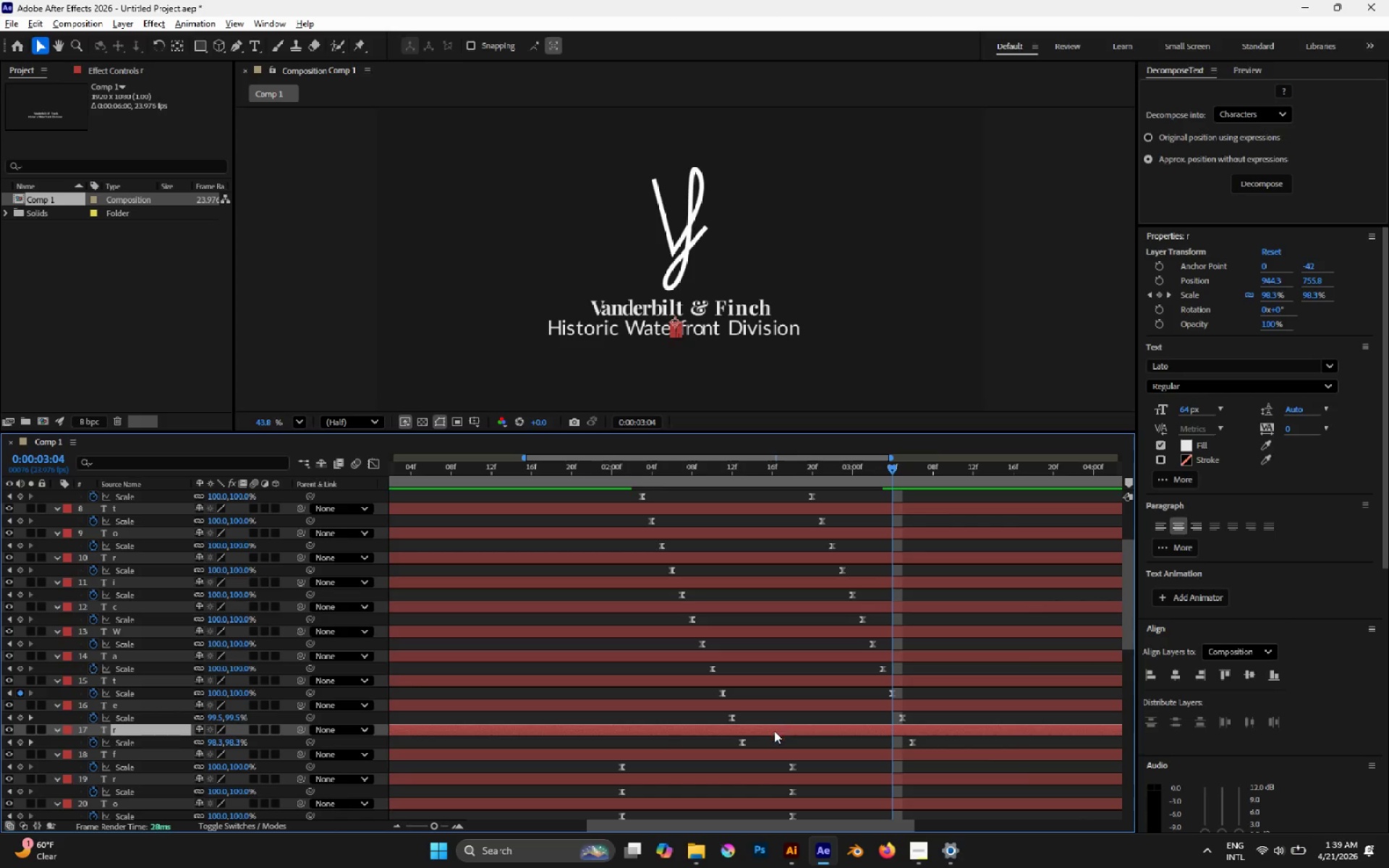 
scroll: coordinate [770, 733], scroll_direction: down, amount: 2.0
 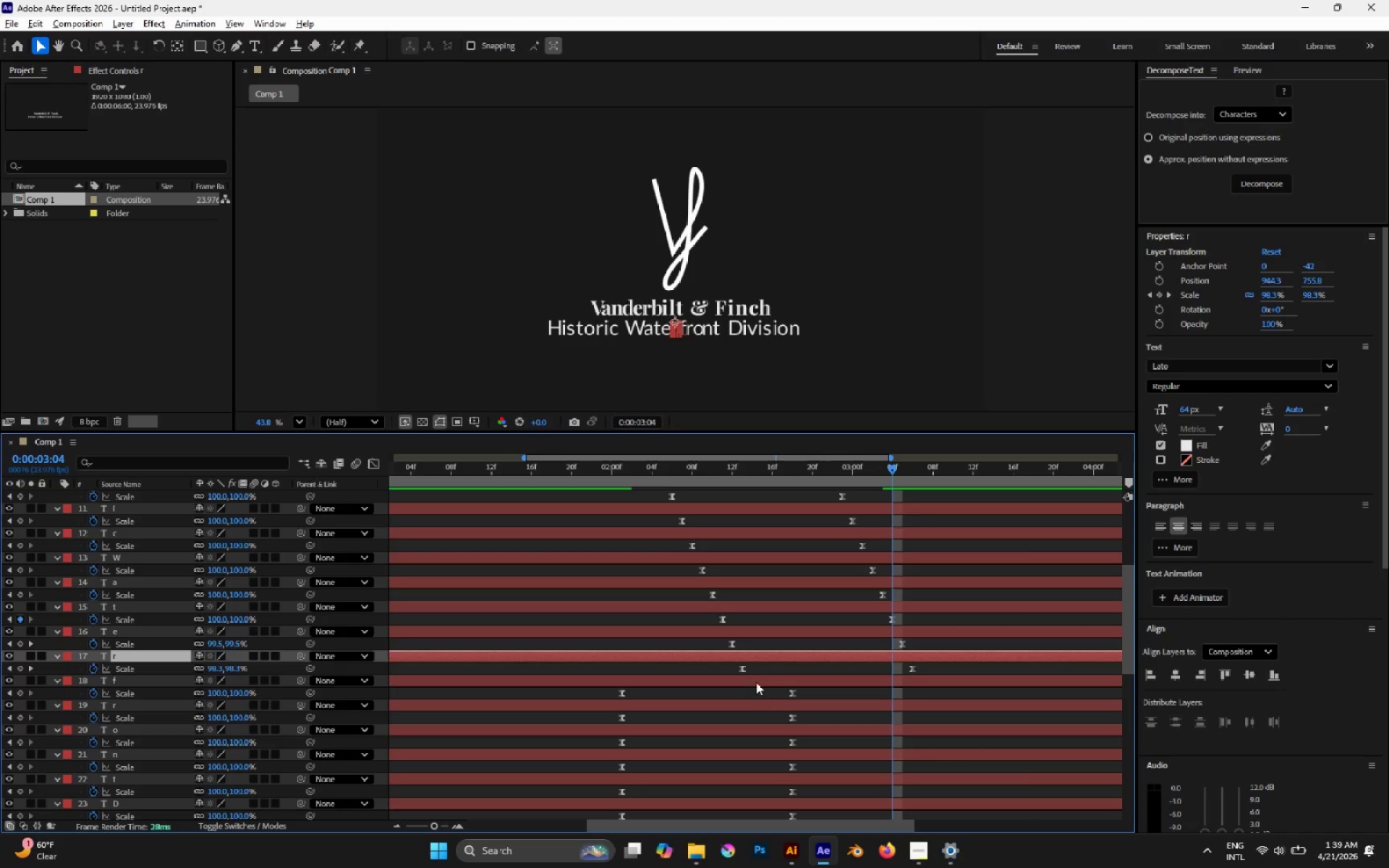 
left_click_drag(start_coordinate=[756, 682], to_coordinate=[890, 681])
 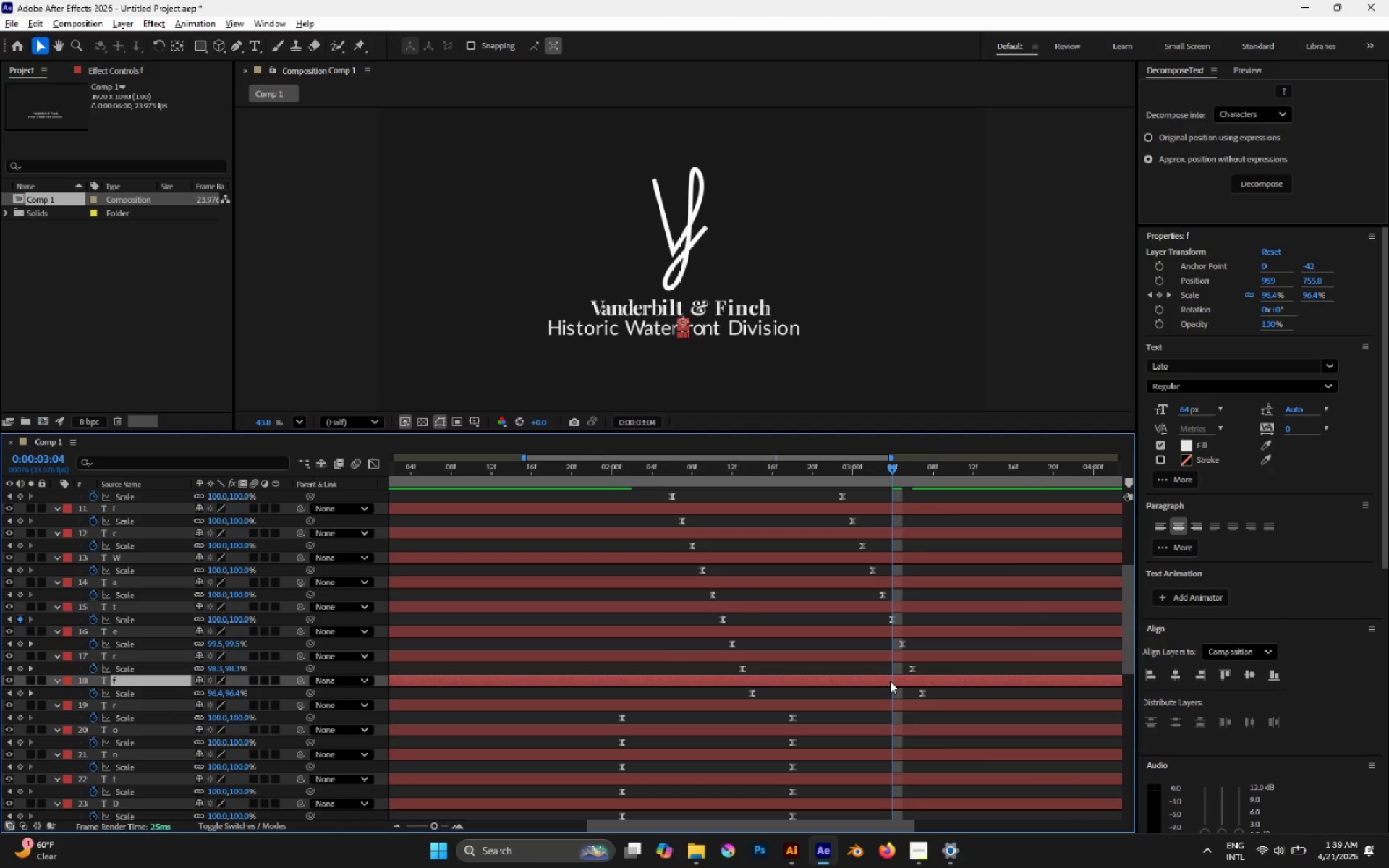 
scroll: coordinate [890, 681], scroll_direction: down, amount: 2.0
 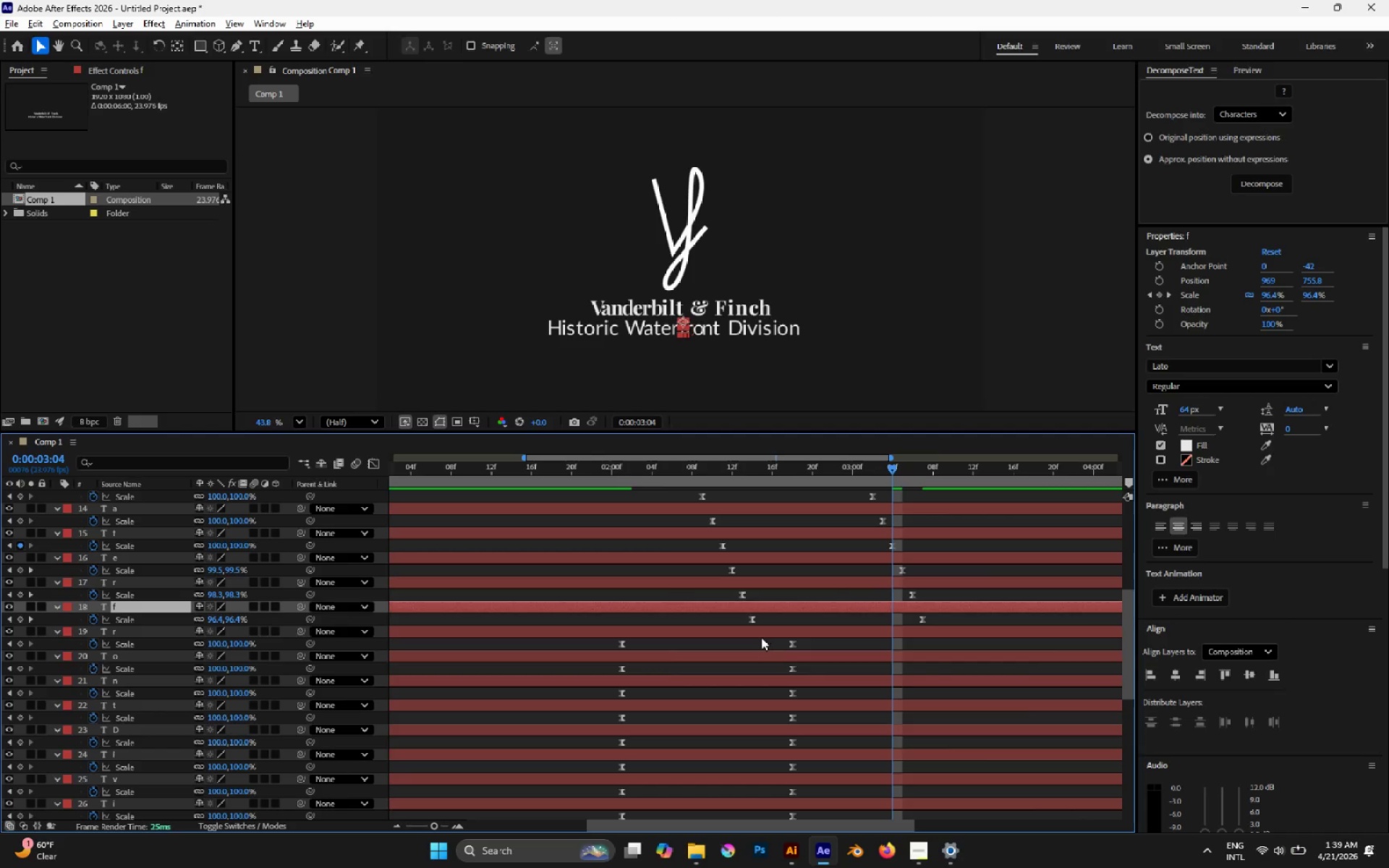 
left_click_drag(start_coordinate=[760, 634], to_coordinate=[912, 635])
 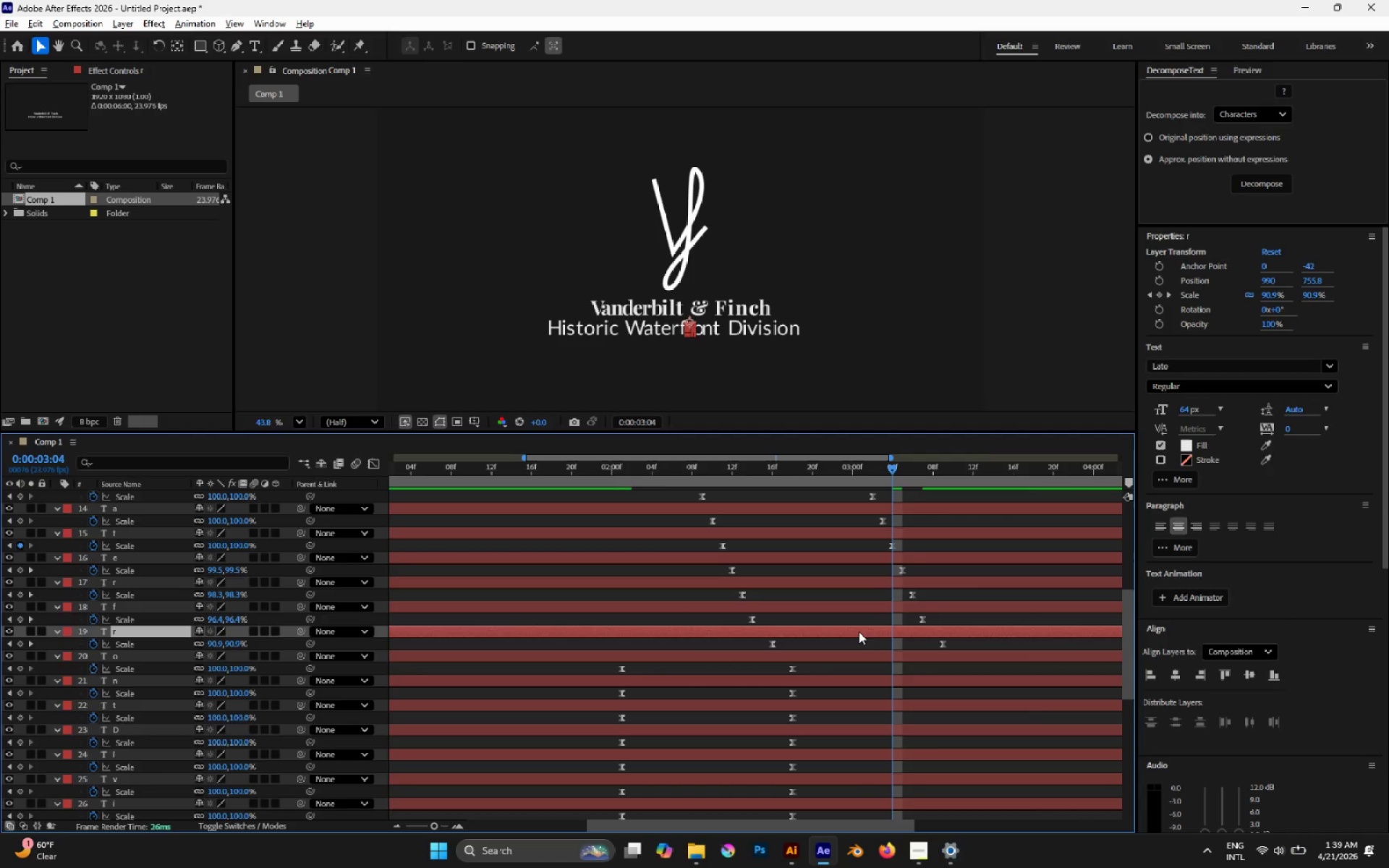 
left_click_drag(start_coordinate=[856, 631], to_coordinate=[849, 631])
 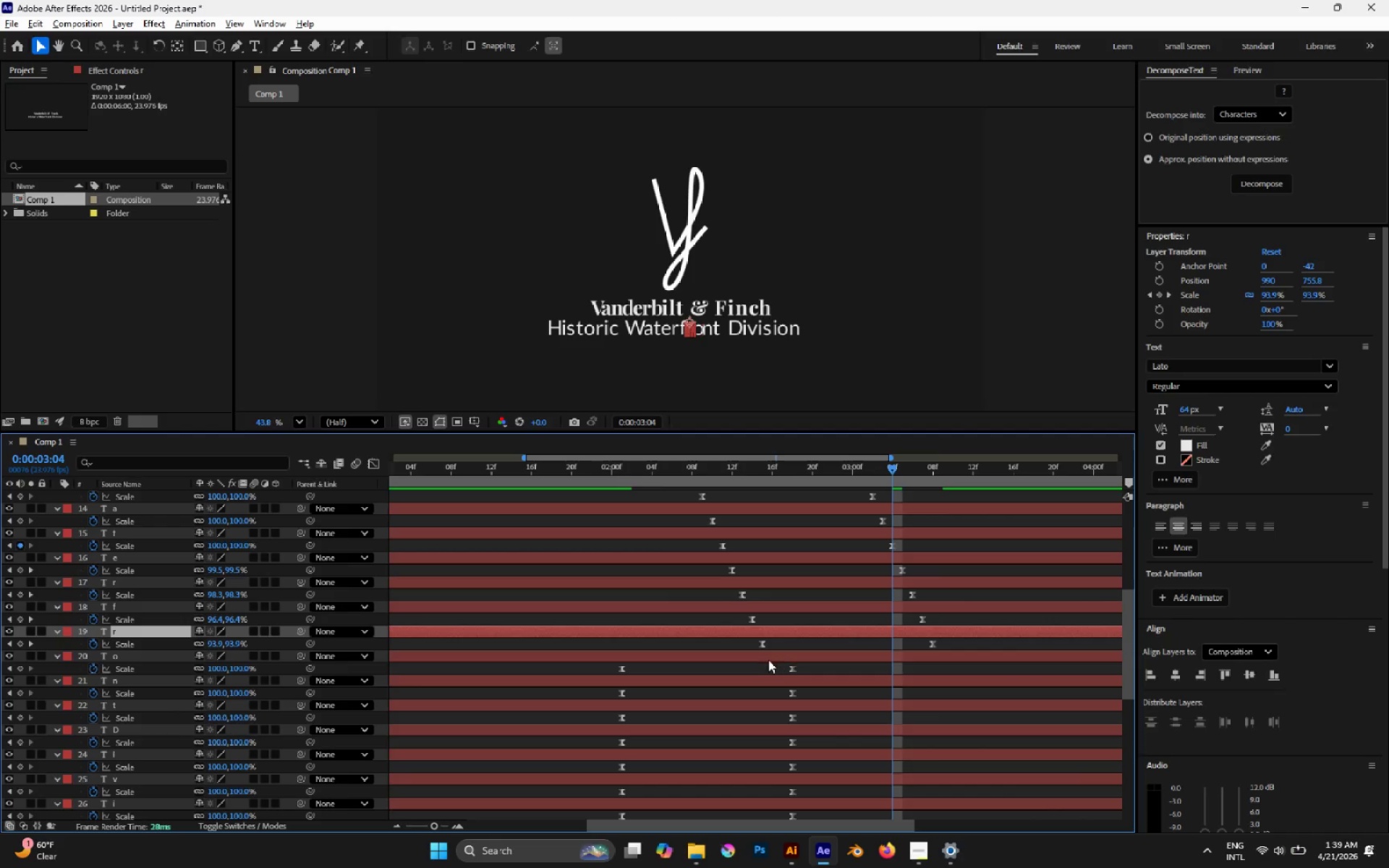 
left_click_drag(start_coordinate=[768, 660], to_coordinate=[922, 651])
 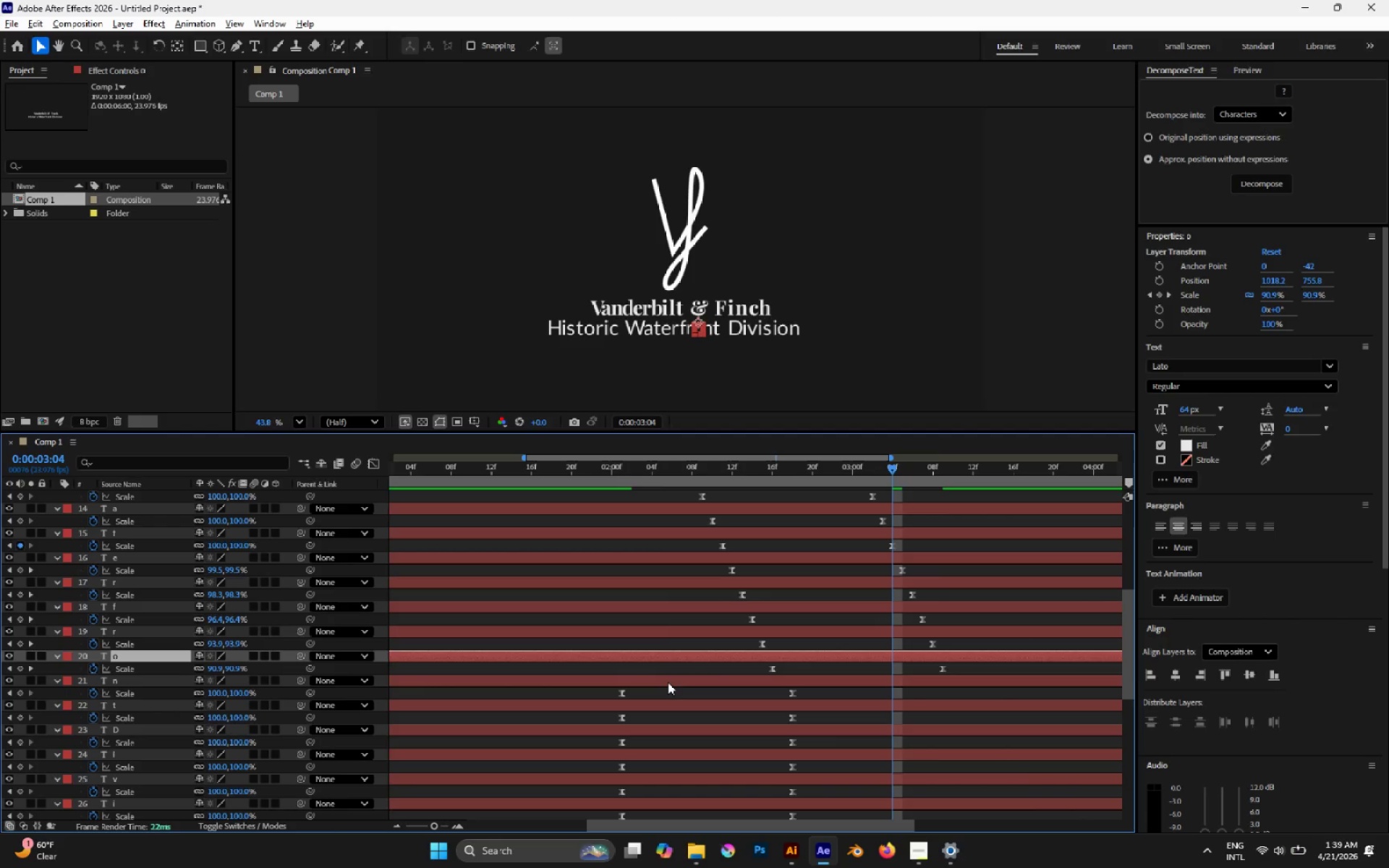 
left_click_drag(start_coordinate=[665, 682], to_coordinate=[828, 674])
 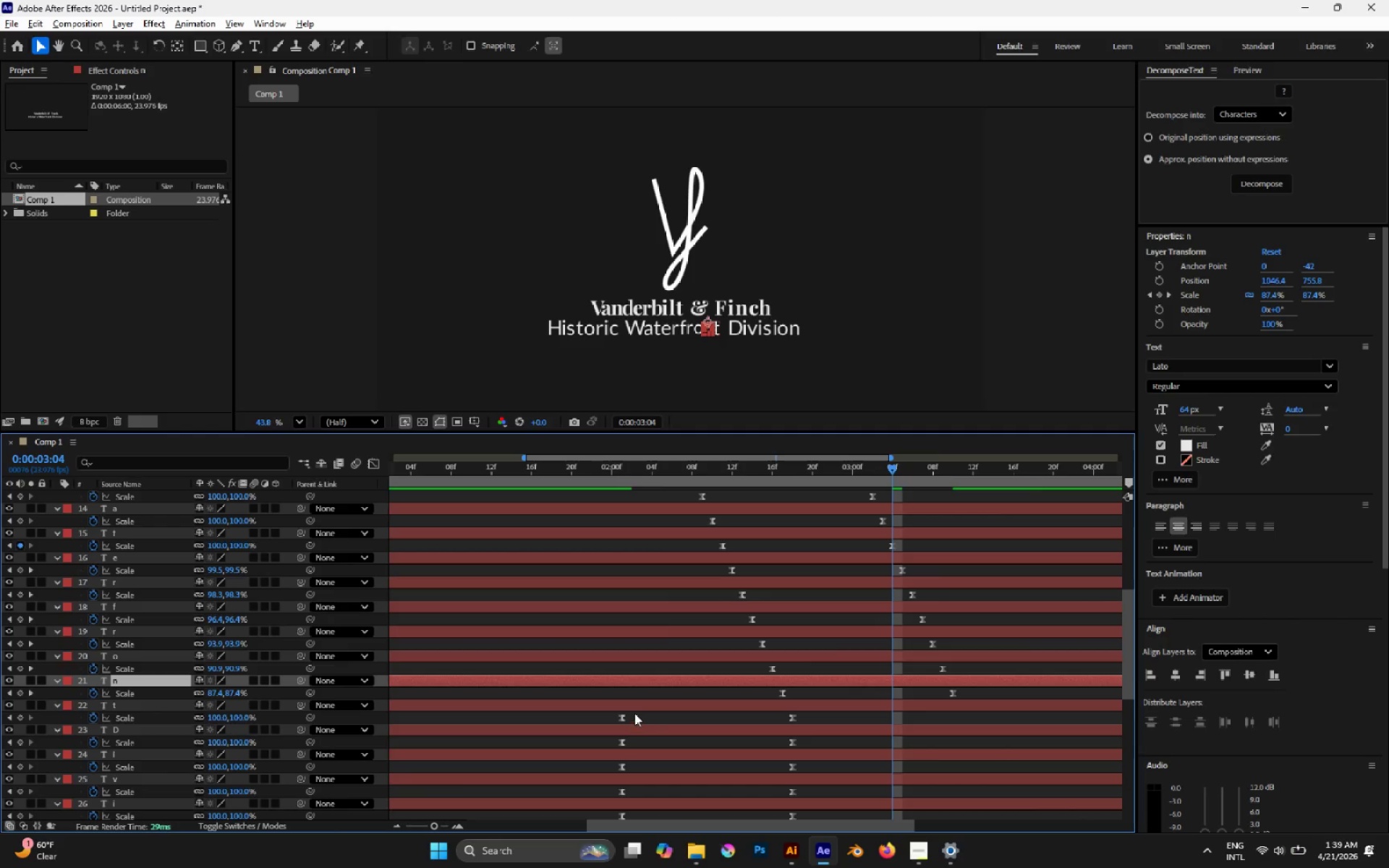 
left_click_drag(start_coordinate=[640, 705], to_coordinate=[814, 702])
 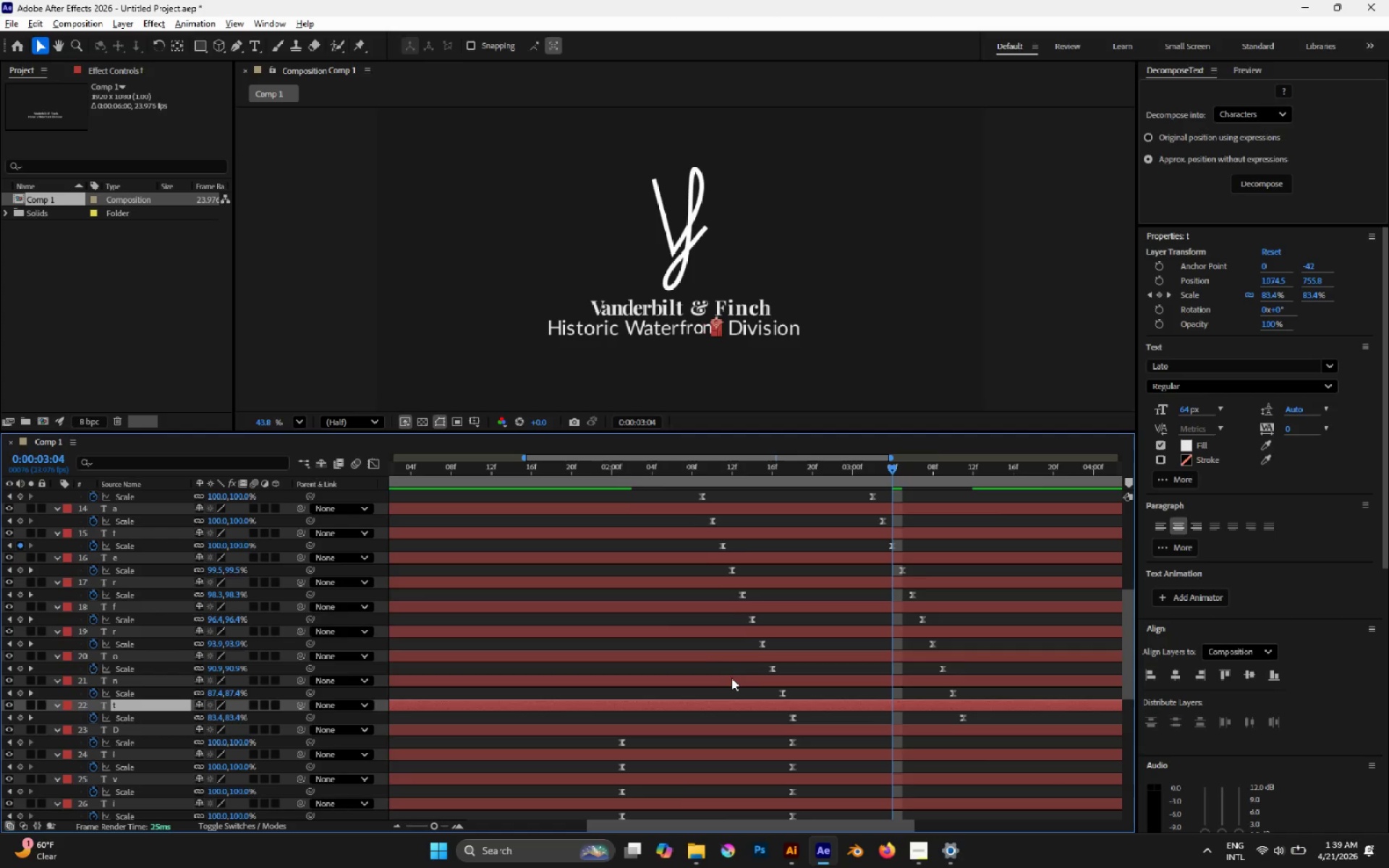 
scroll: coordinate [731, 678], scroll_direction: down, amount: 1.0
 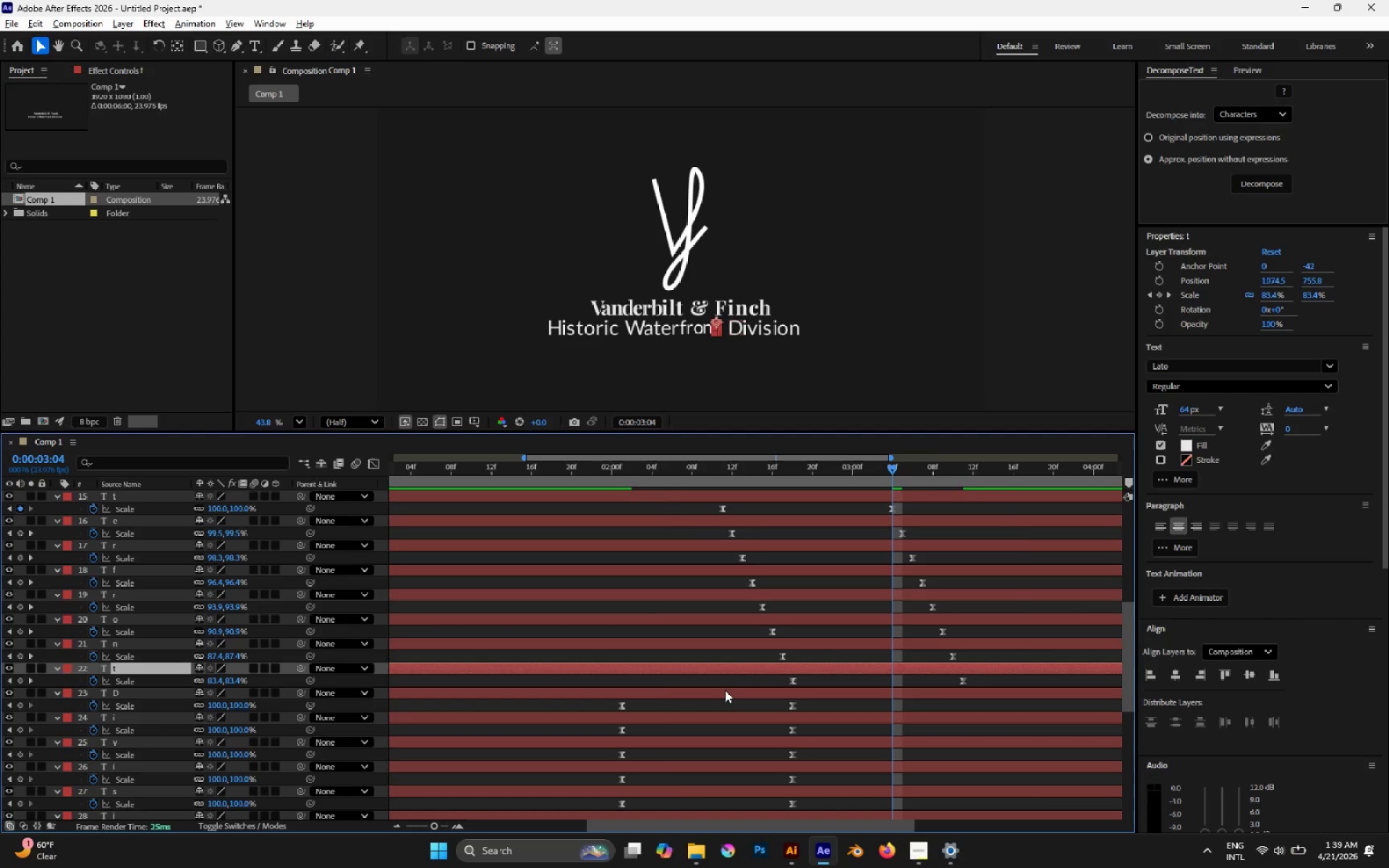 
left_click_drag(start_coordinate=[725, 690], to_coordinate=[907, 694])
 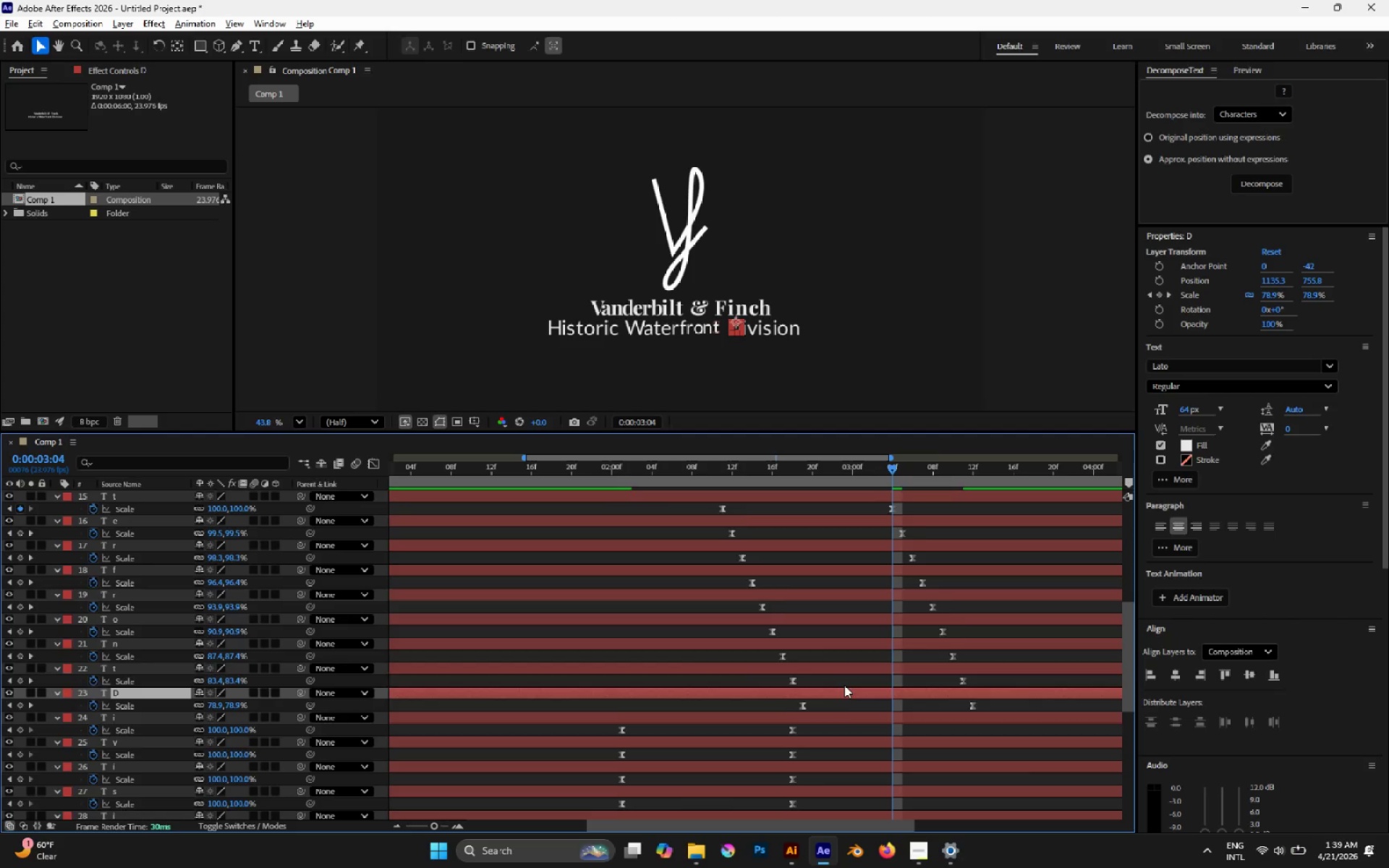 
scroll: coordinate [844, 685], scroll_direction: down, amount: 2.0
 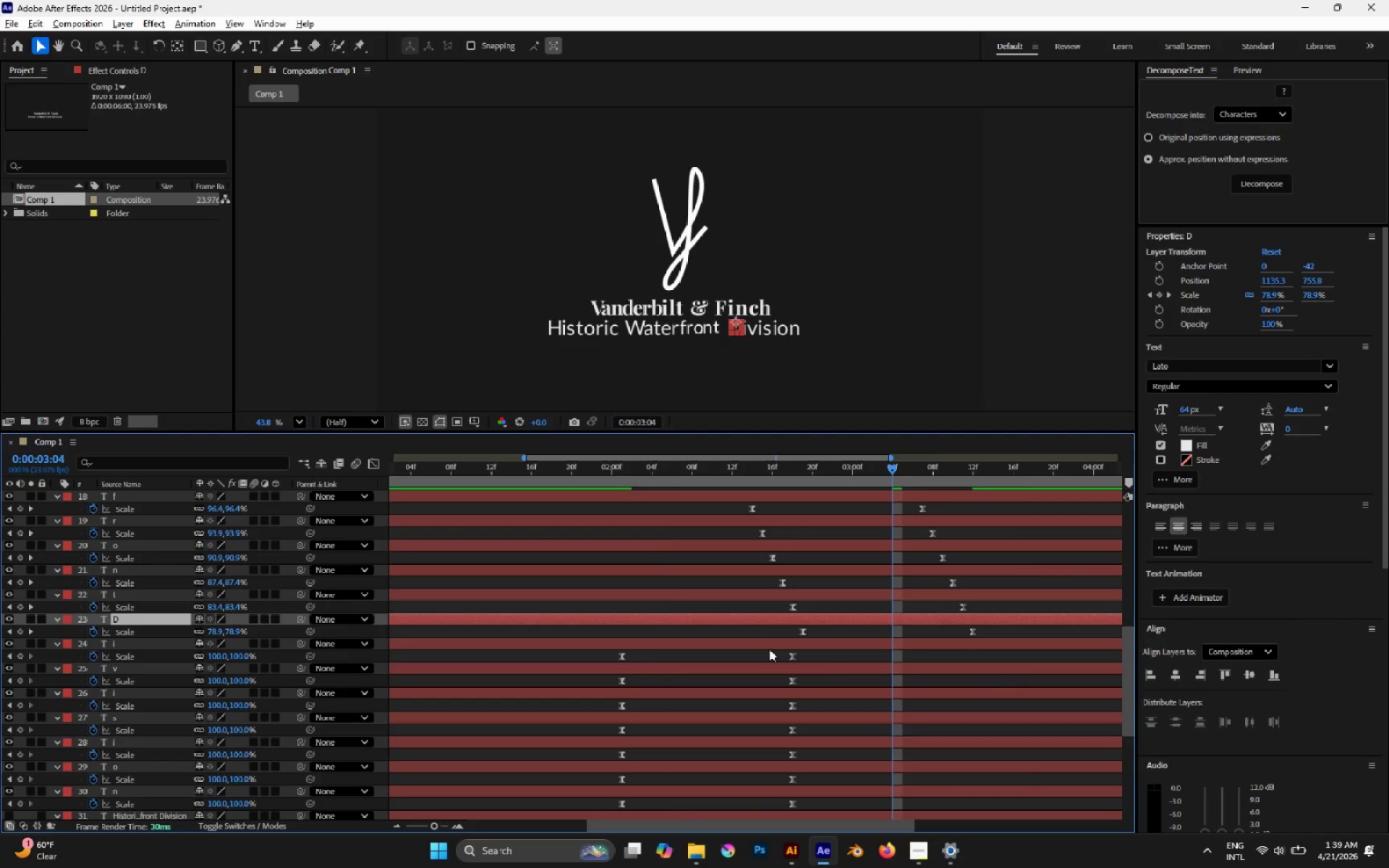 
left_click_drag(start_coordinate=[769, 649], to_coordinate=[961, 652])
 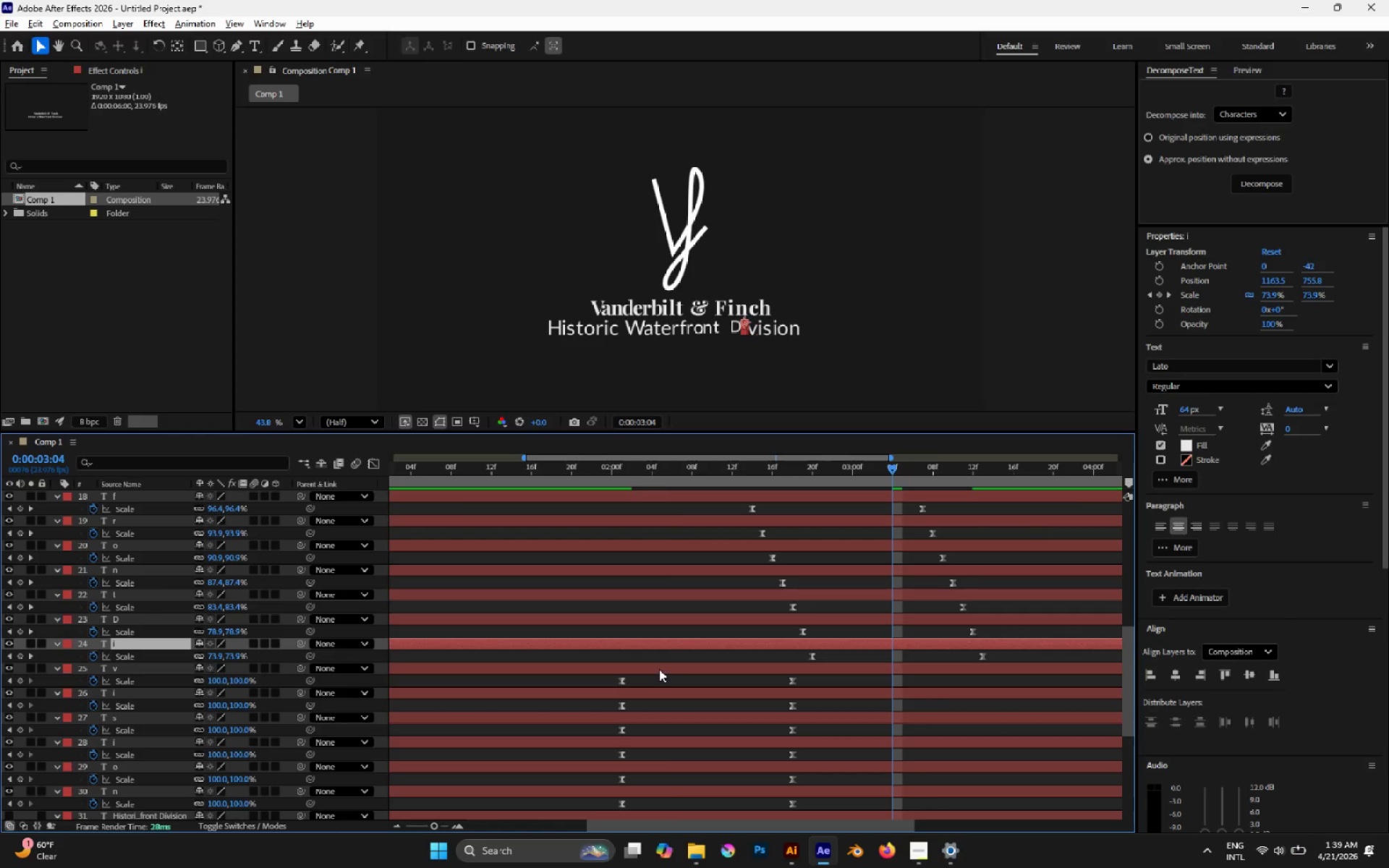 
left_click_drag(start_coordinate=[659, 669], to_coordinate=[864, 666])
 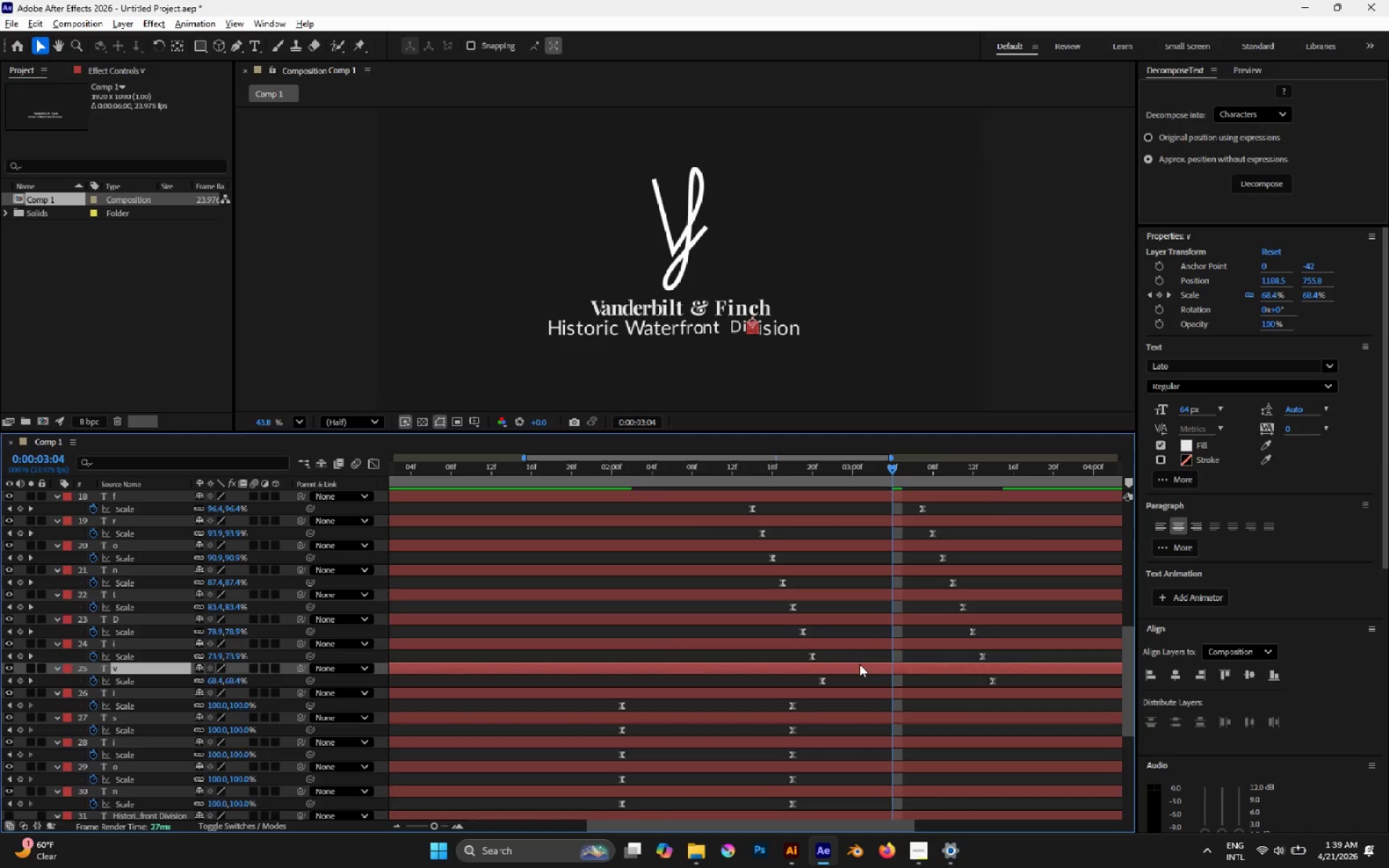 
scroll: coordinate [859, 664], scroll_direction: down, amount: 2.0
 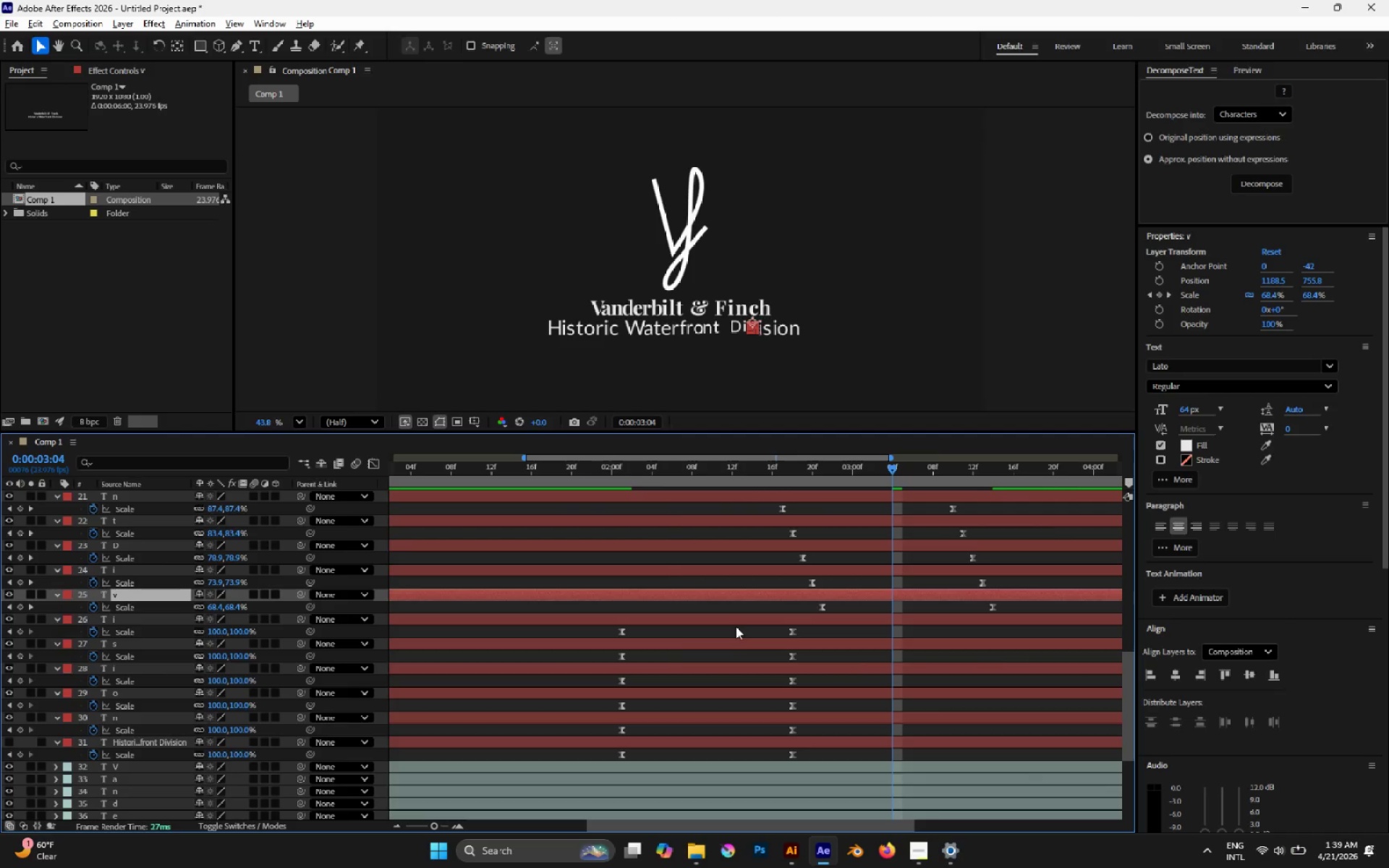 
left_click_drag(start_coordinate=[733, 623], to_coordinate=[945, 629])
 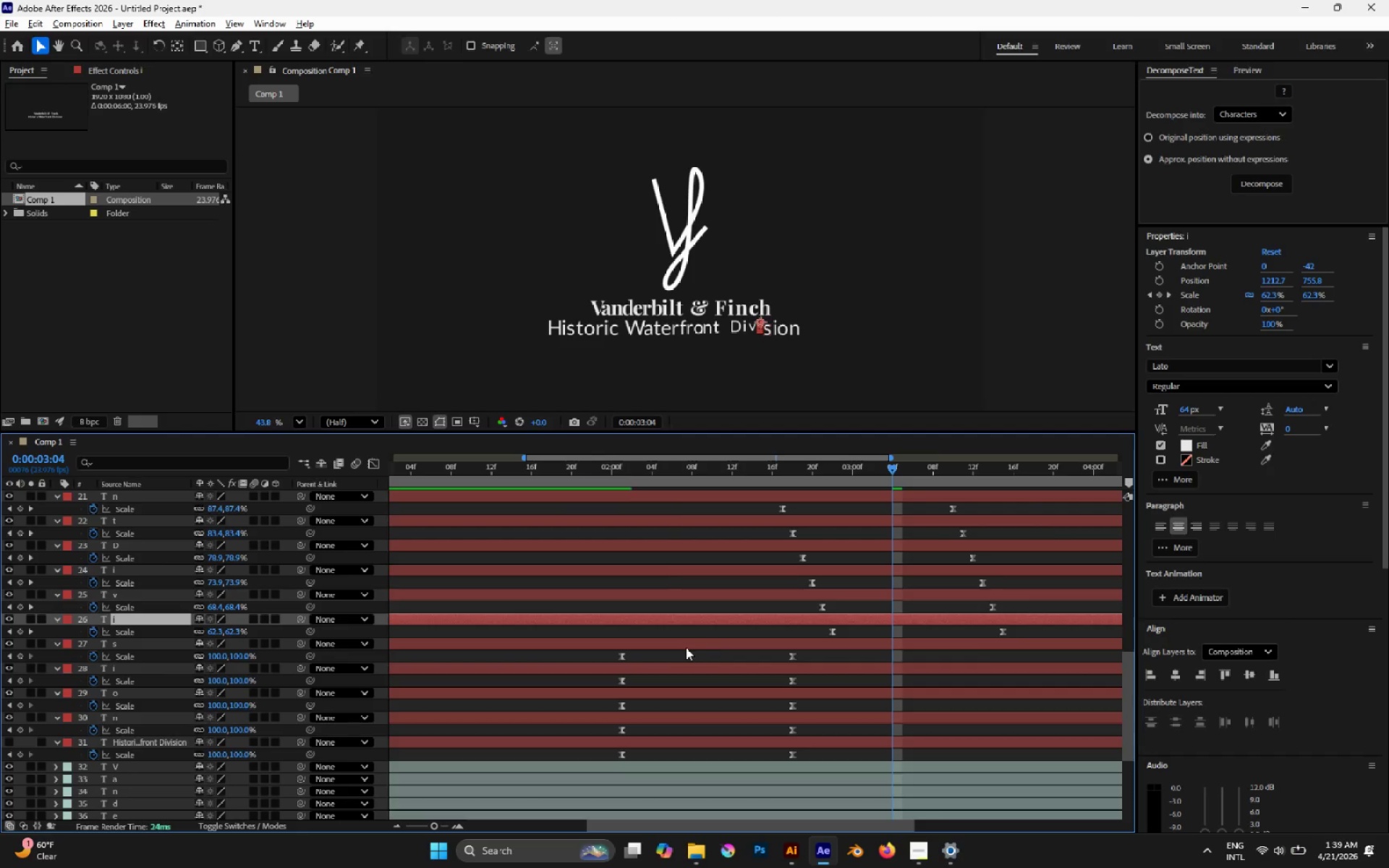 
left_click_drag(start_coordinate=[685, 647], to_coordinate=[907, 641])
 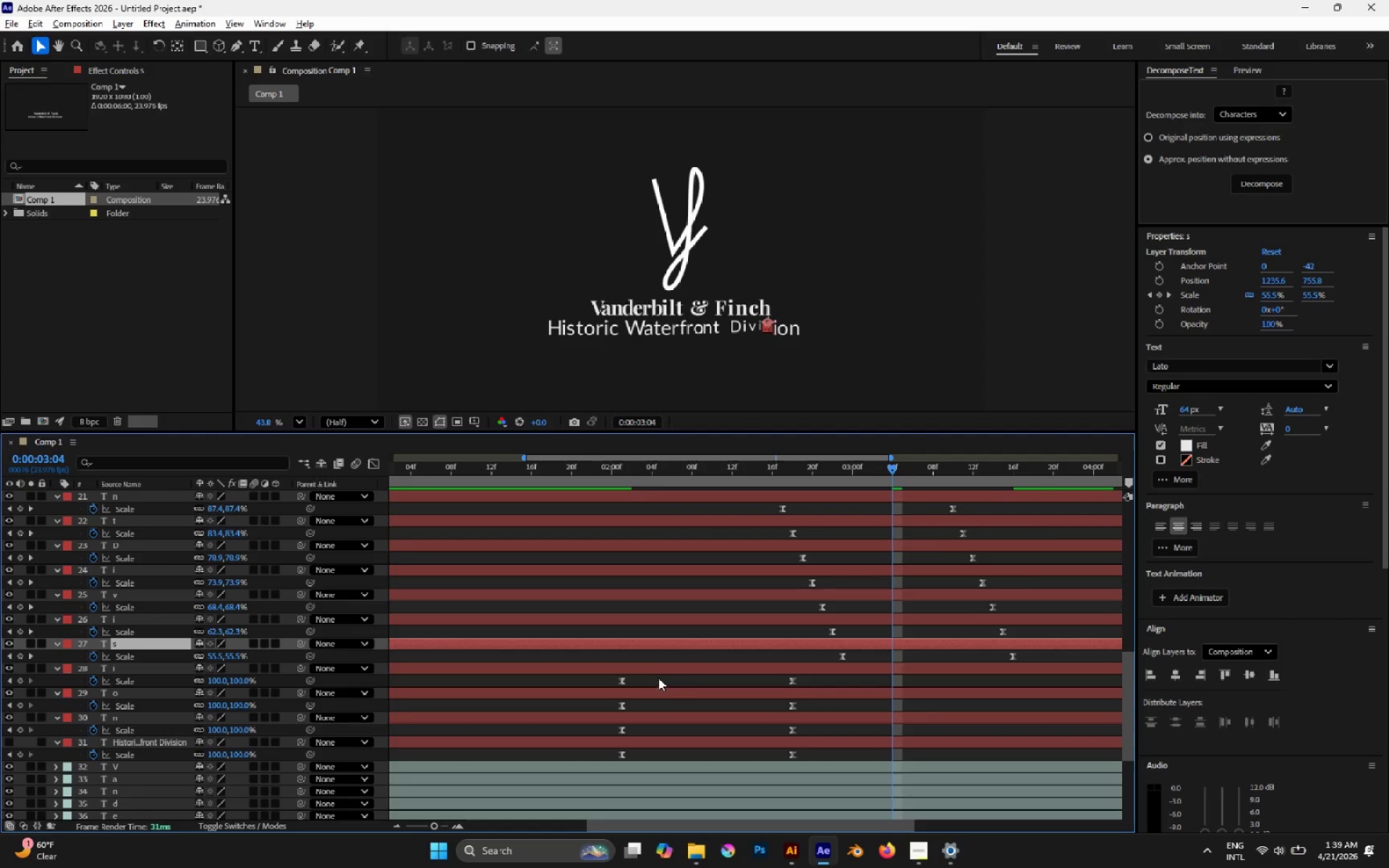 
left_click_drag(start_coordinate=[654, 672], to_coordinate=[887, 666])
 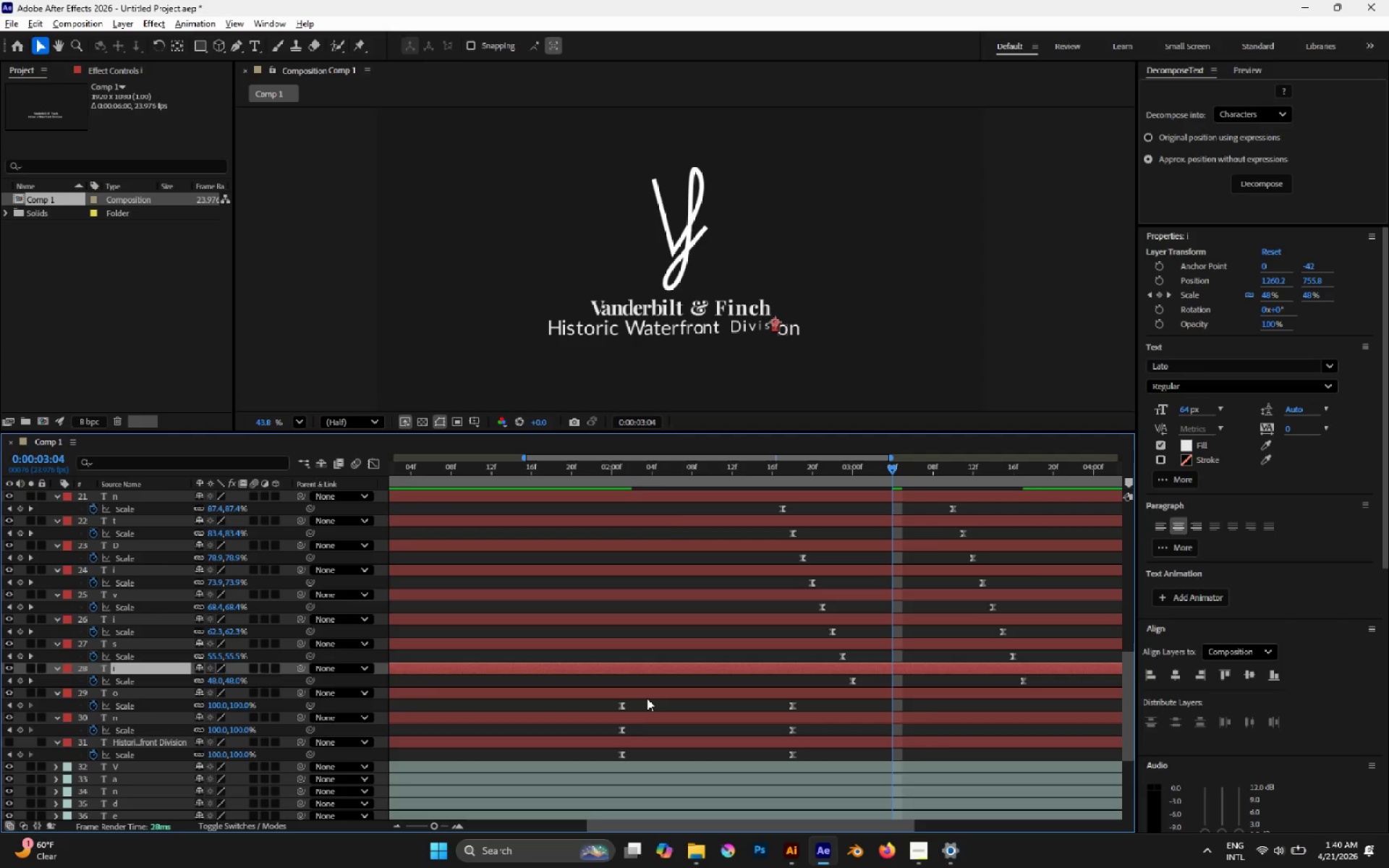 
left_click_drag(start_coordinate=[645, 697], to_coordinate=[883, 688])
 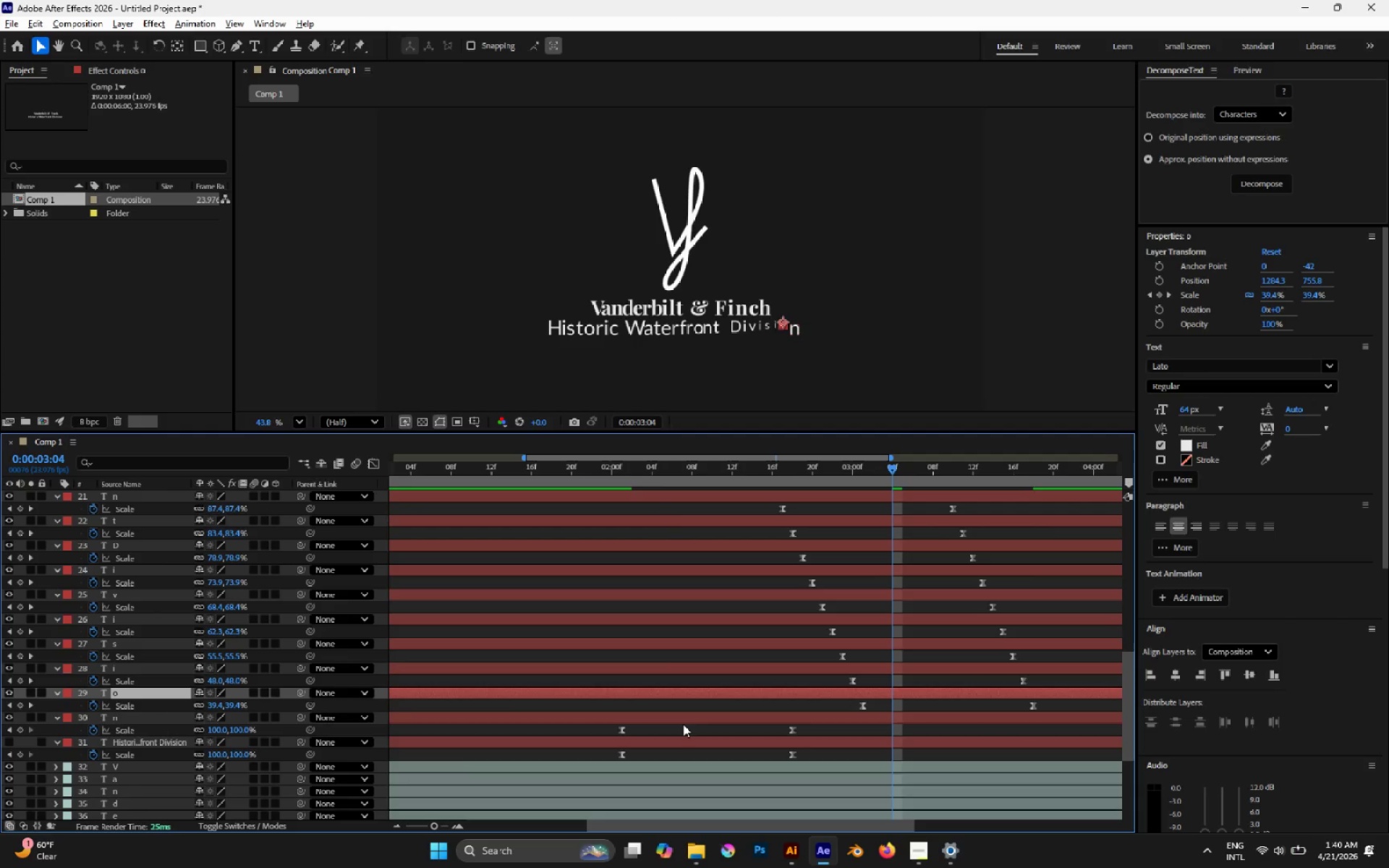 
left_click_drag(start_coordinate=[684, 720], to_coordinate=[934, 720])
 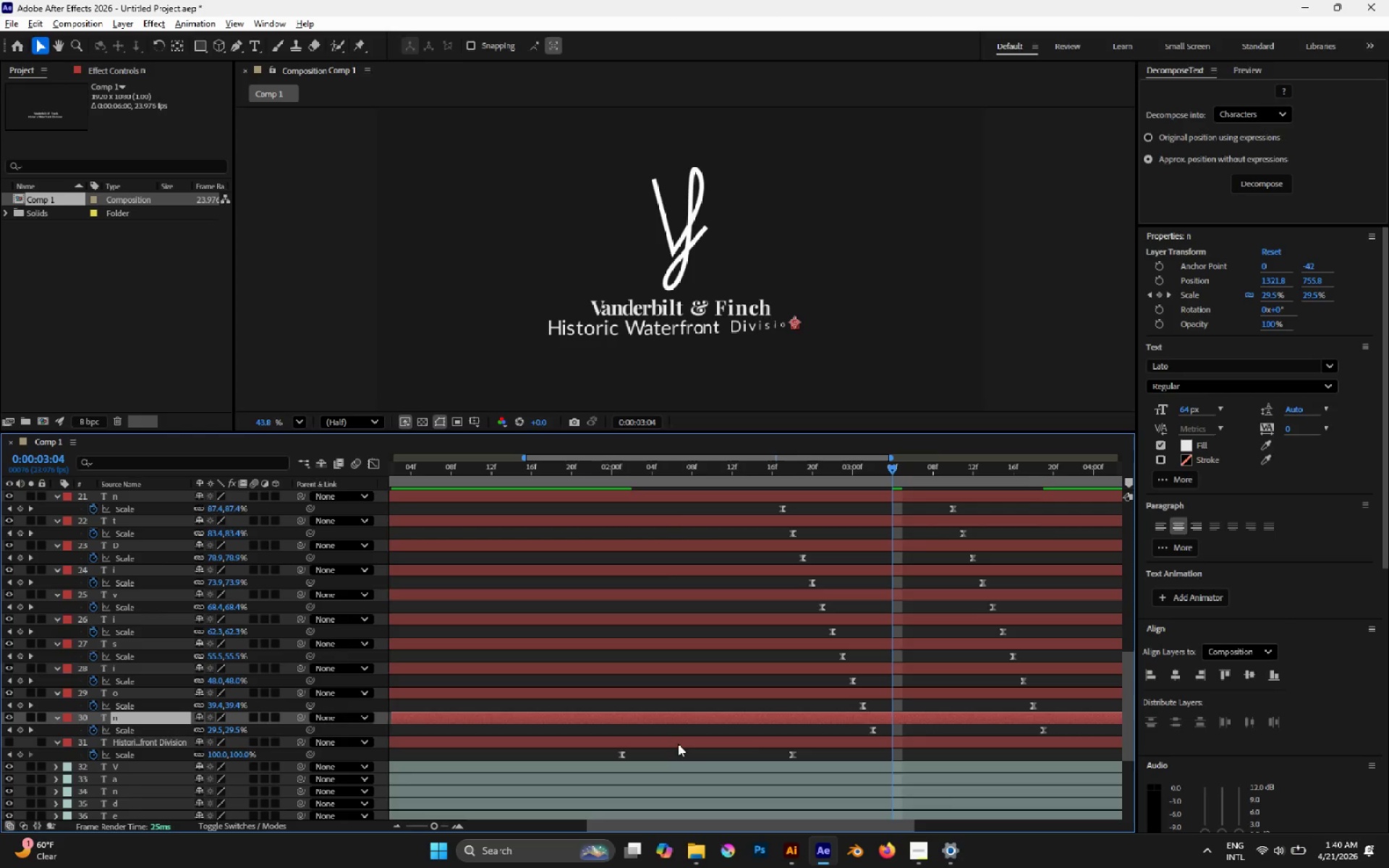 
left_click_drag(start_coordinate=[677, 744], to_coordinate=[940, 742])
 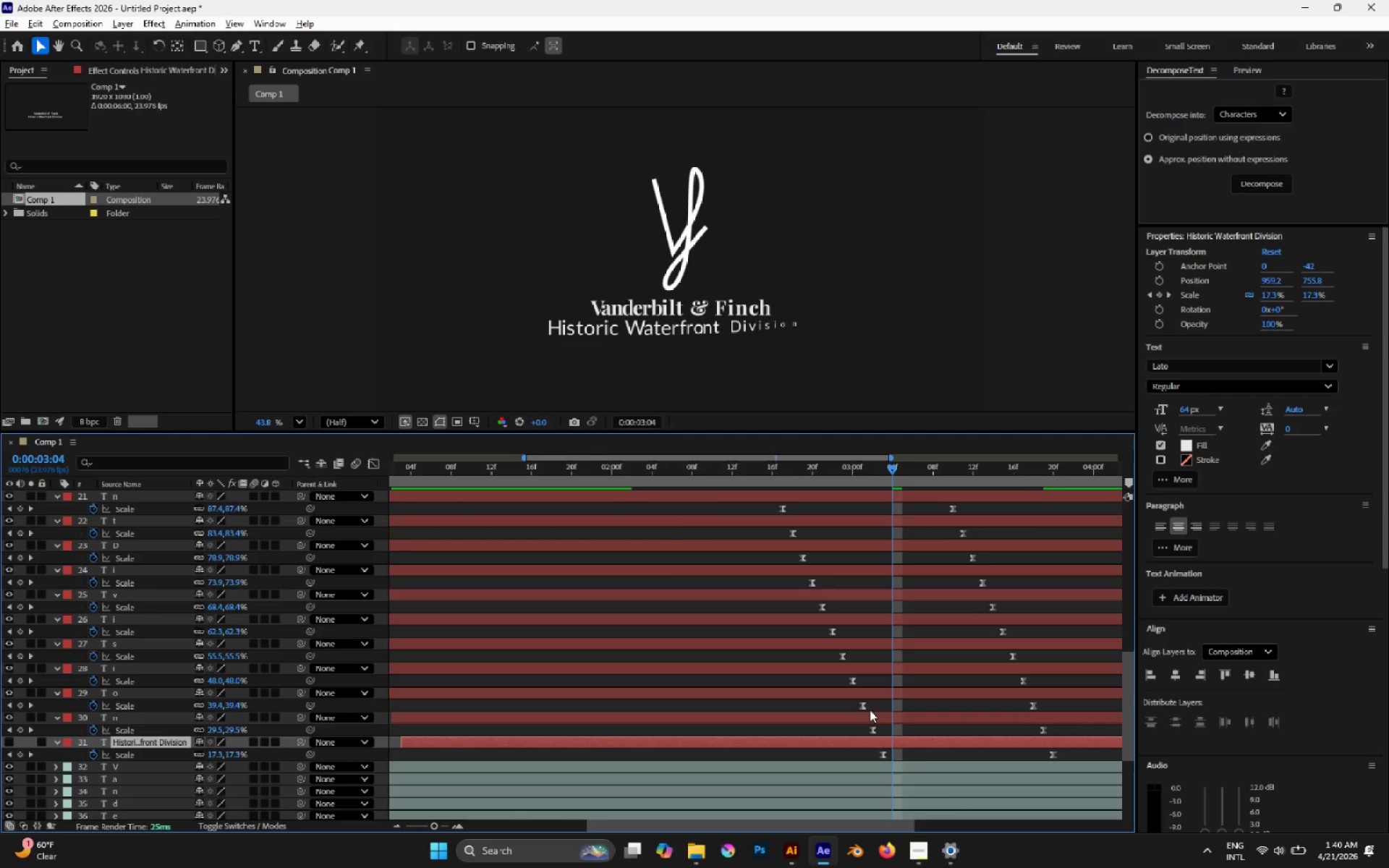 
hold_key(key=AltLeft, duration=0.72)
scroll: coordinate [708, 634], scroll_direction: down, amount: 3.0
 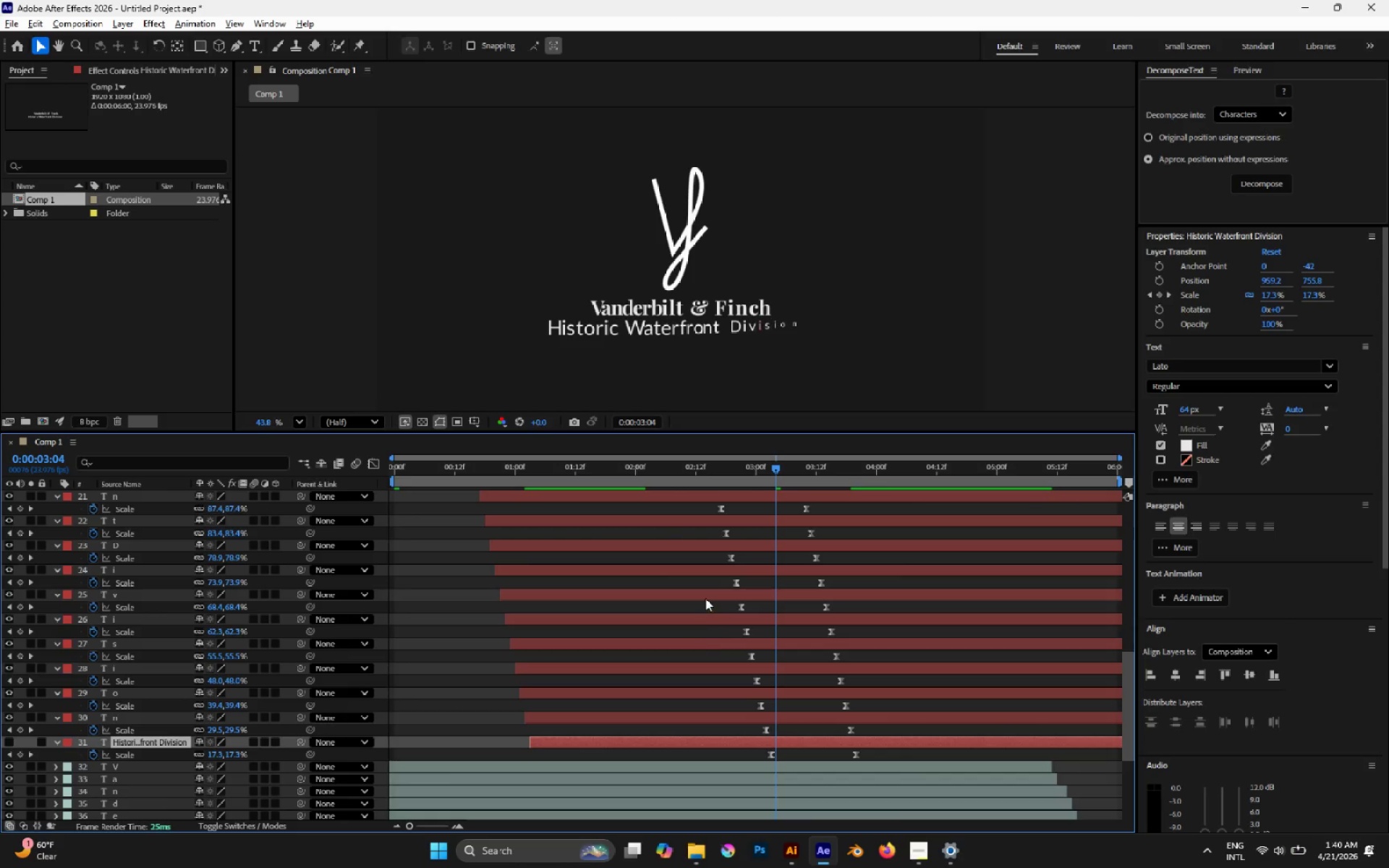 
scroll: coordinate [705, 598], scroll_direction: up, amount: 5.0
 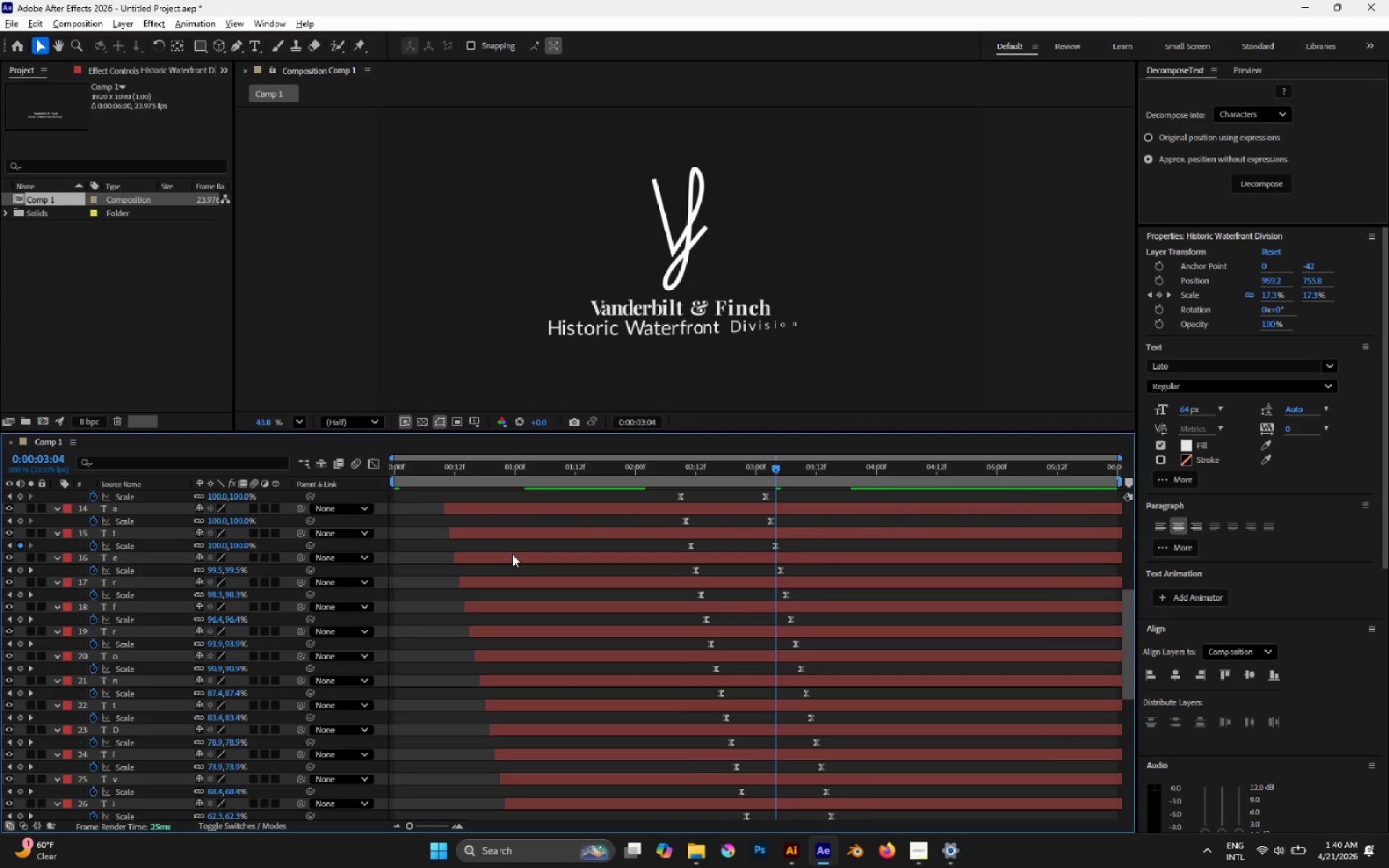 
left_click([378, 553])
 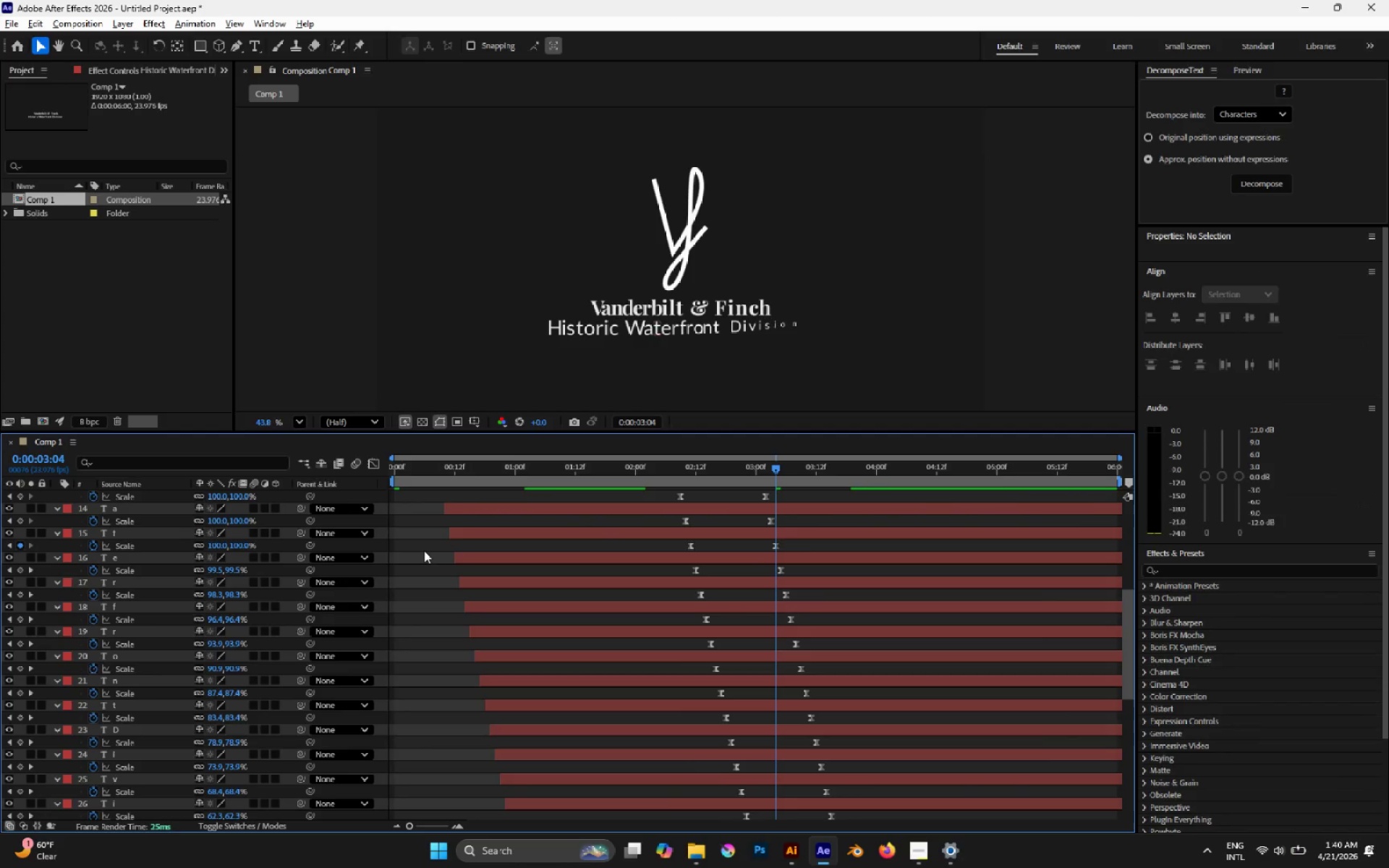 
left_click([424, 550])
 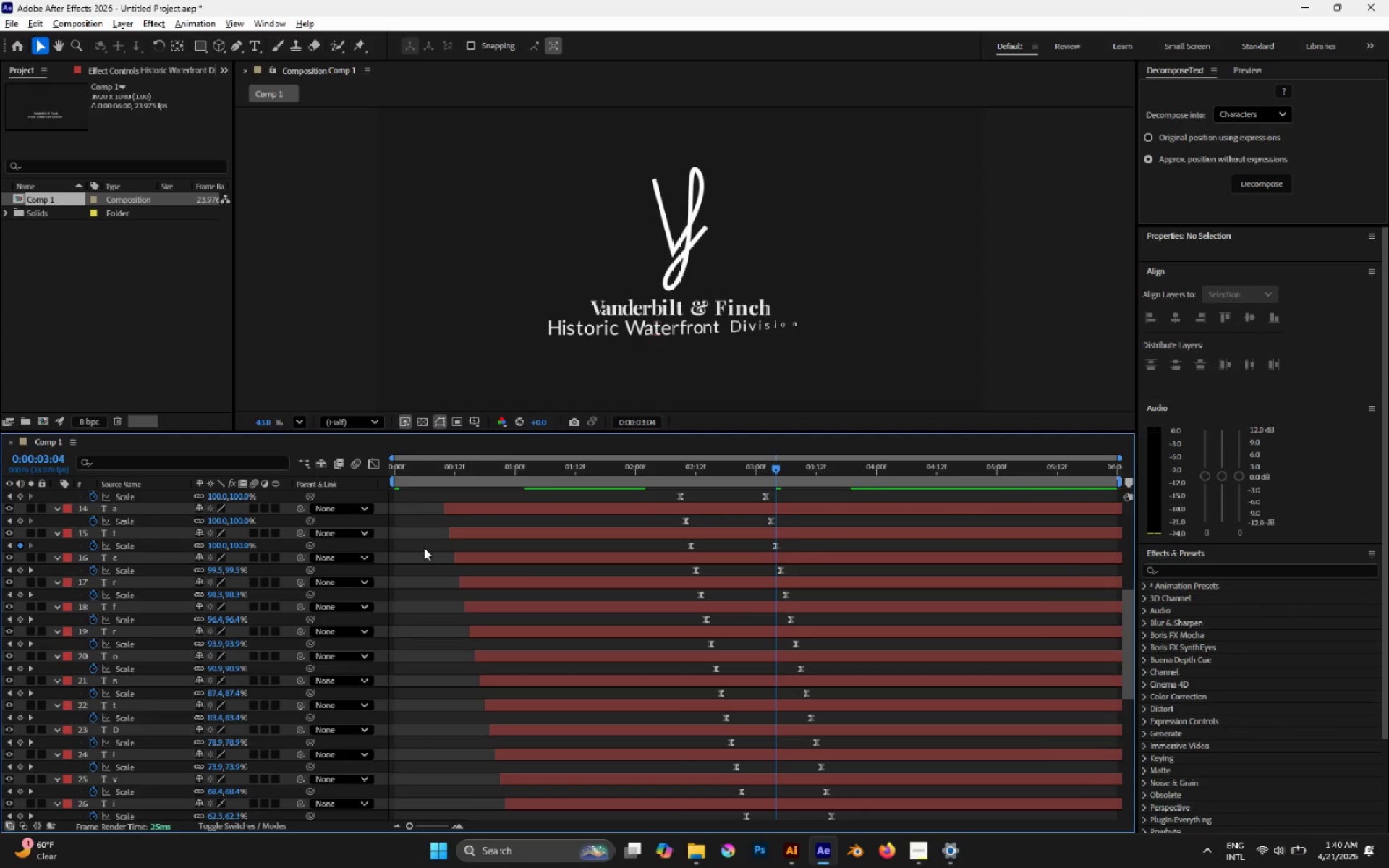 
key(M)
 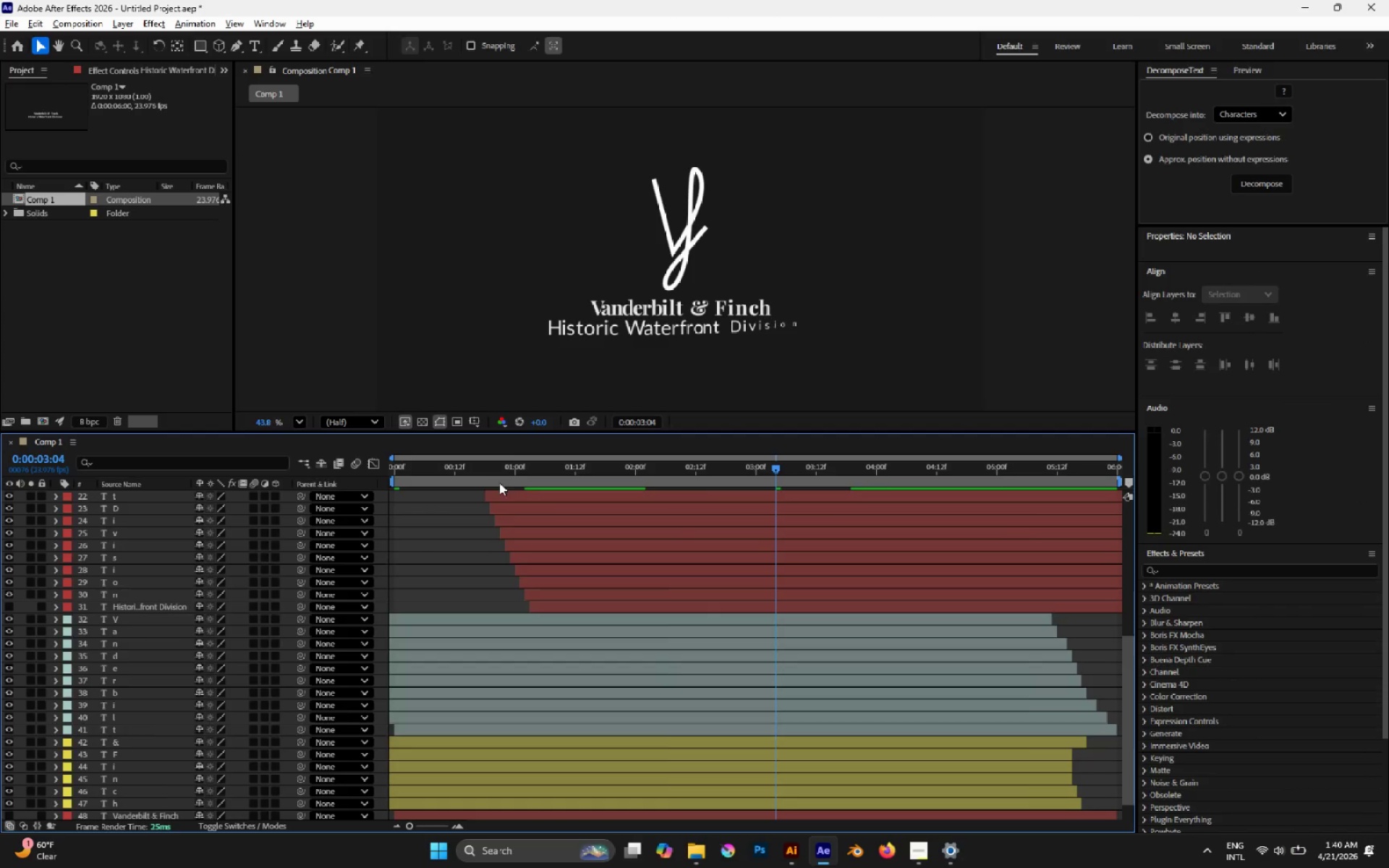 
scroll: coordinate [498, 512], scroll_direction: up, amount: 8.0
 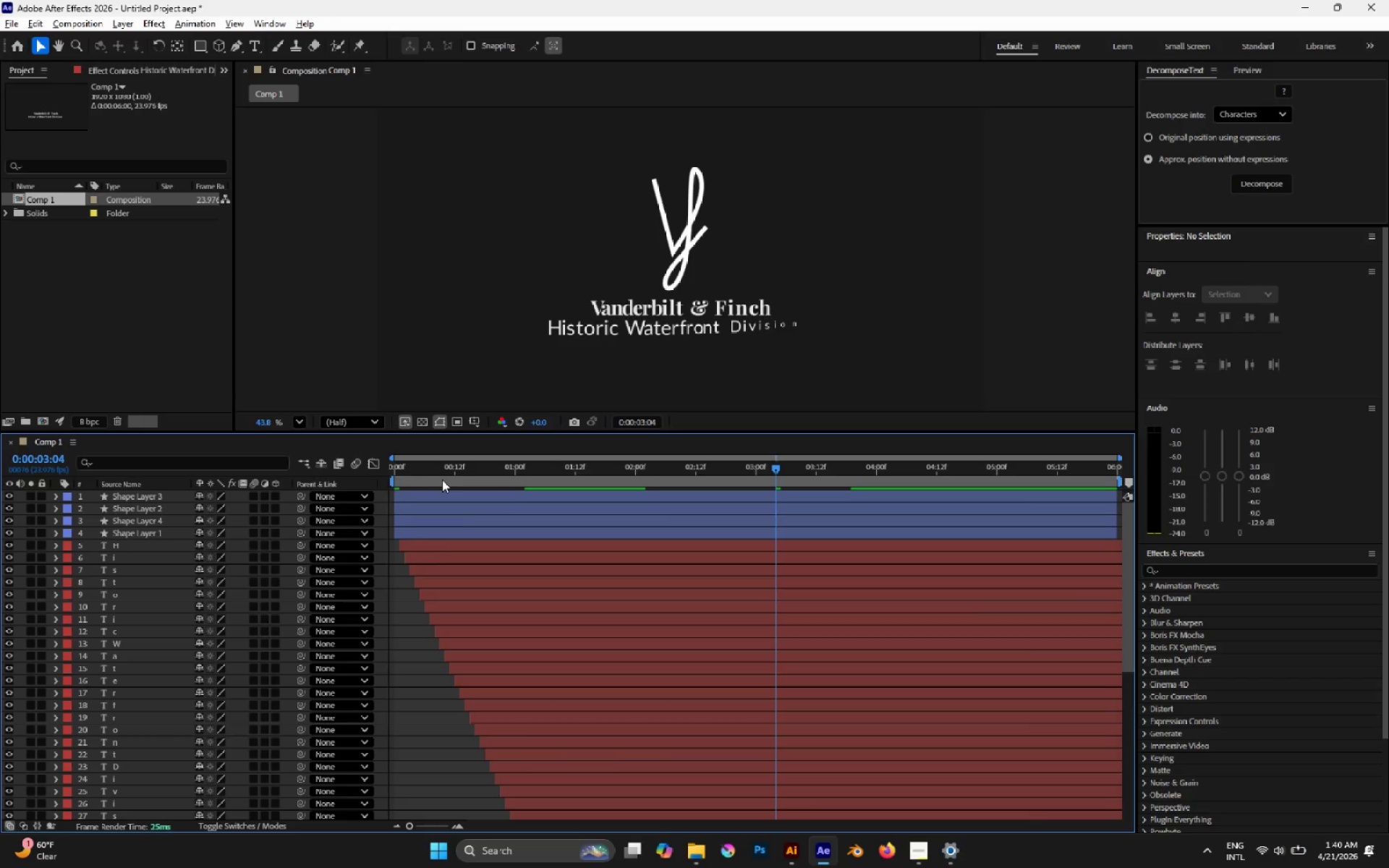 
left_click_drag(start_coordinate=[436, 473], to_coordinate=[418, 468])
 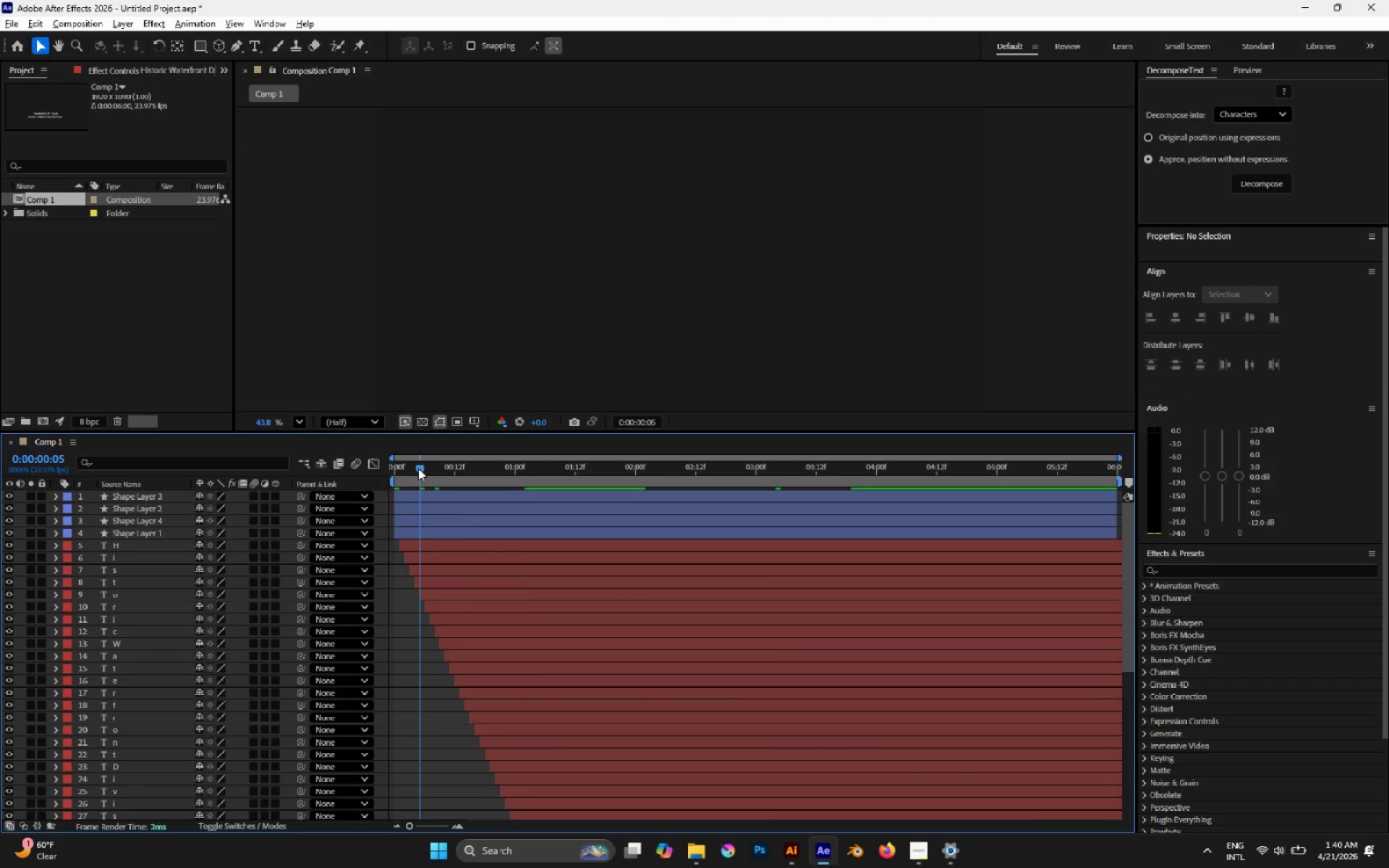 
key(Space)
 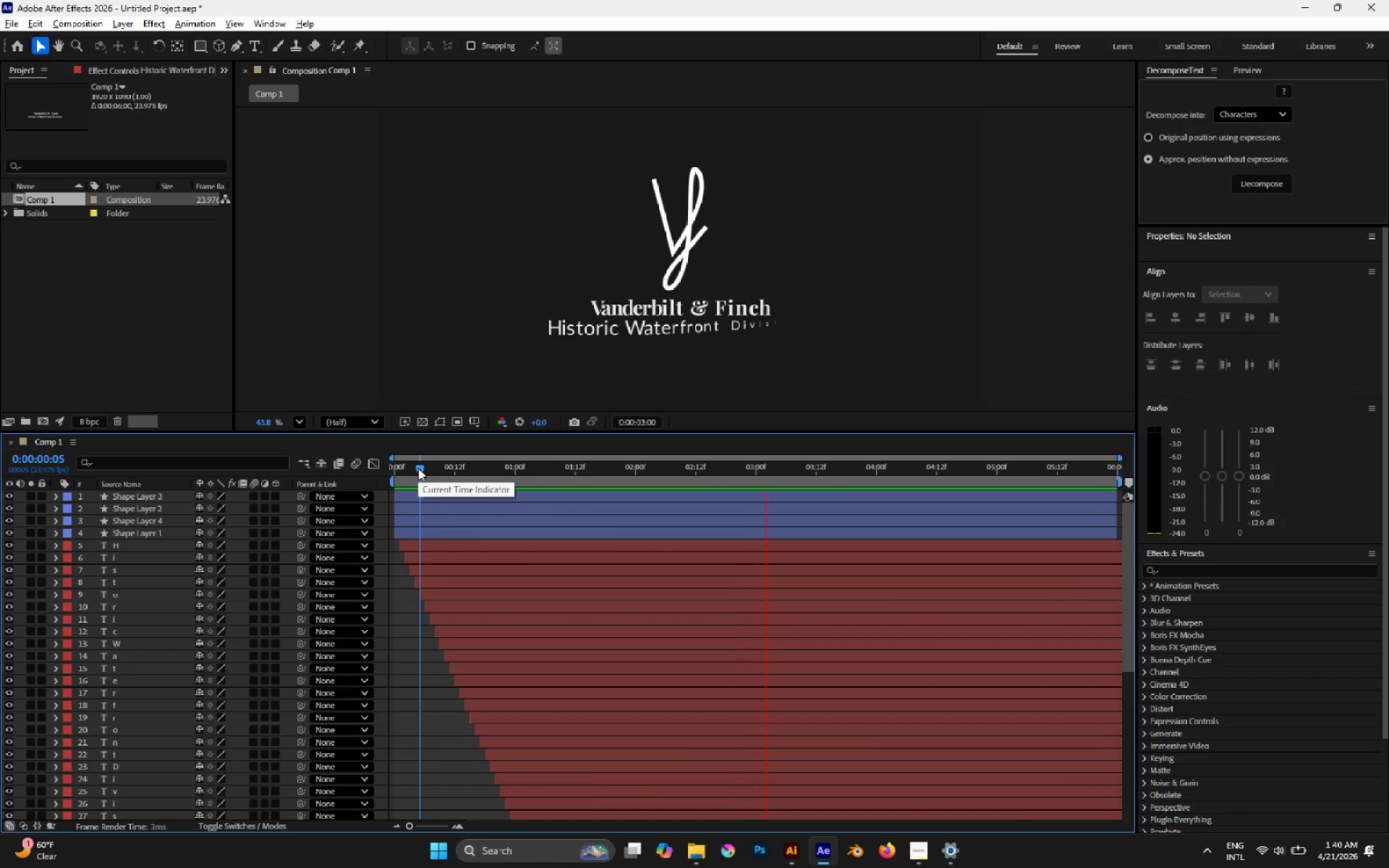 
key(Space)
 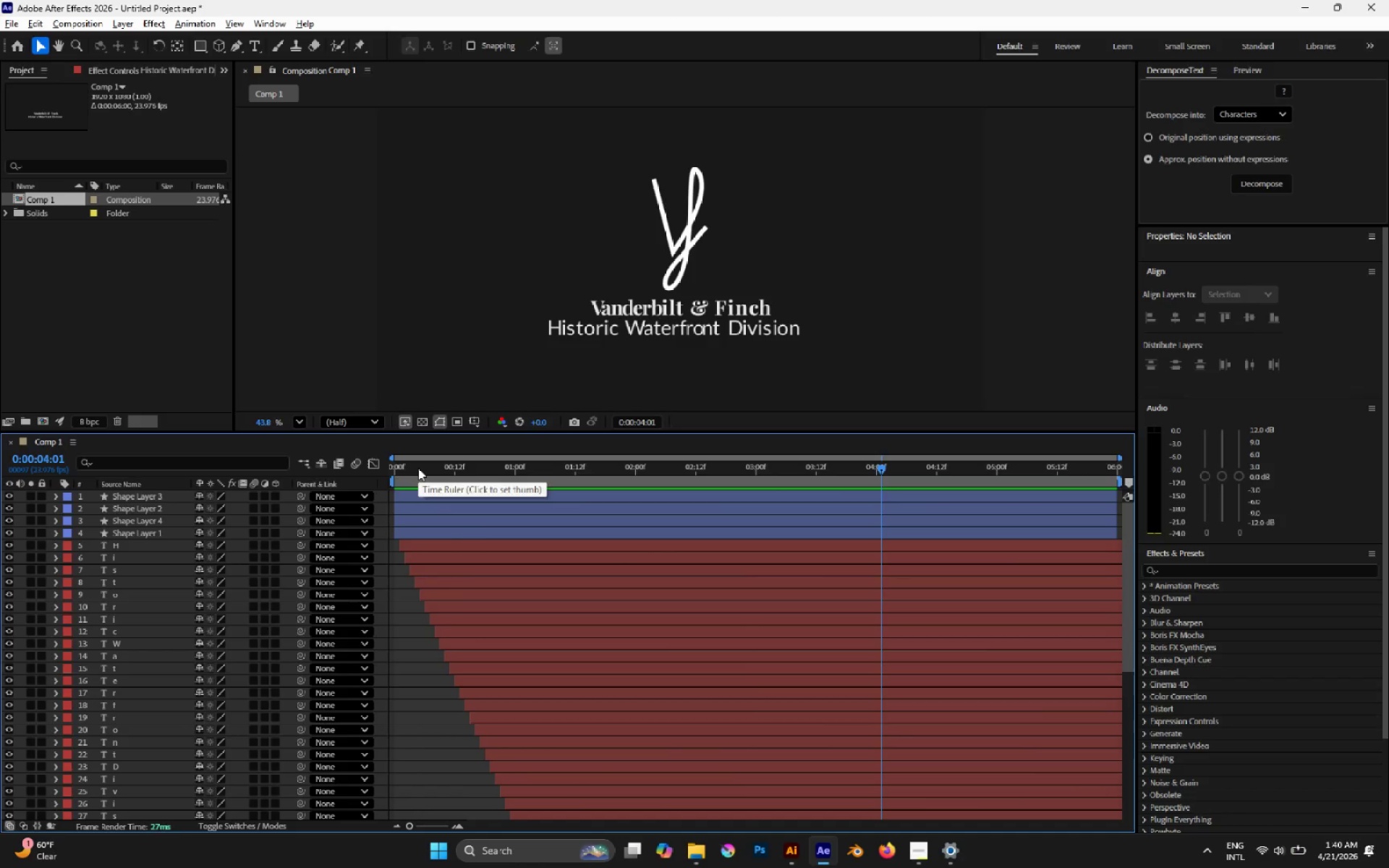 
left_click([418, 468])
 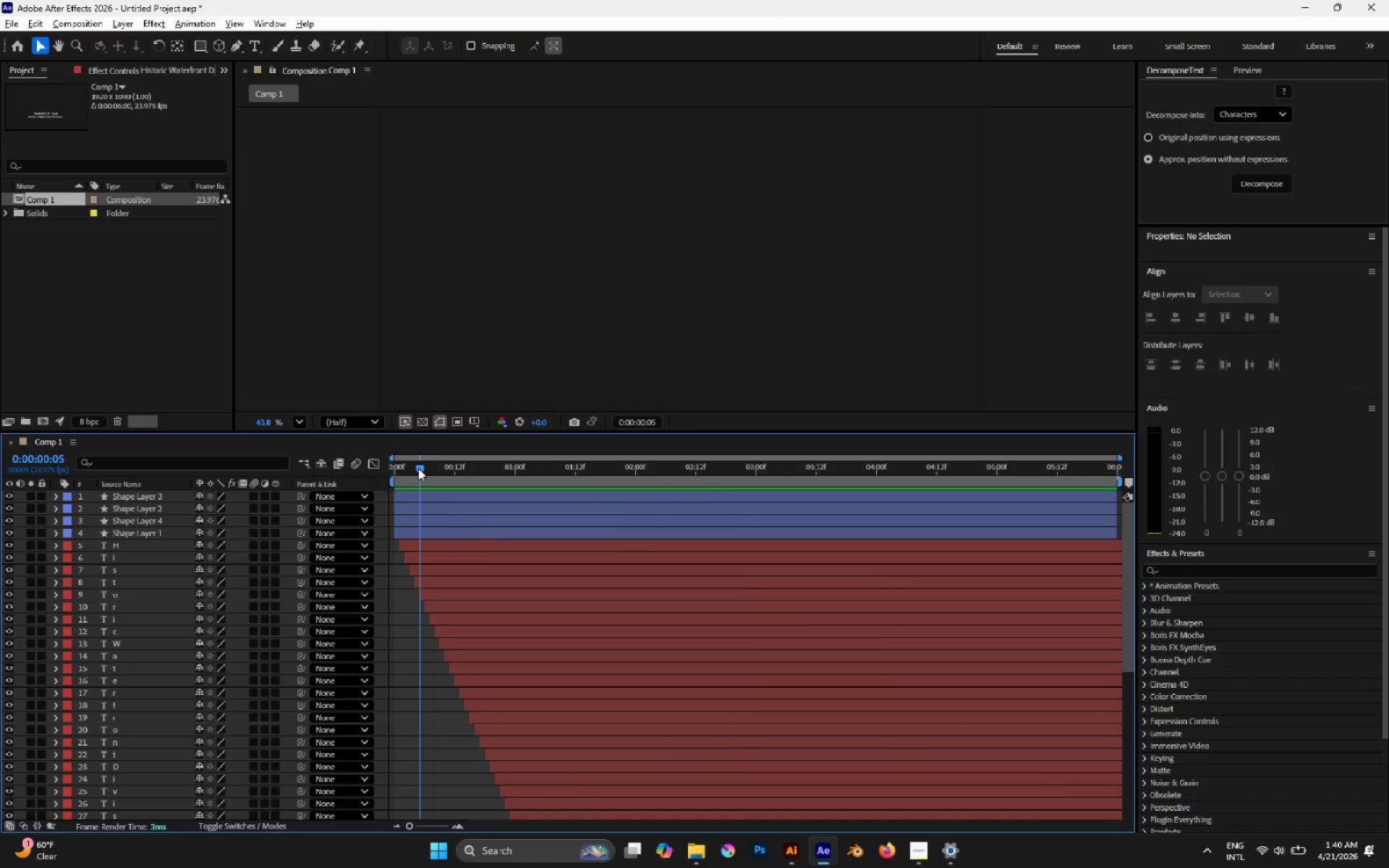 
key(Space)
 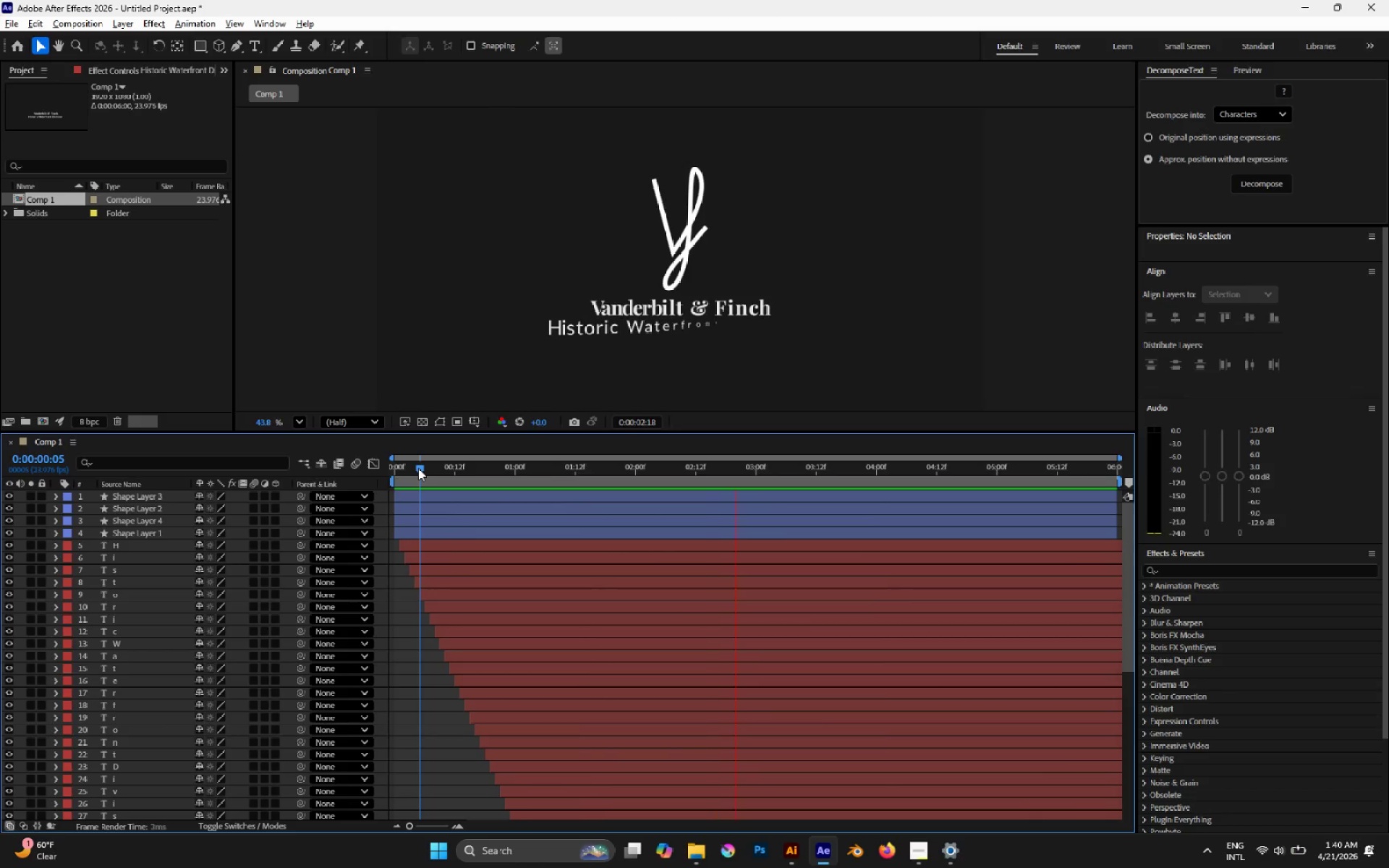 
key(Space)
 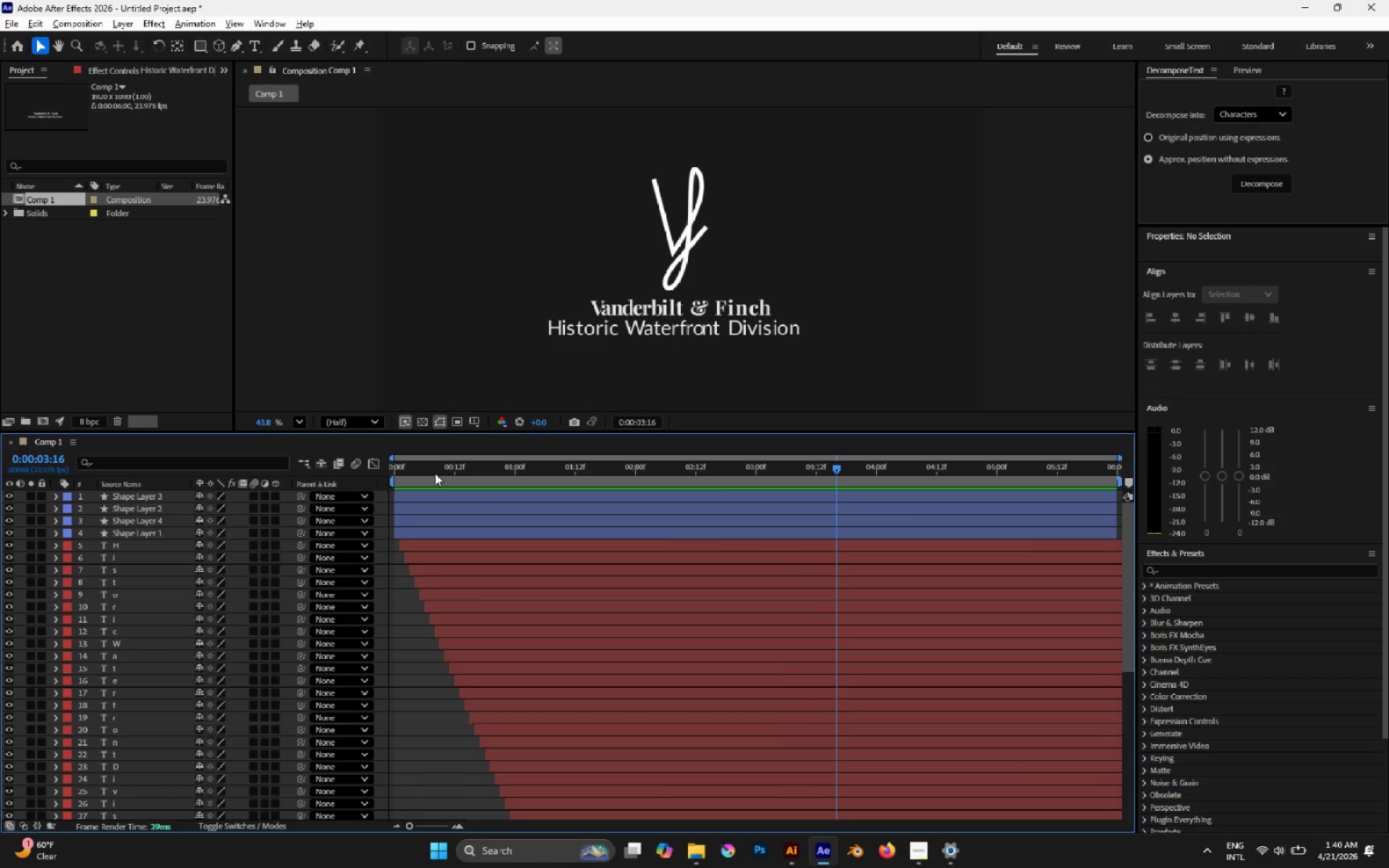 
left_click([436, 474])
 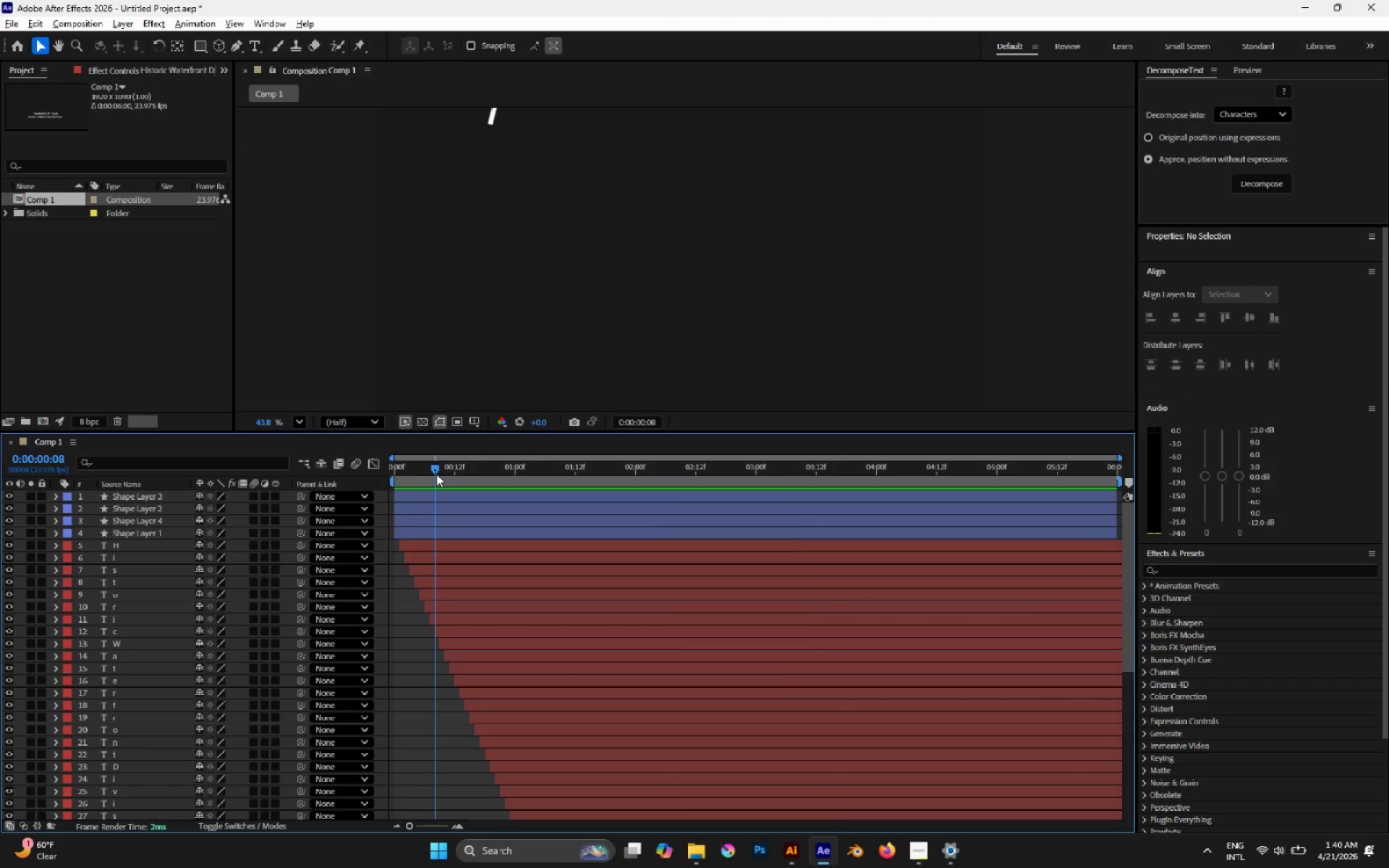 
key(Space)
 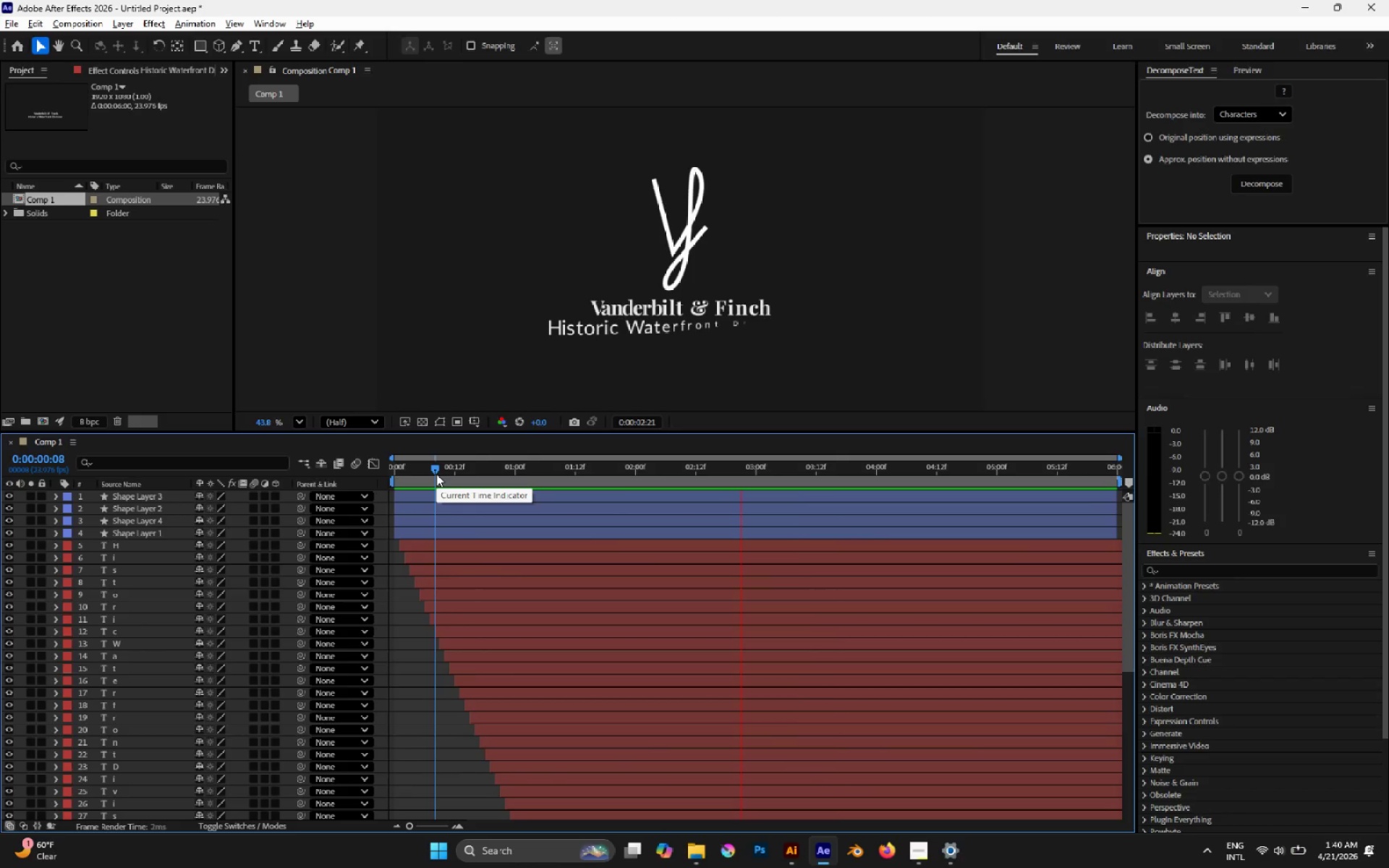 
key(Space)
 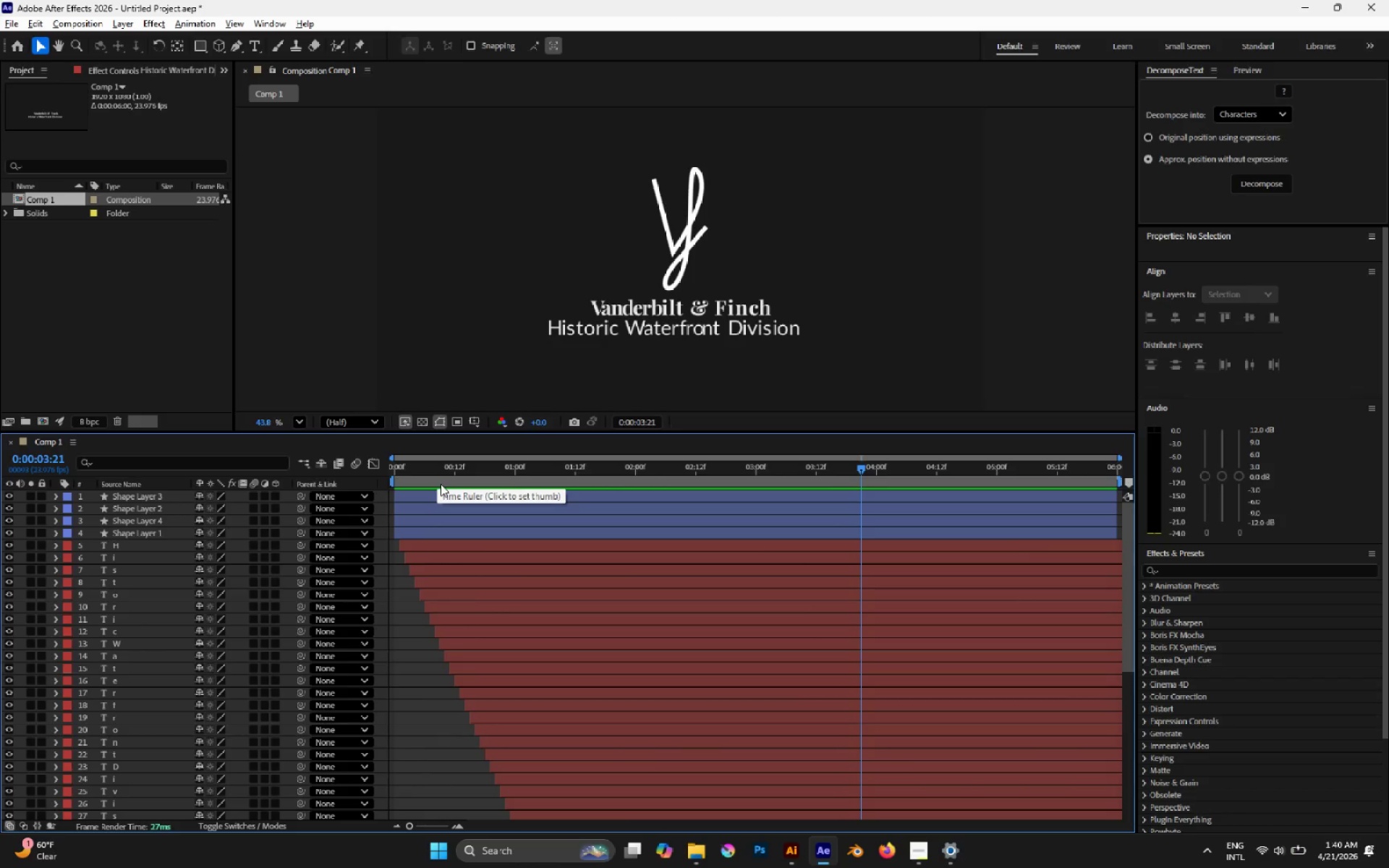 
left_click([428, 468])
 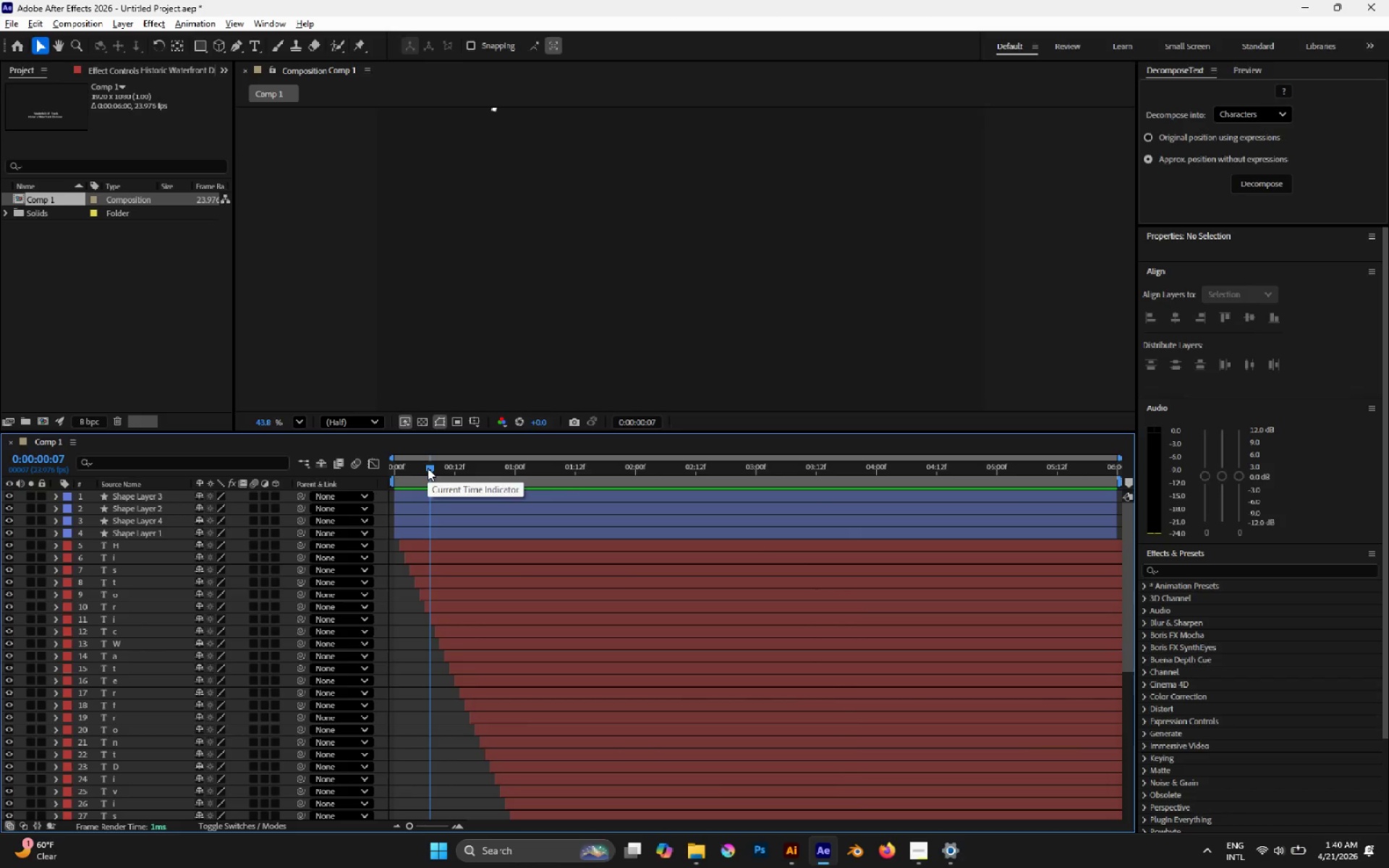 
key(Space)
 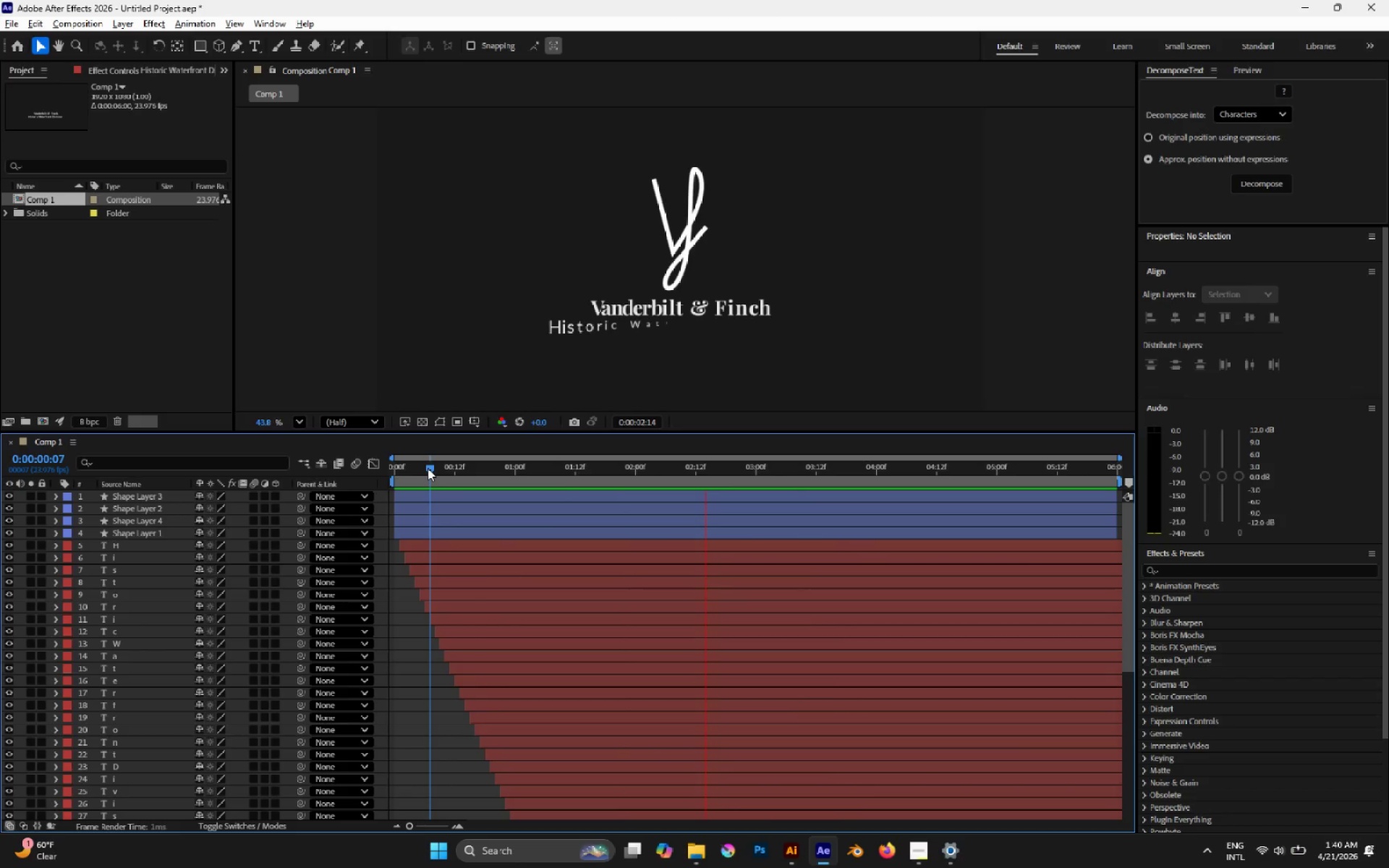 
key(Space)
 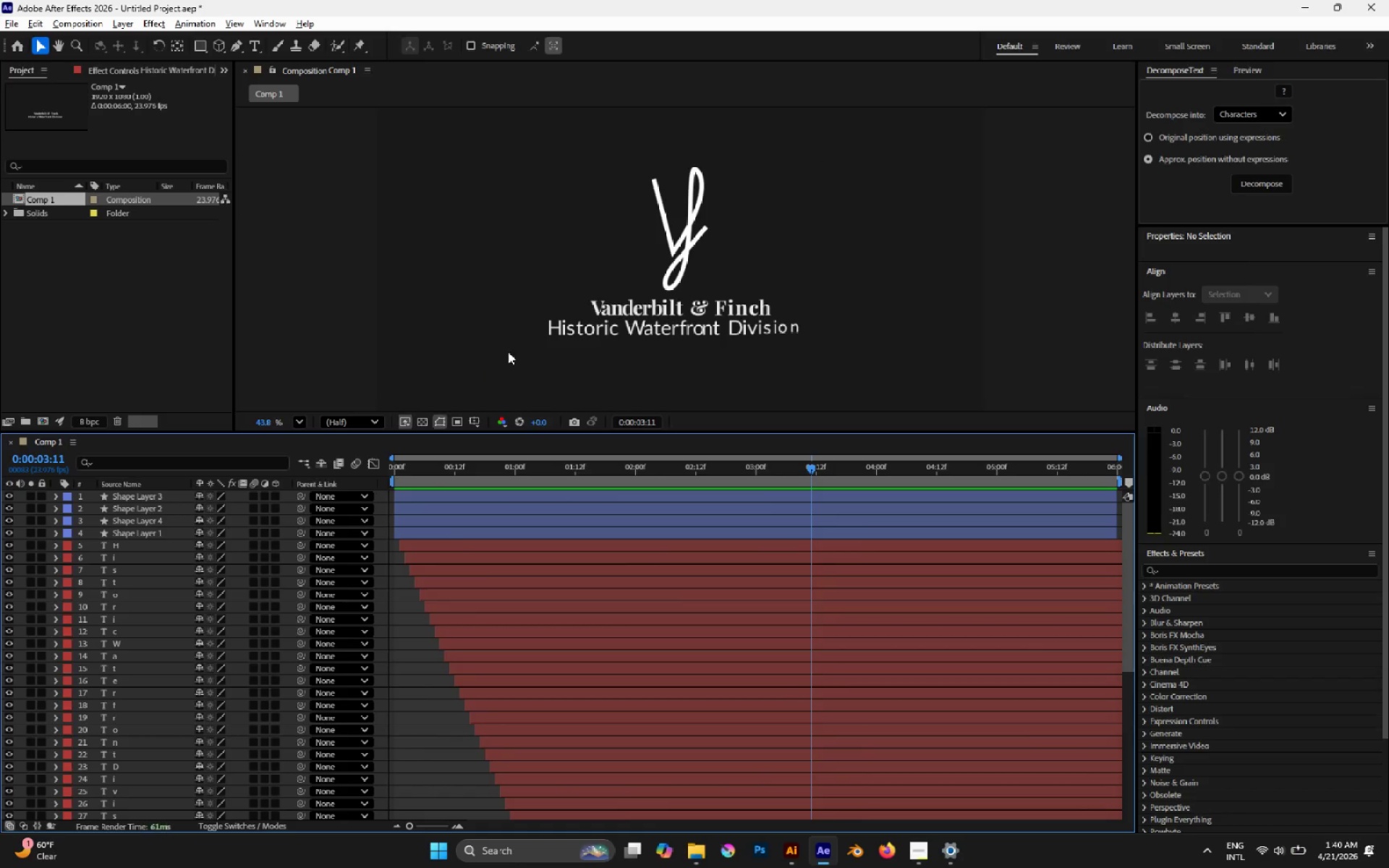 
key(Space)
 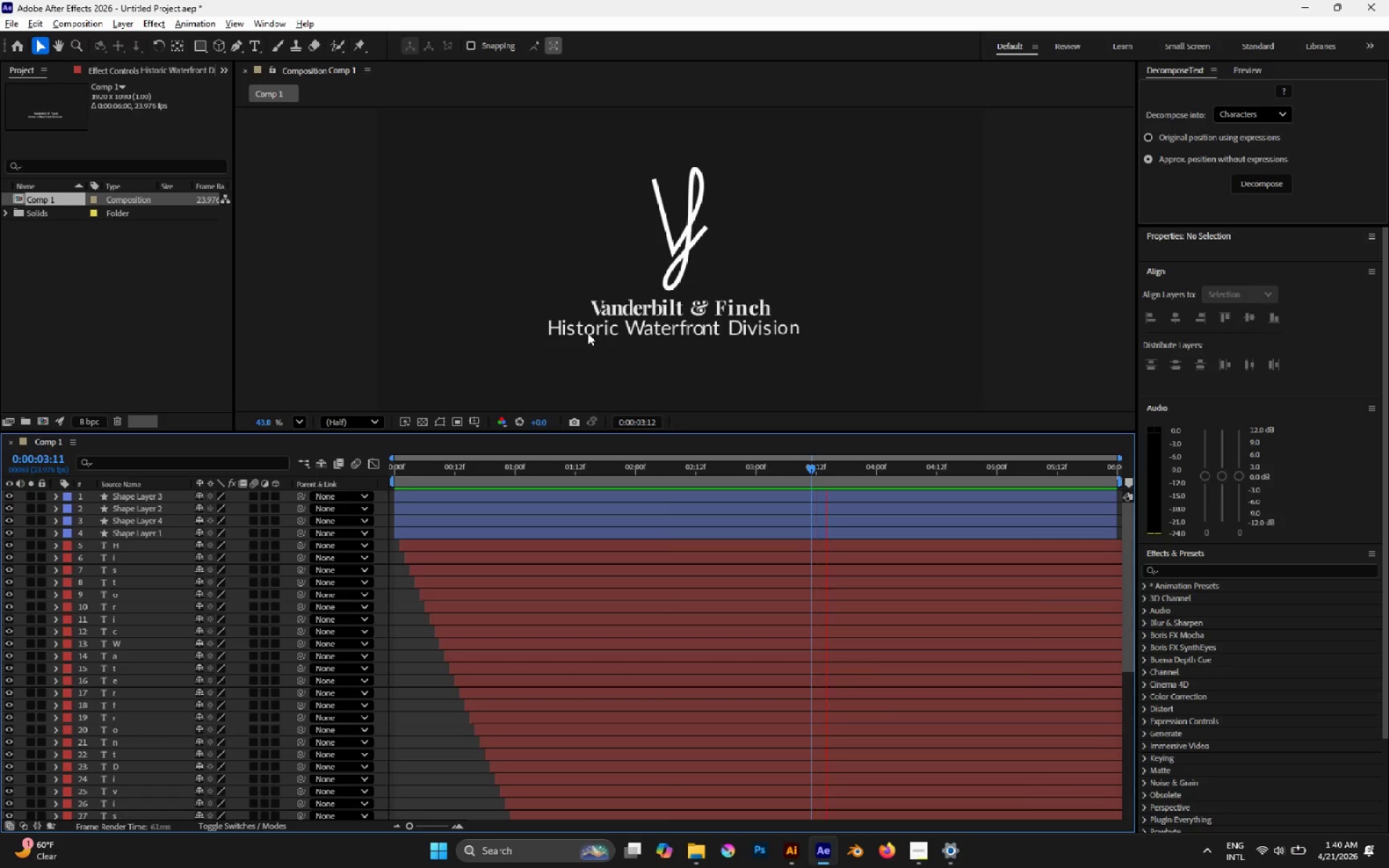 
key(Space)
 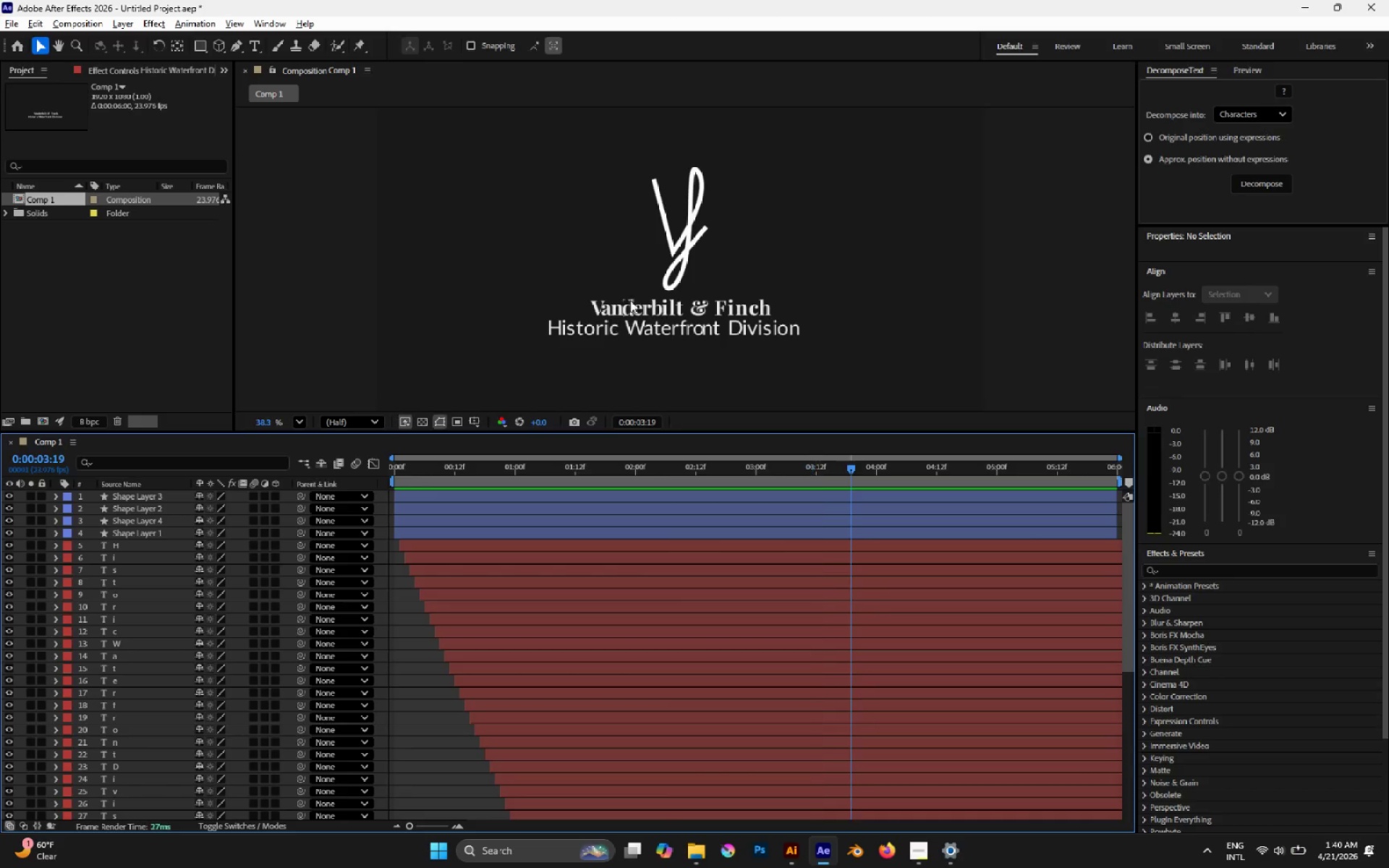 
scroll: coordinate [630, 300], scroll_direction: down, amount: 2.0
 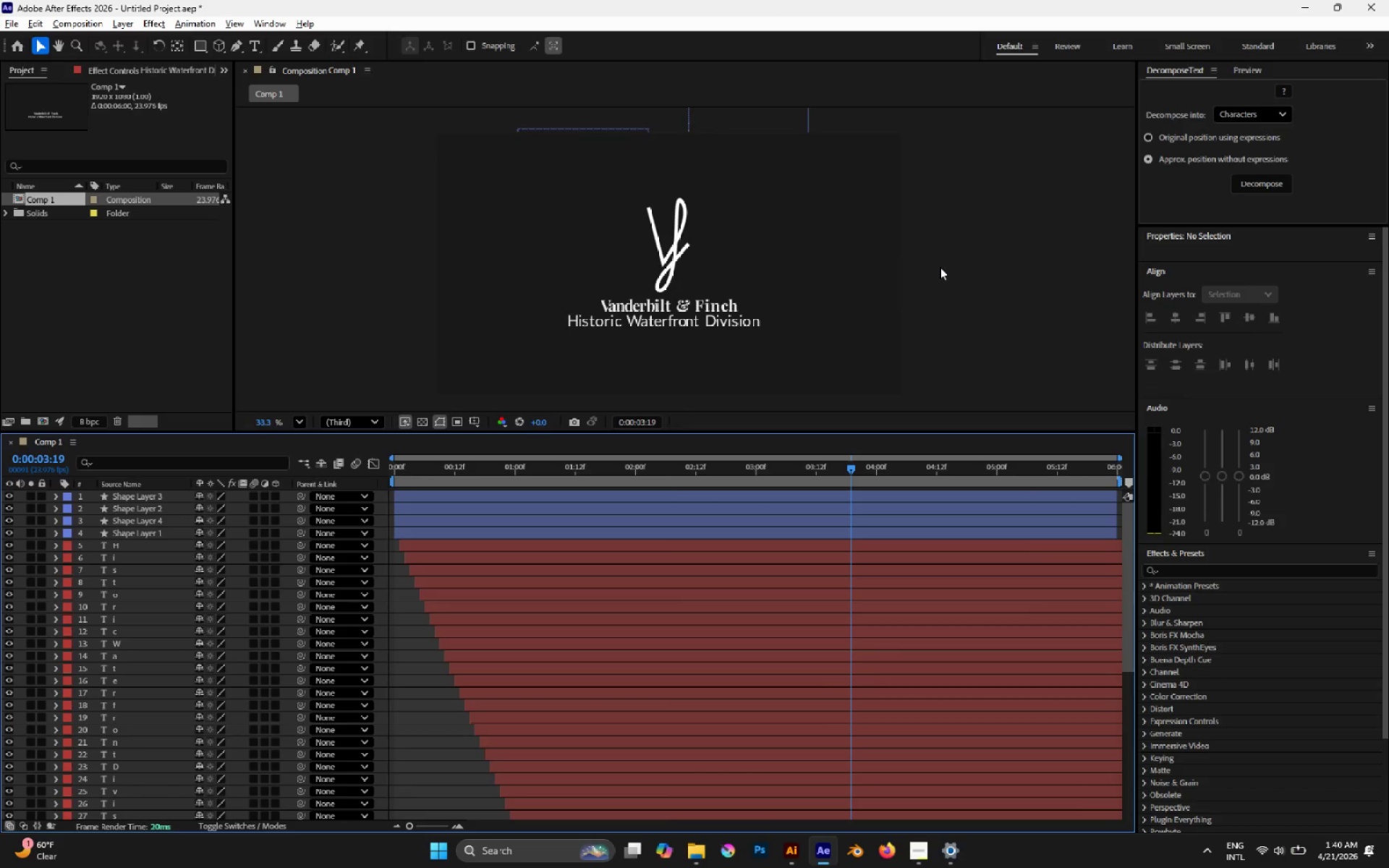 
left_click([1015, 248])
 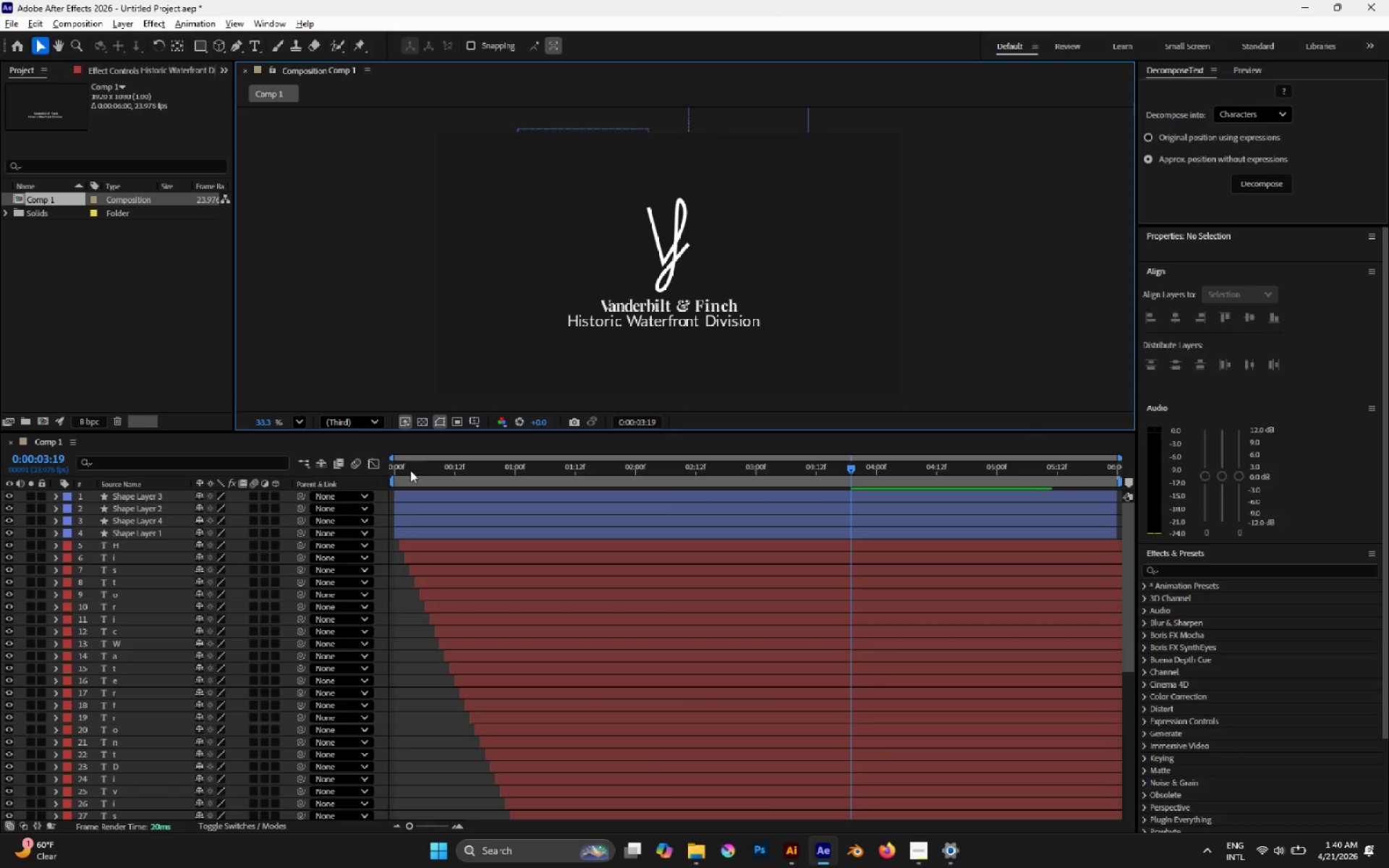 
left_click_drag(start_coordinate=[467, 467], to_coordinate=[493, 493])
 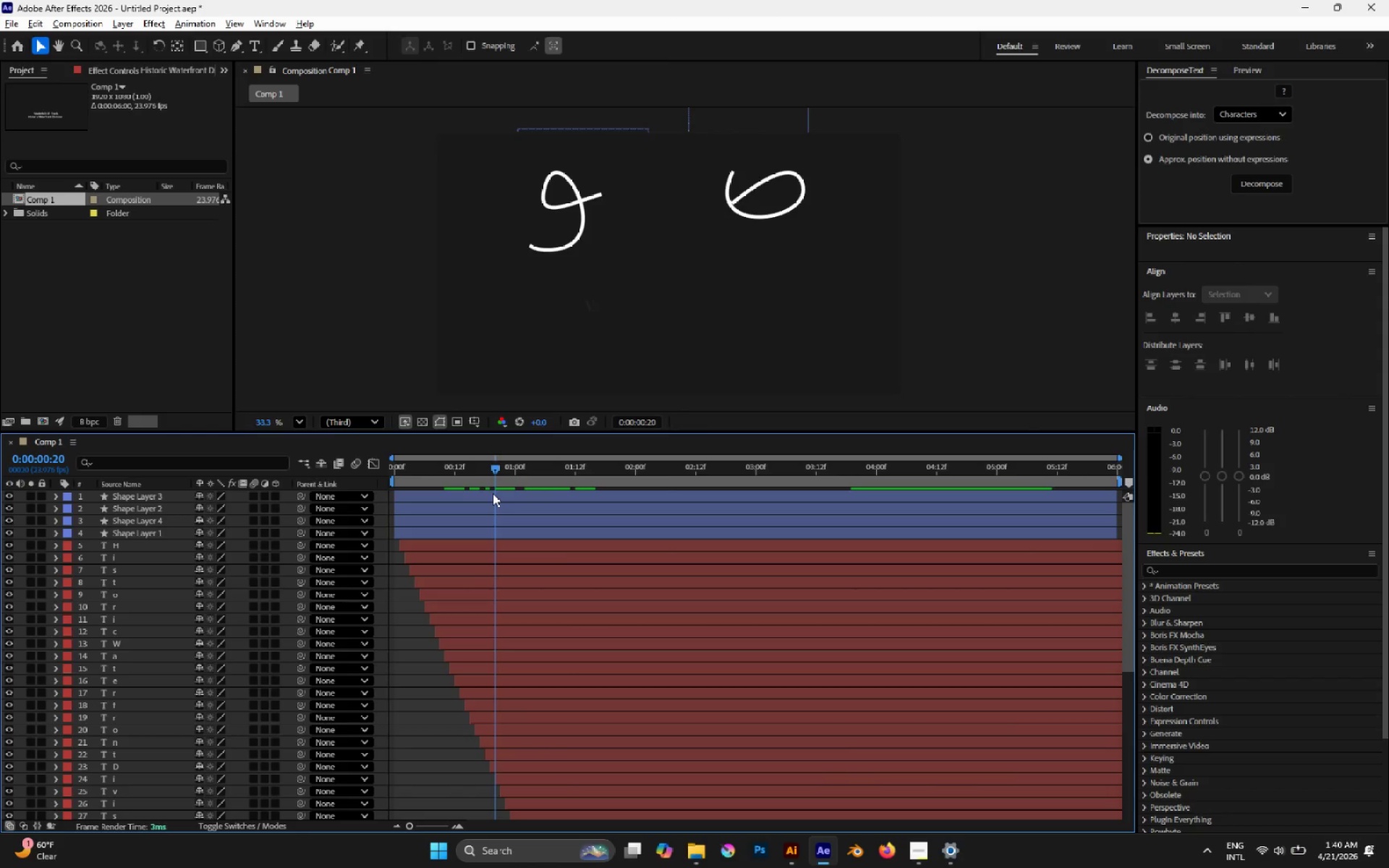 
key(Space)
 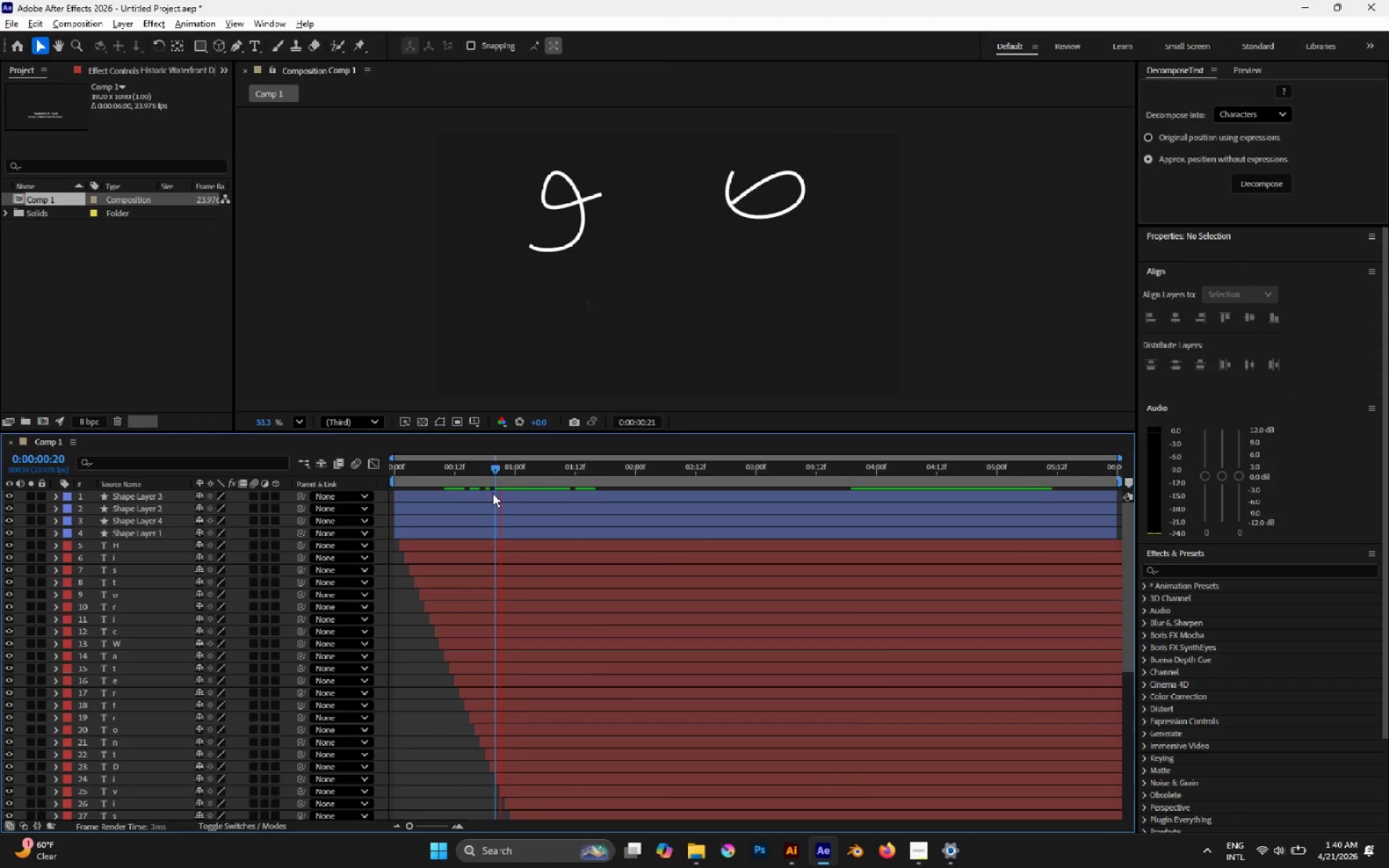 
key(Space)
 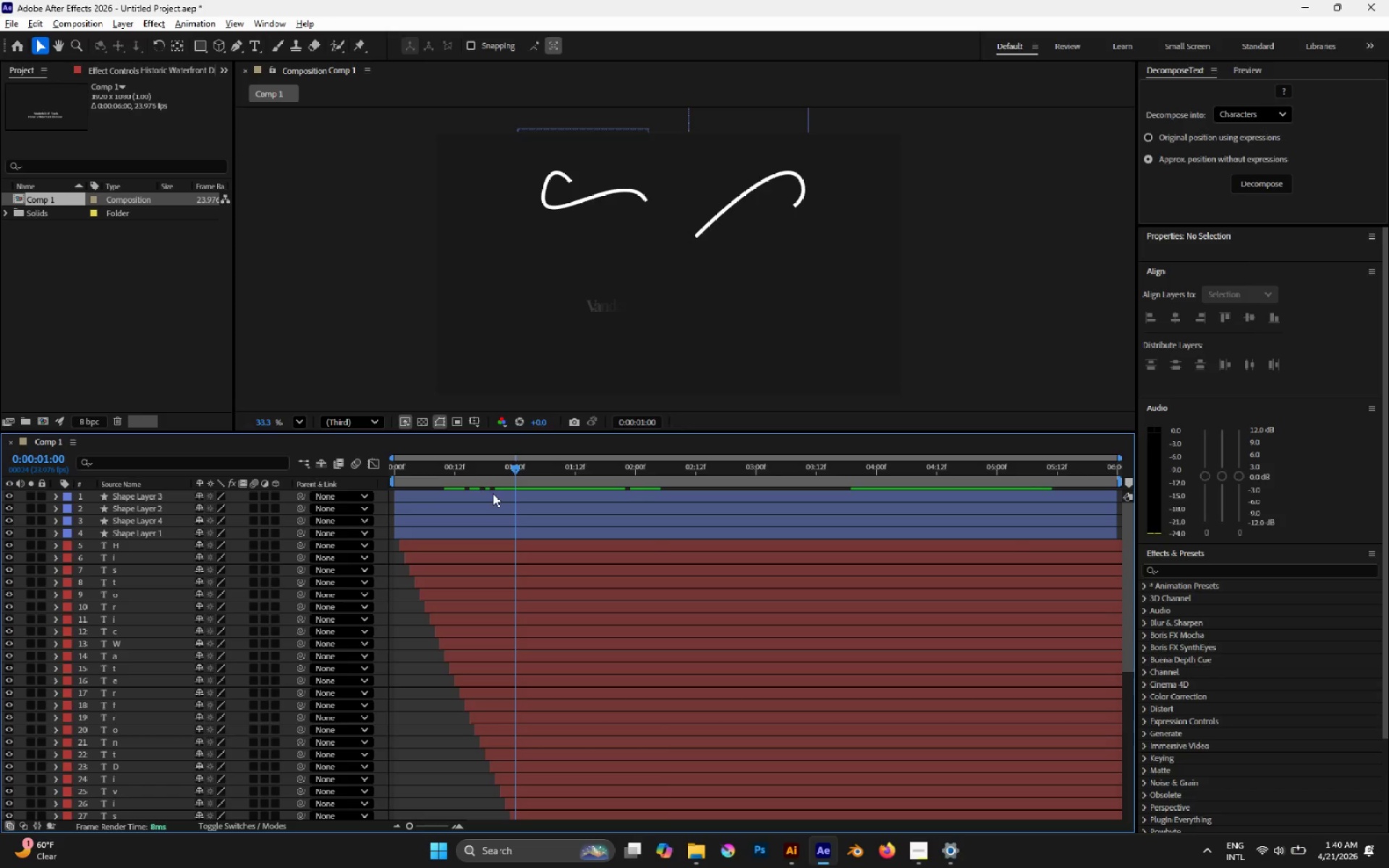 
key(Space)
 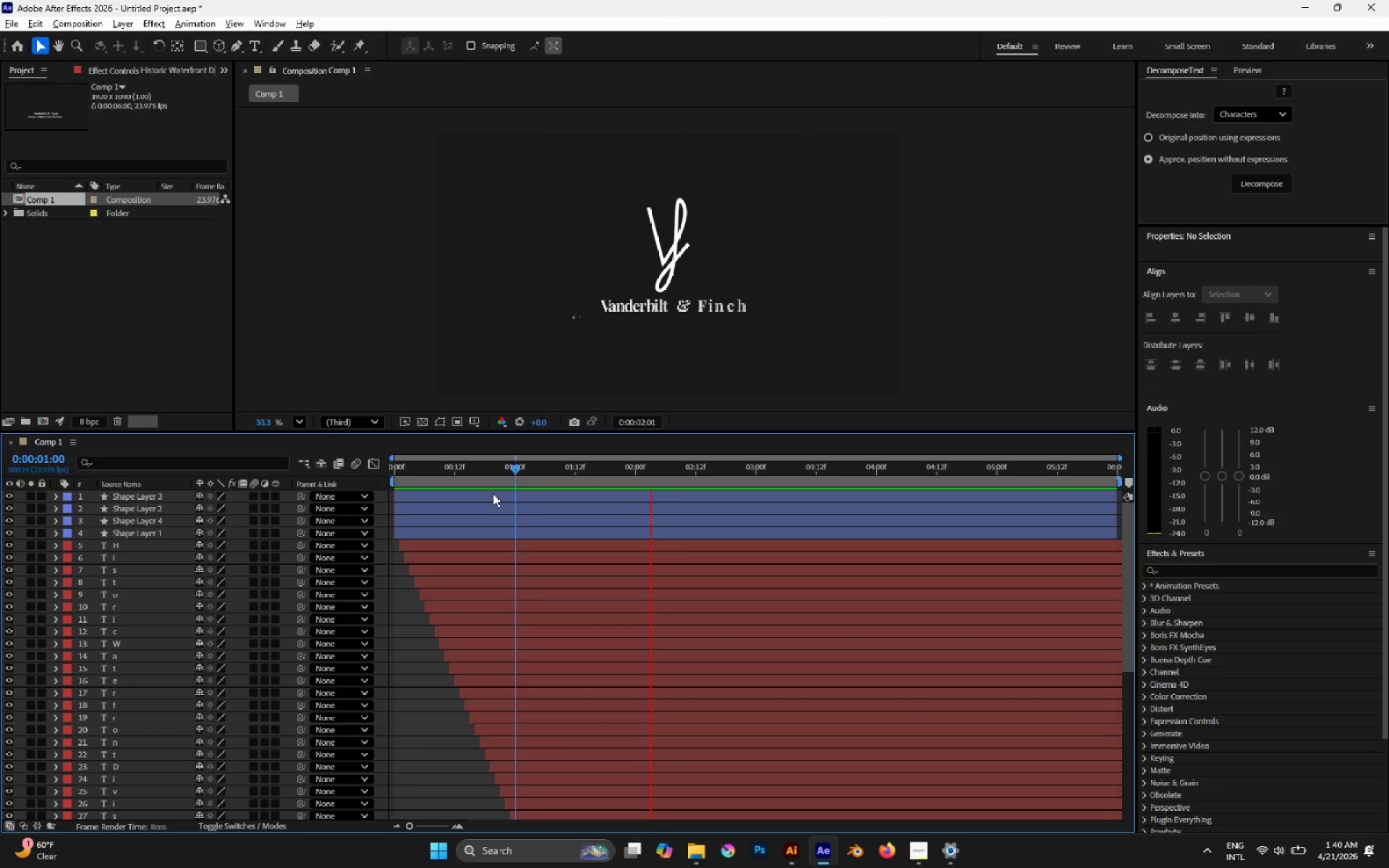 
key(Space)
 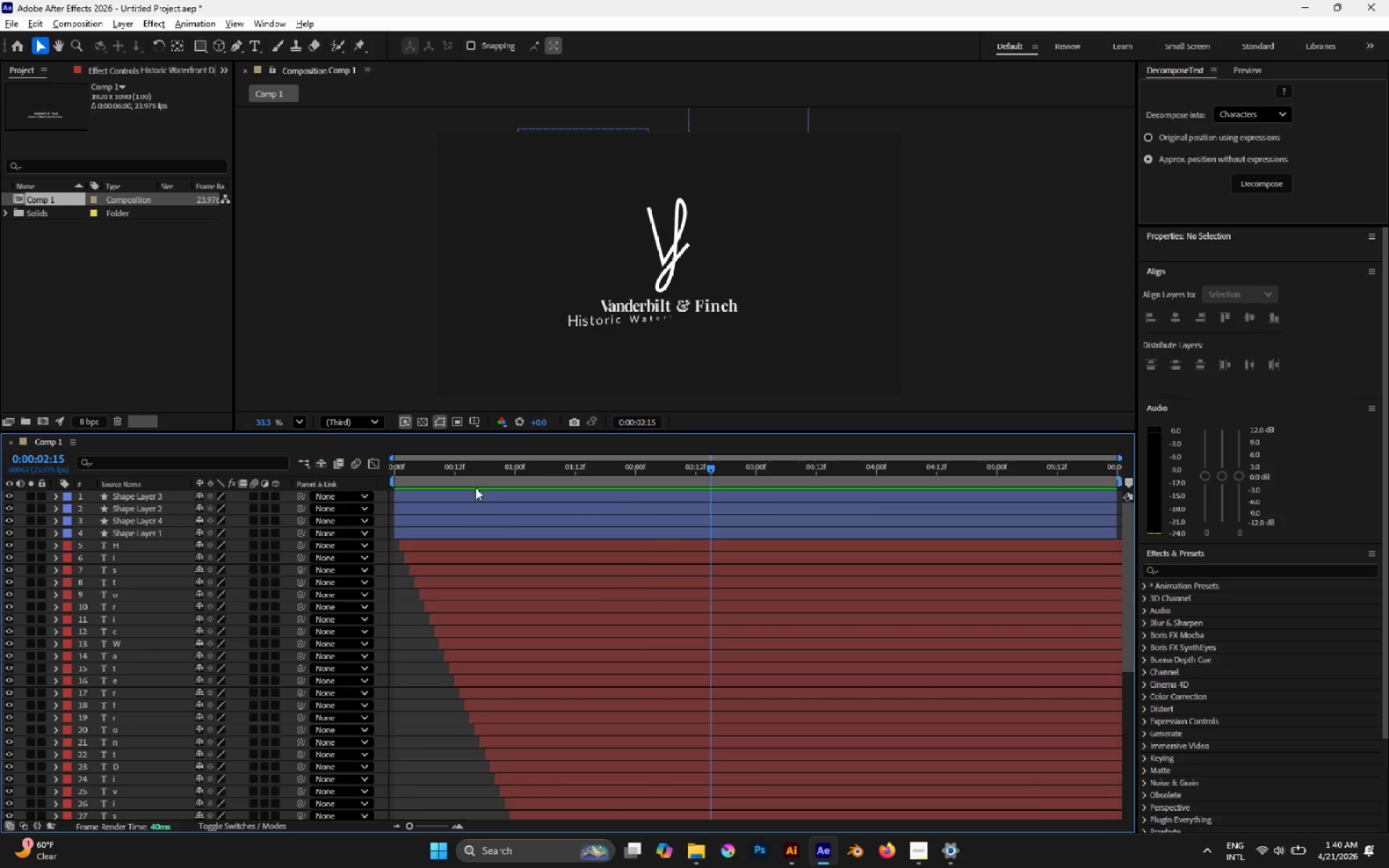 
left_click([468, 478])
 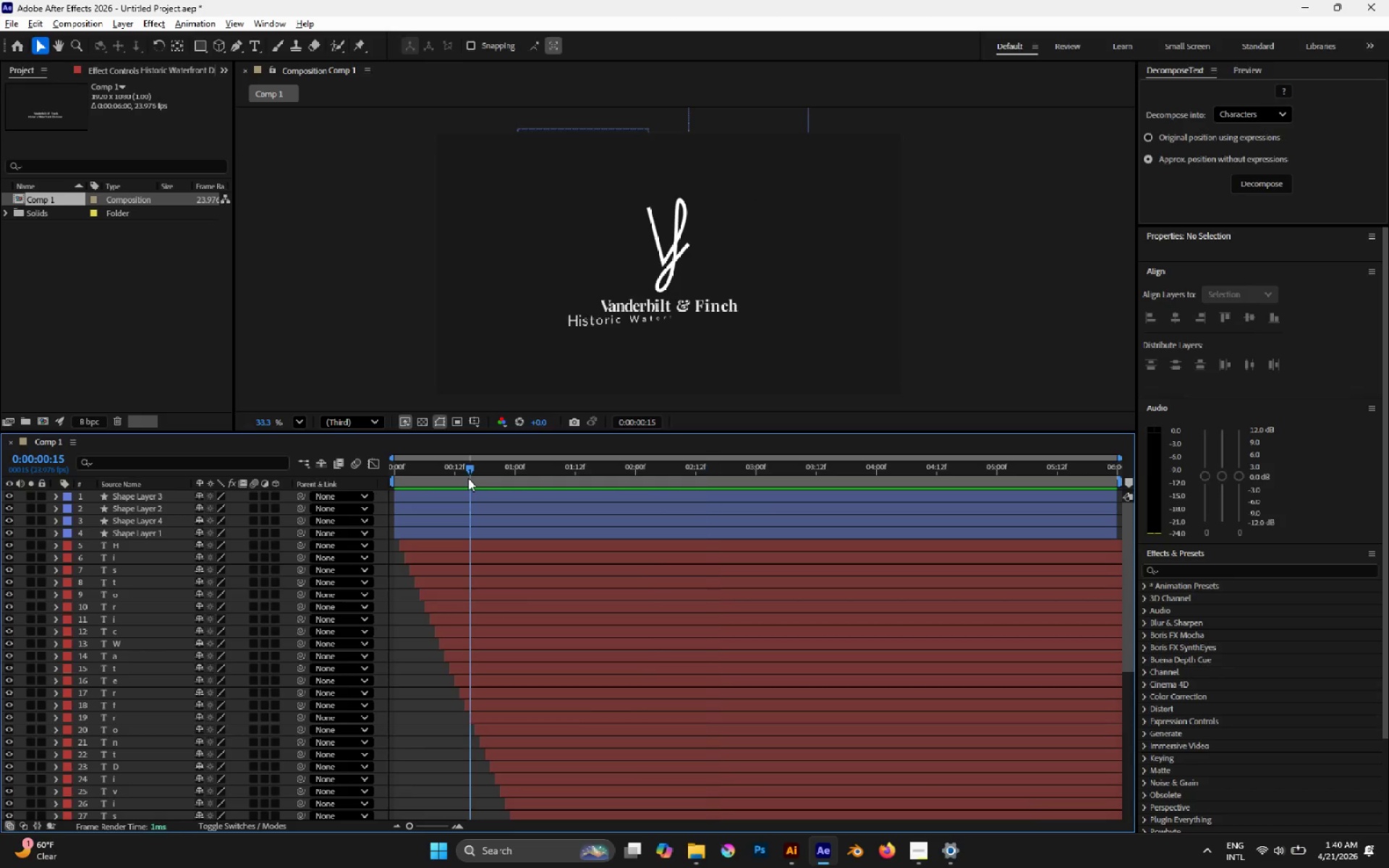 
key(Space)
 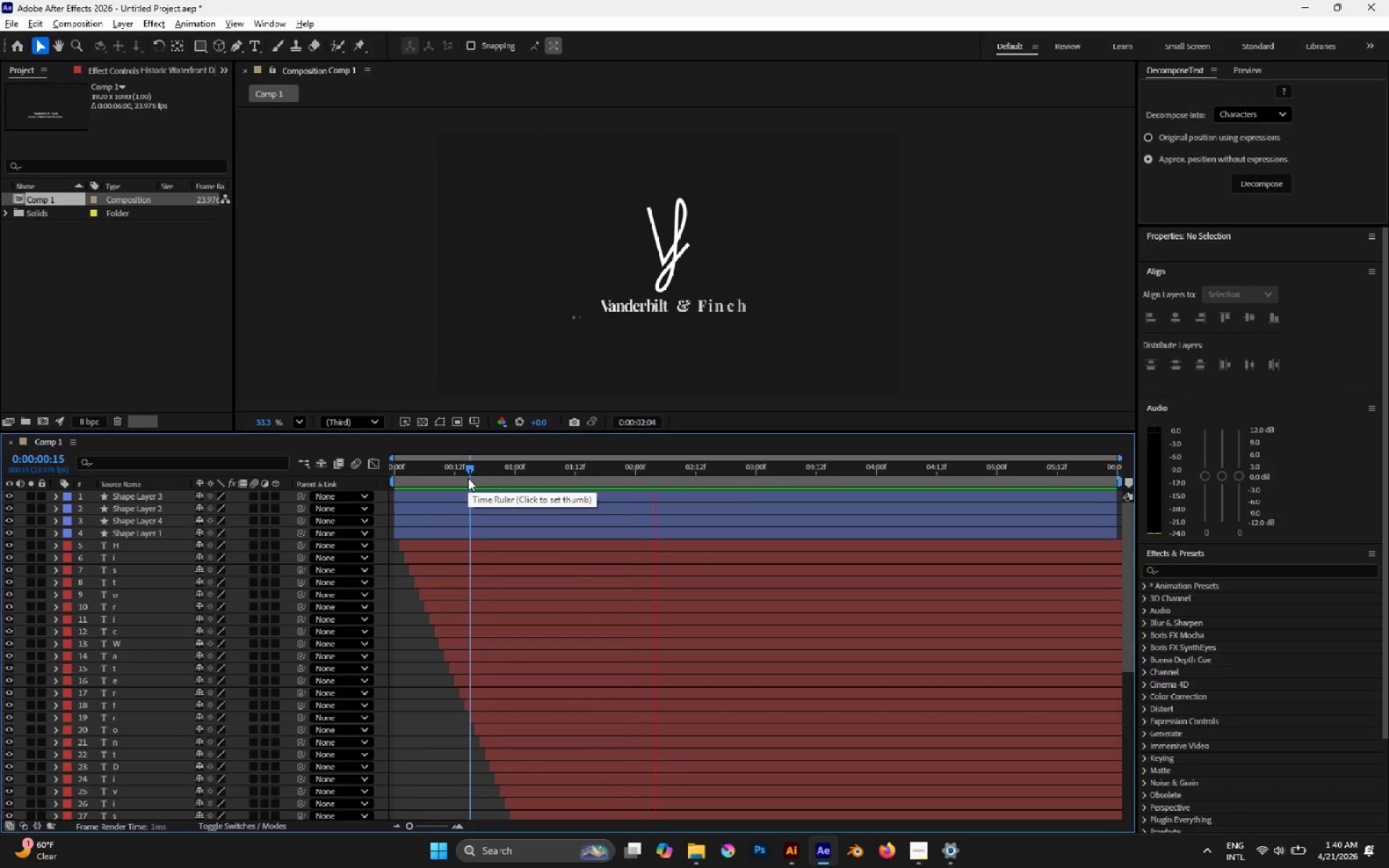 
key(Space)
 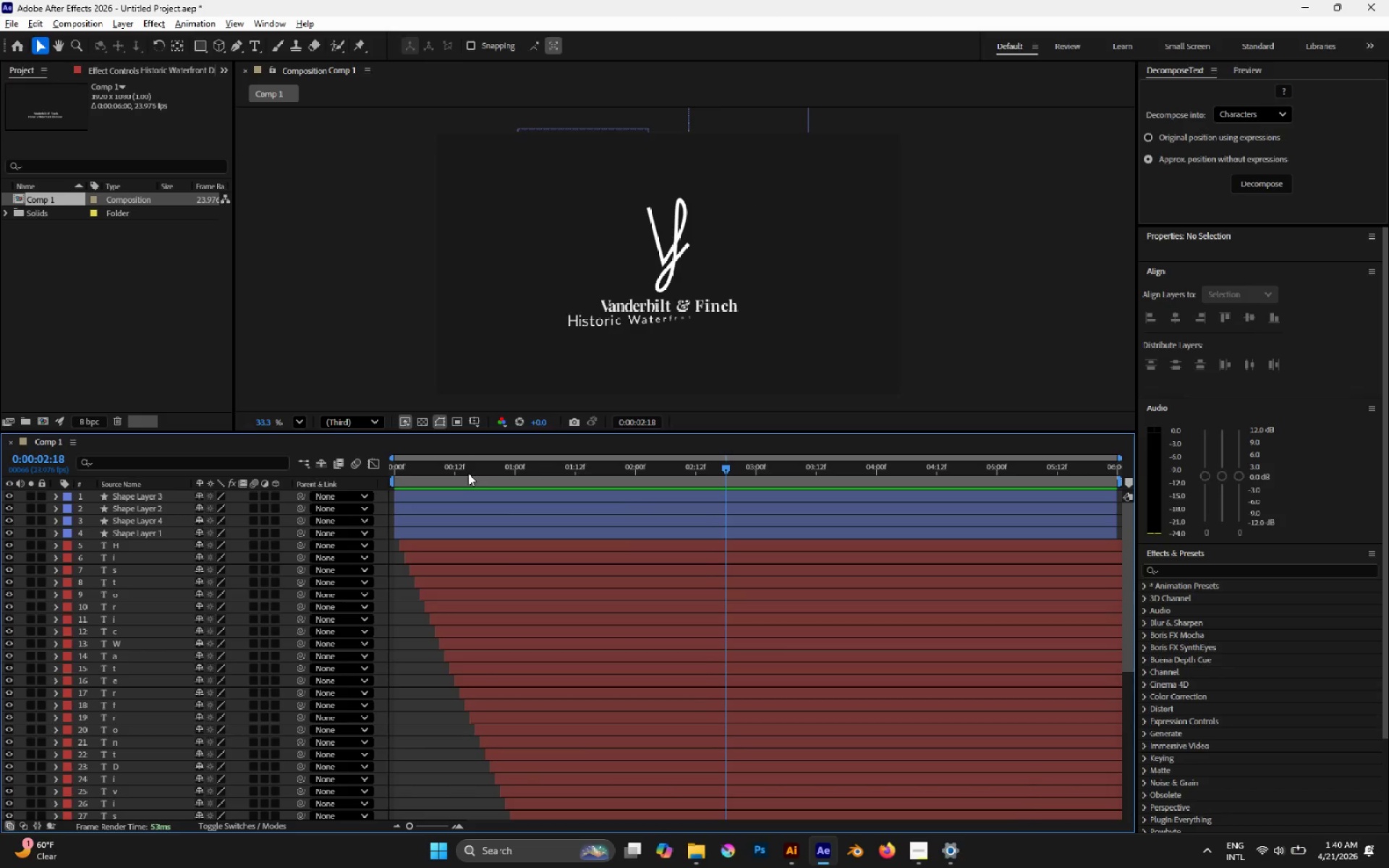 
left_click([467, 469])
 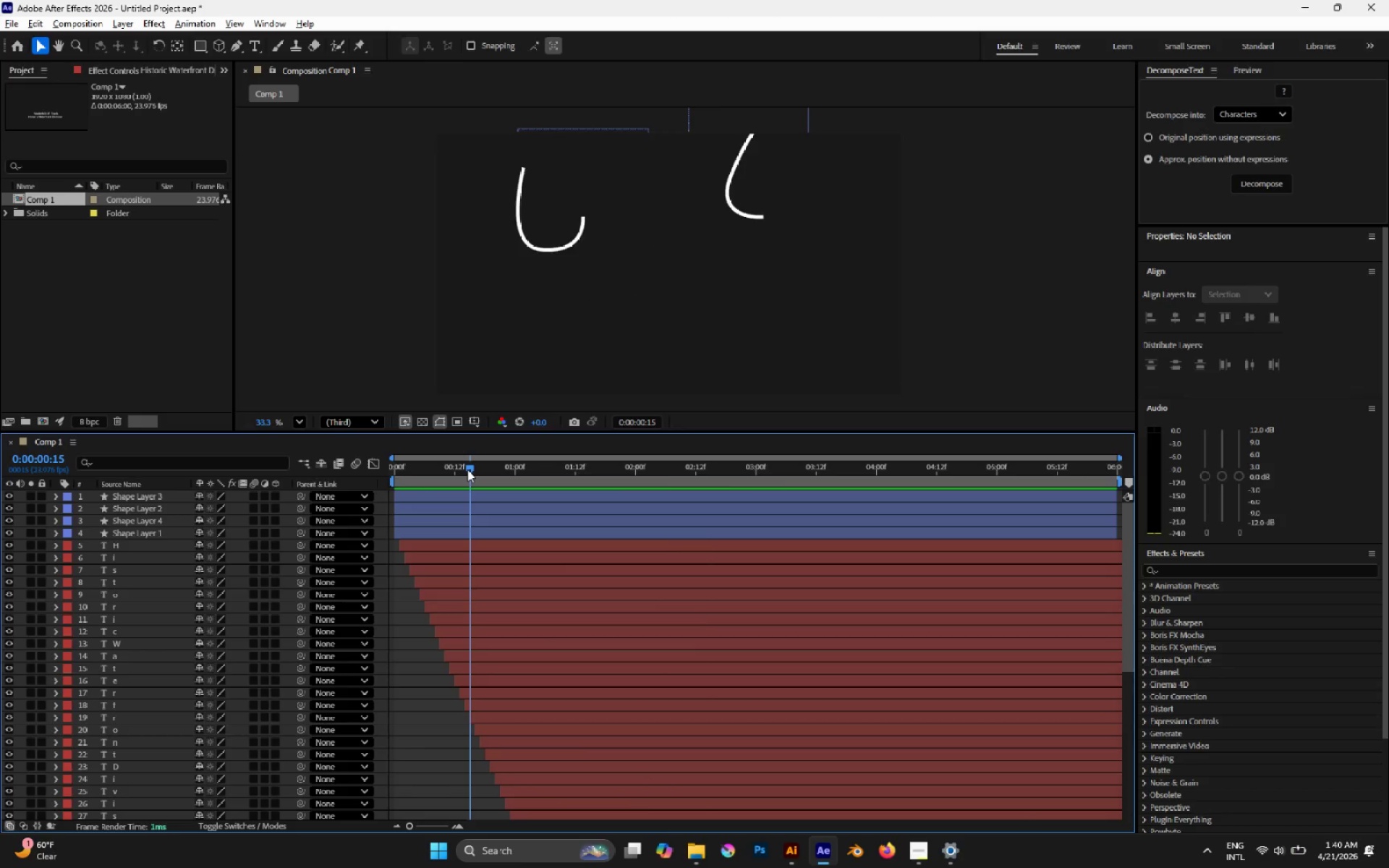 
key(Space)
 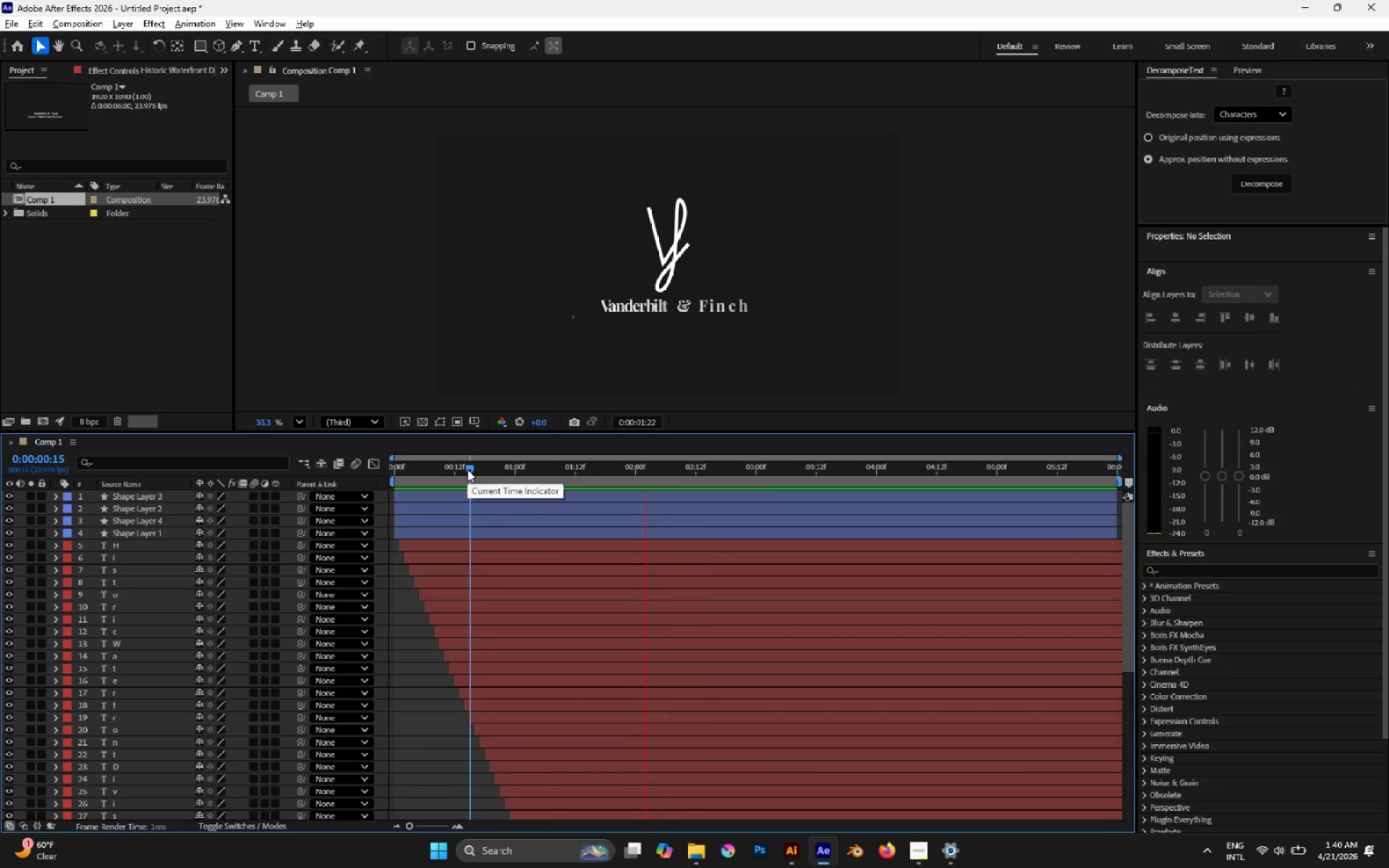 
key(Space)
 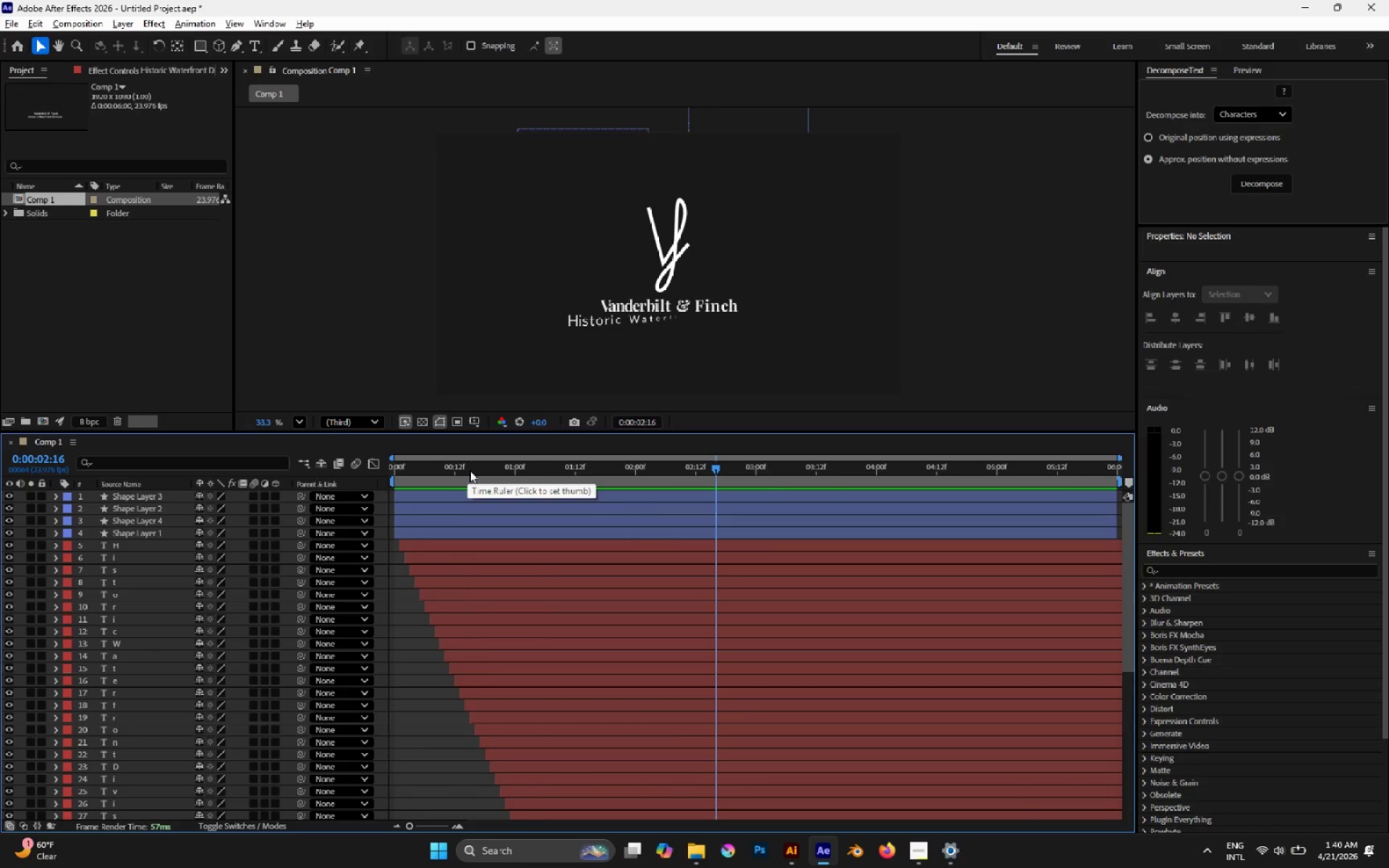 
left_click([470, 470])
 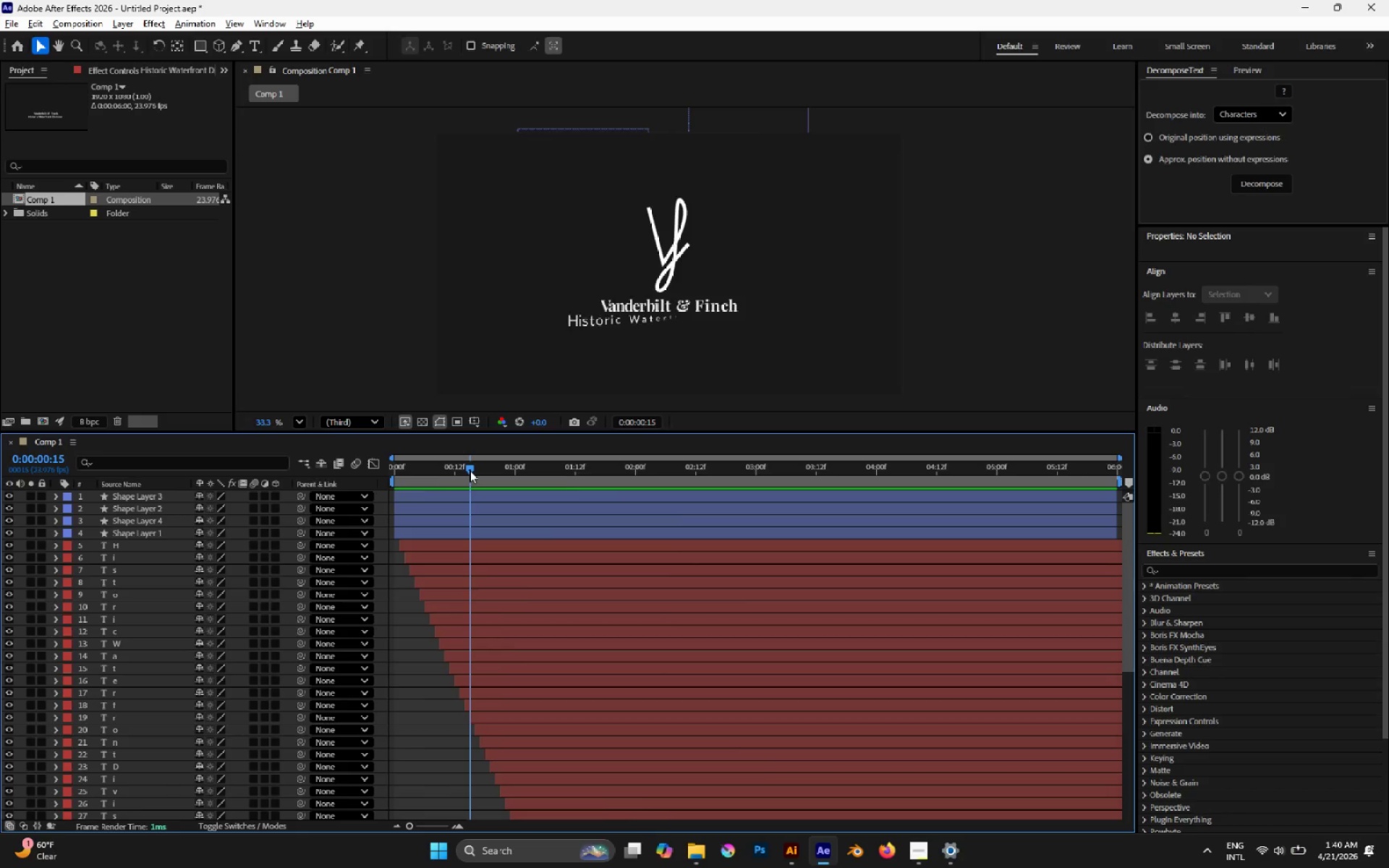 
key(Space)
 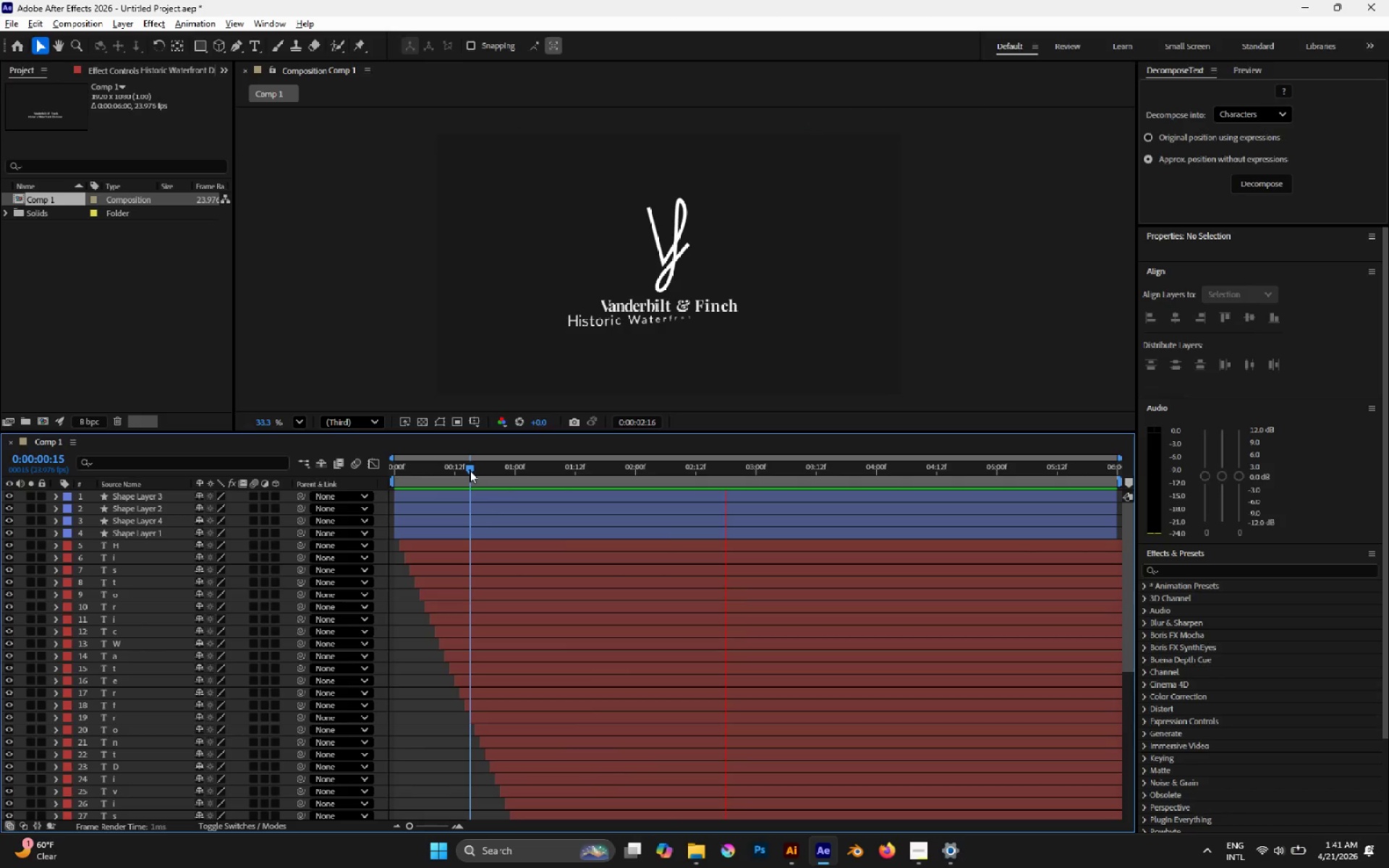 
key(Space)
 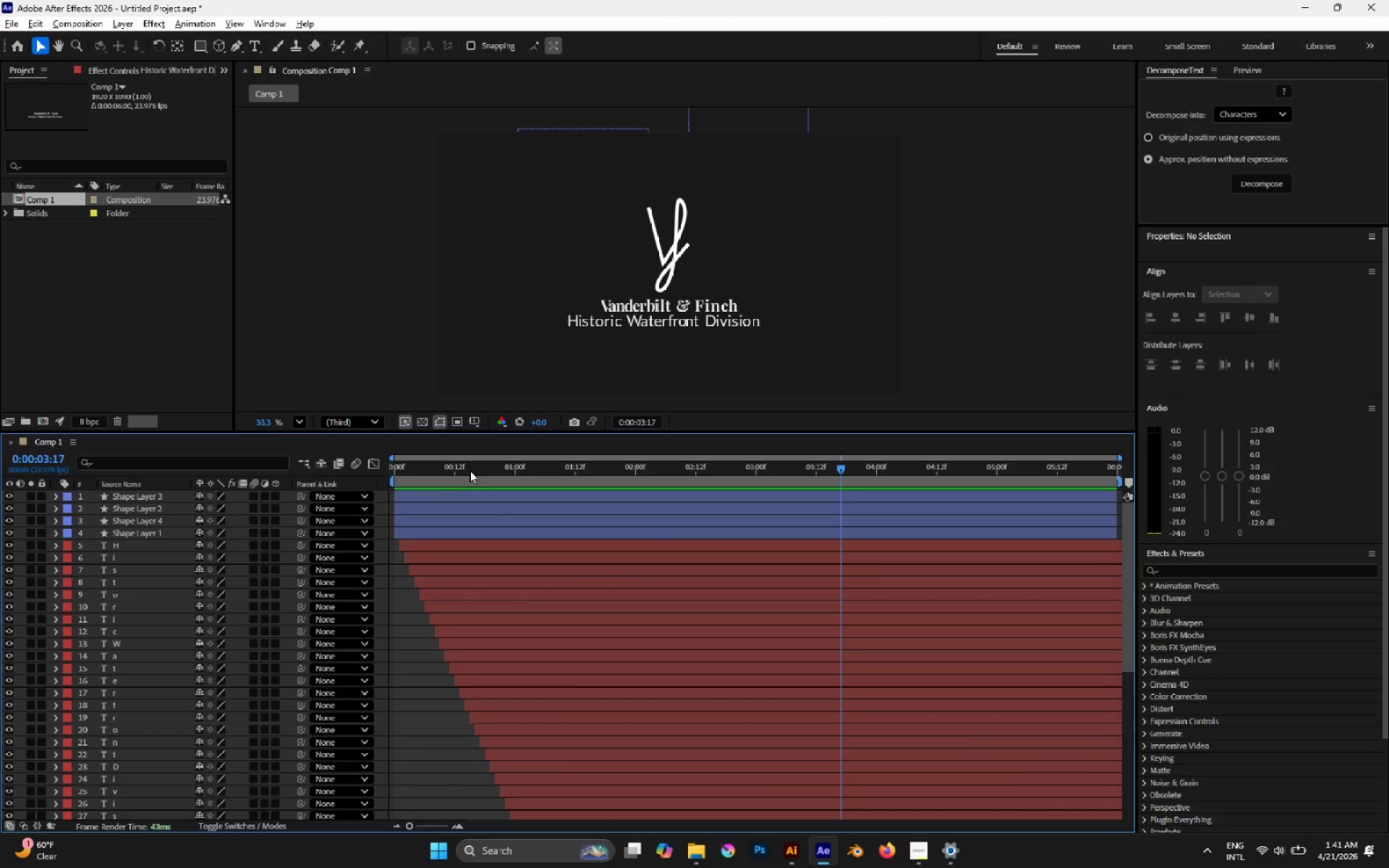 
left_click([464, 467])
 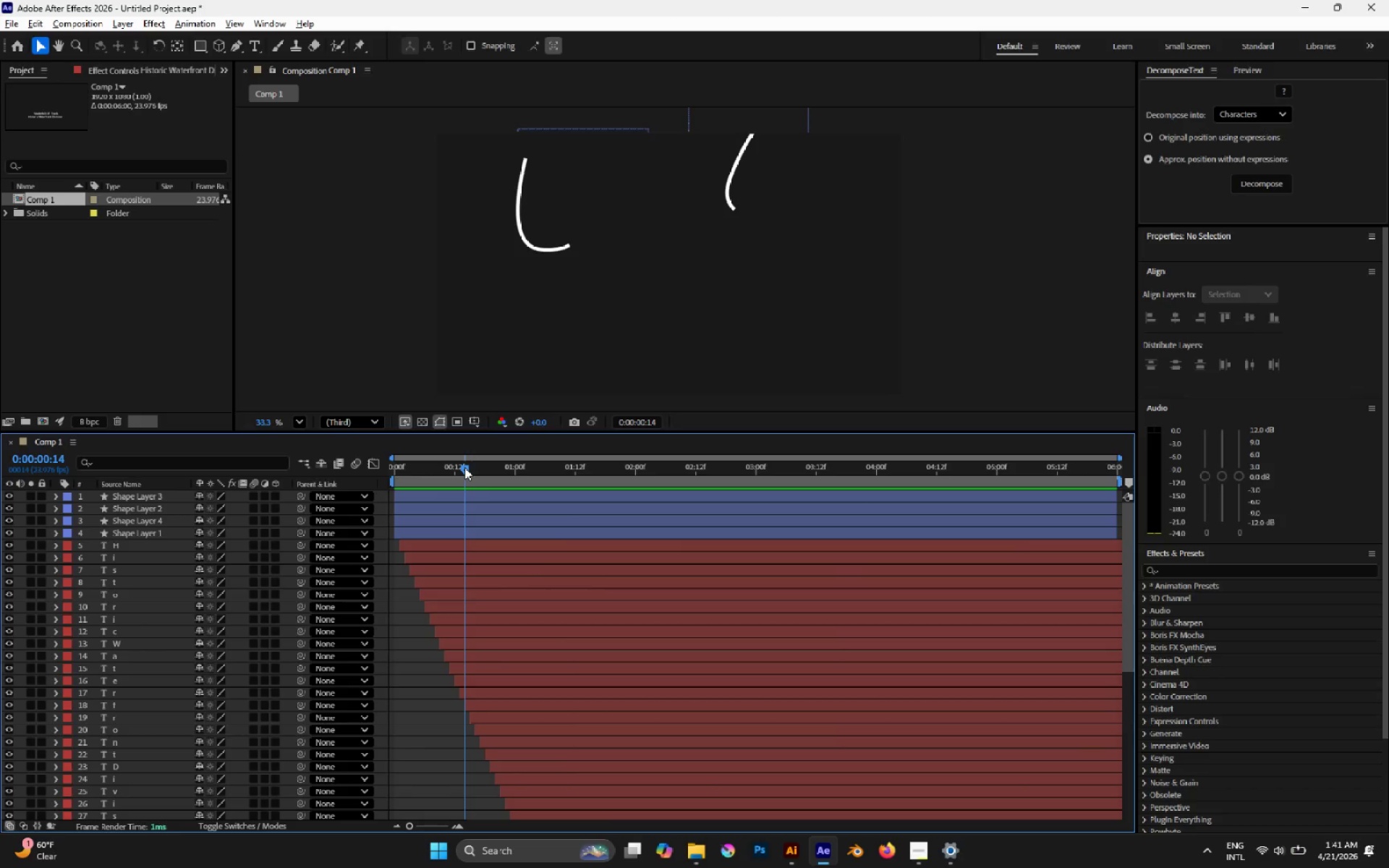 
key(Space)
 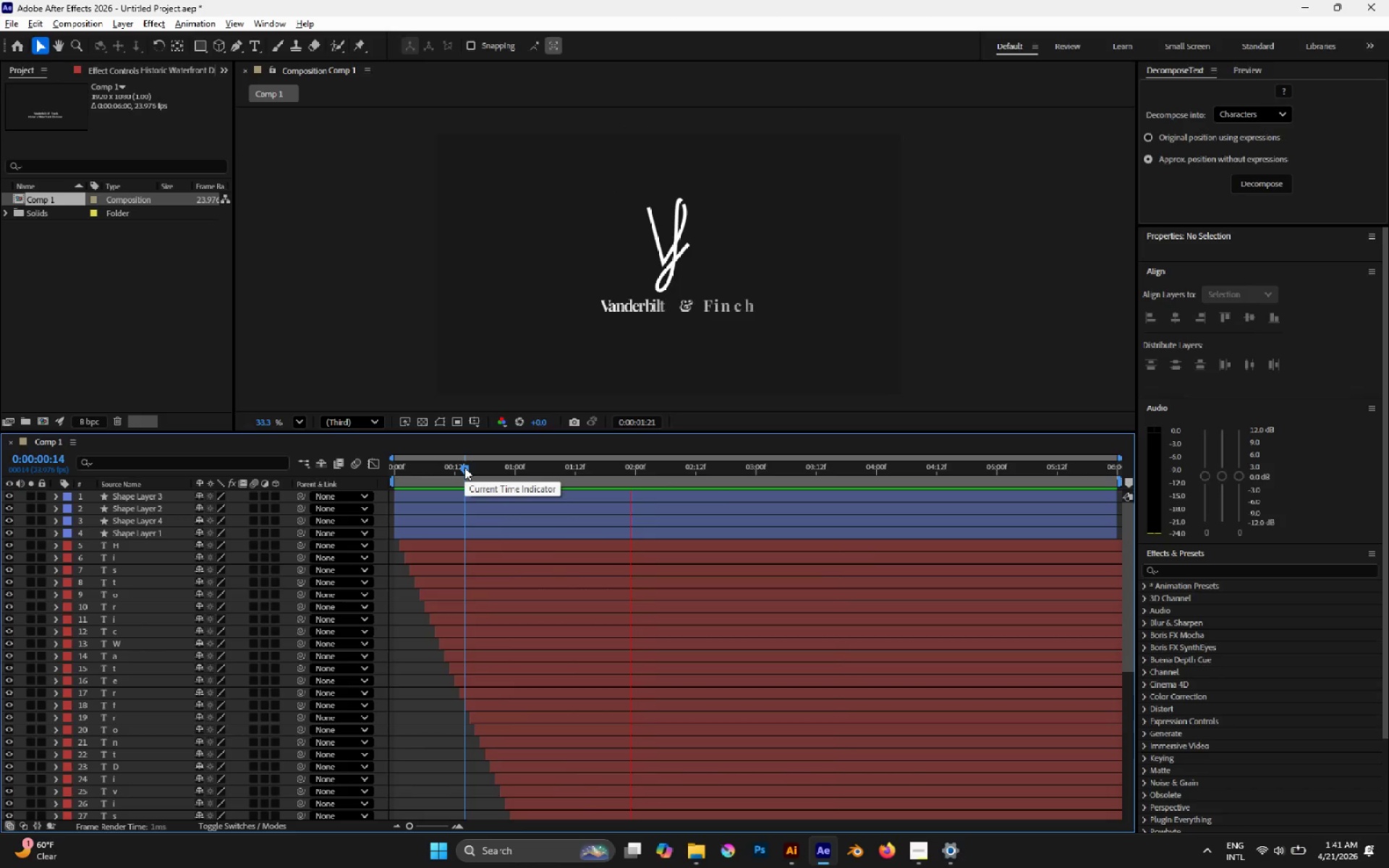 
key(Space)
 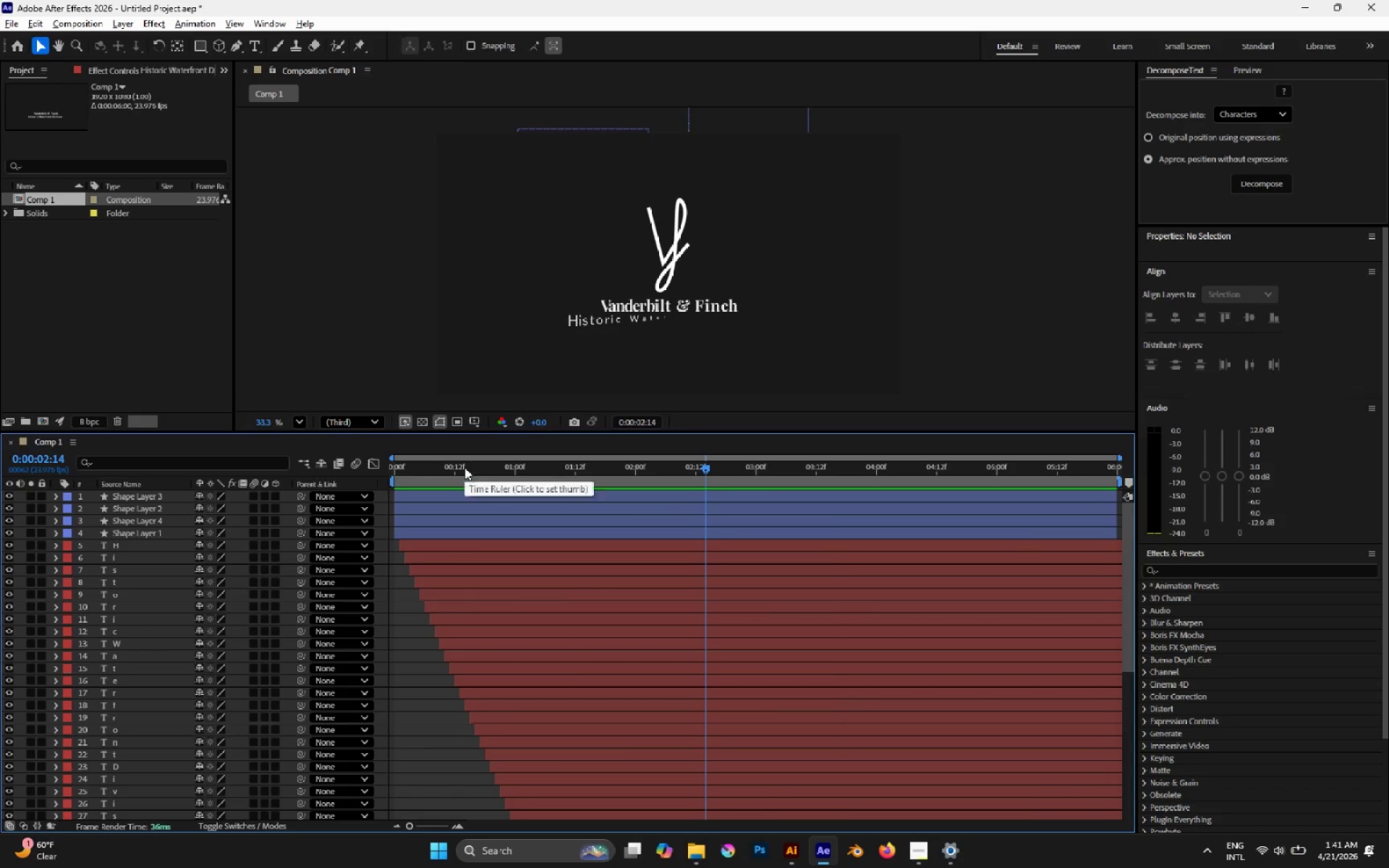 
left_click([464, 467])
 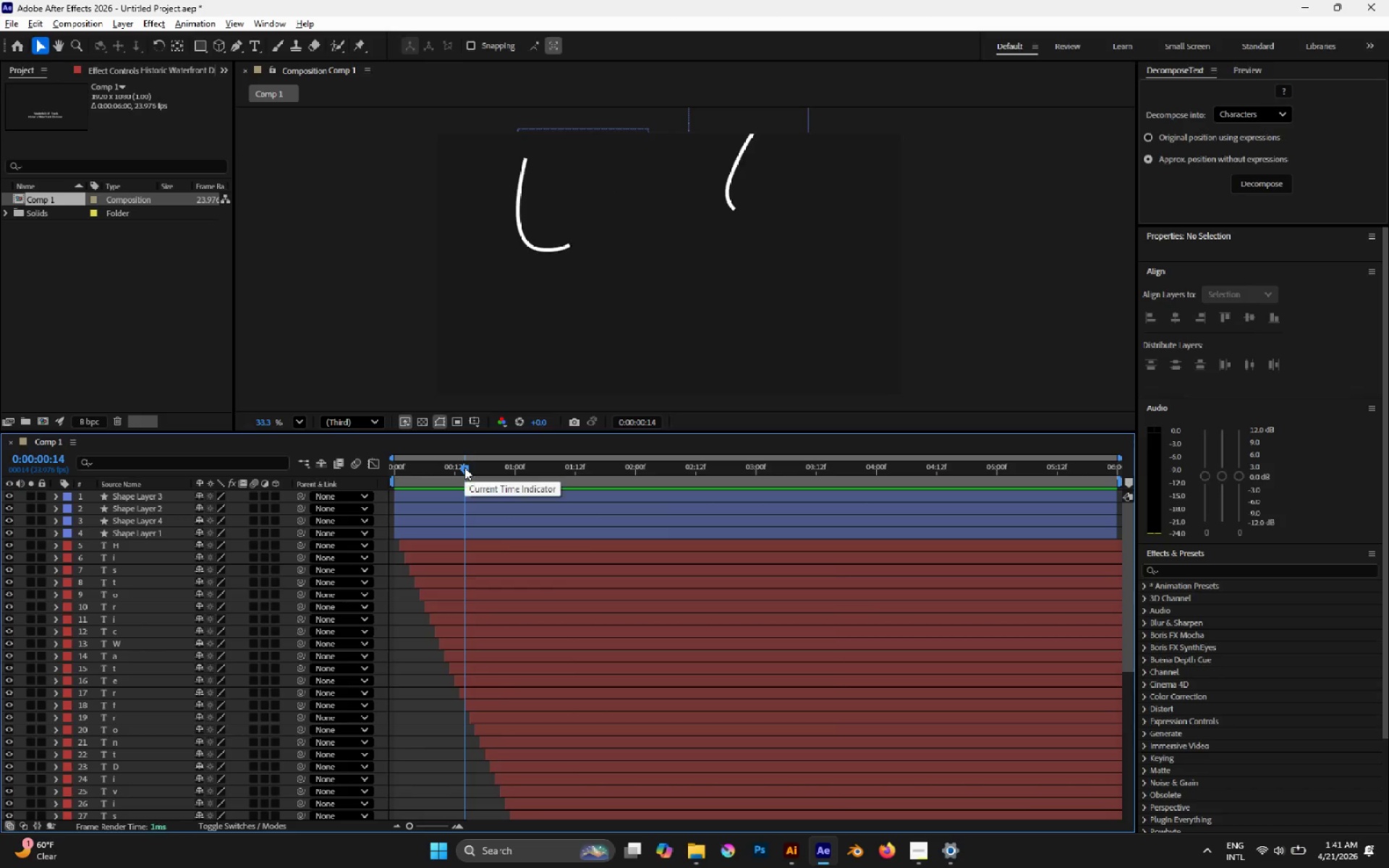 
key(Space)
 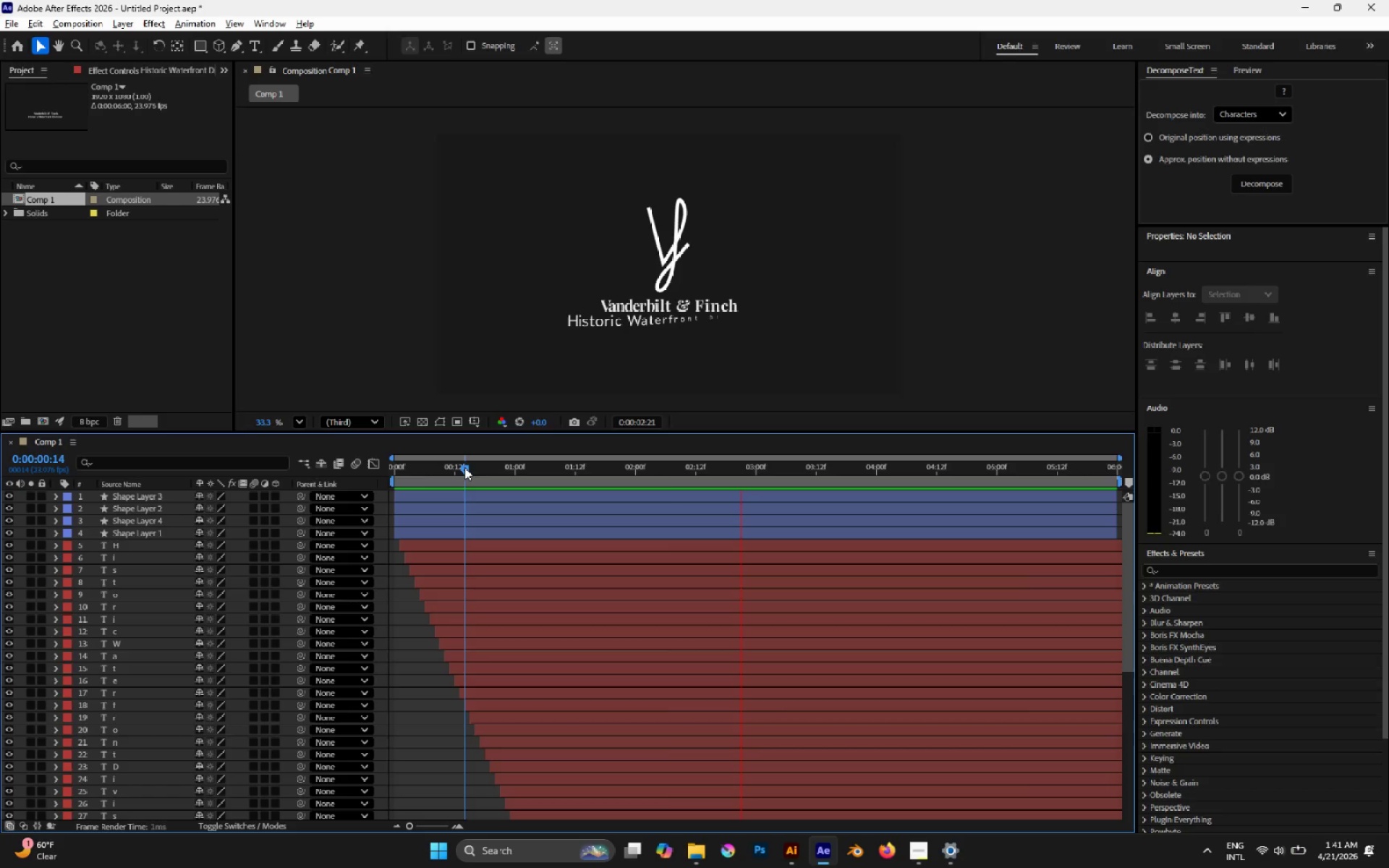 
key(Space)
 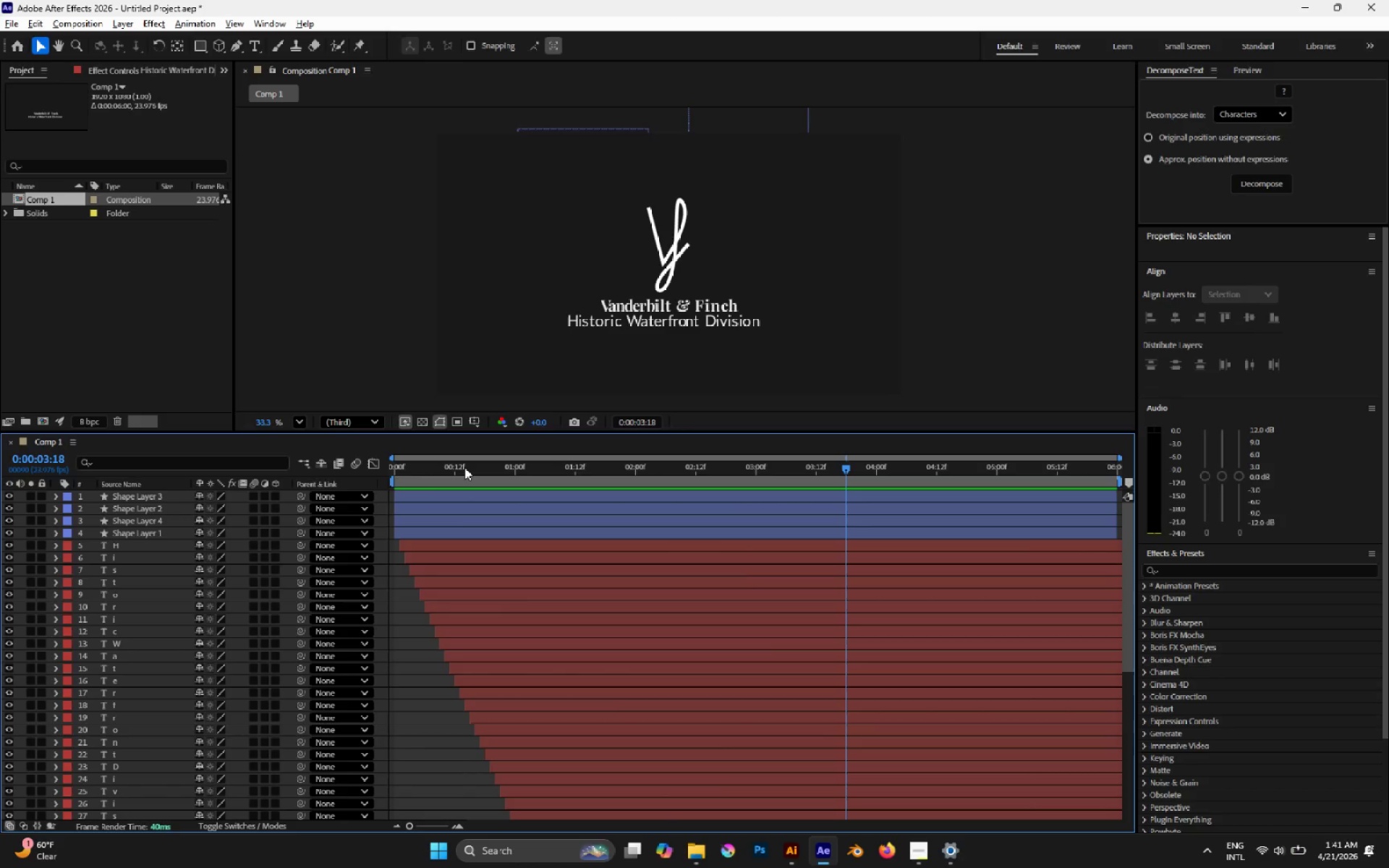 
left_click([464, 467])
 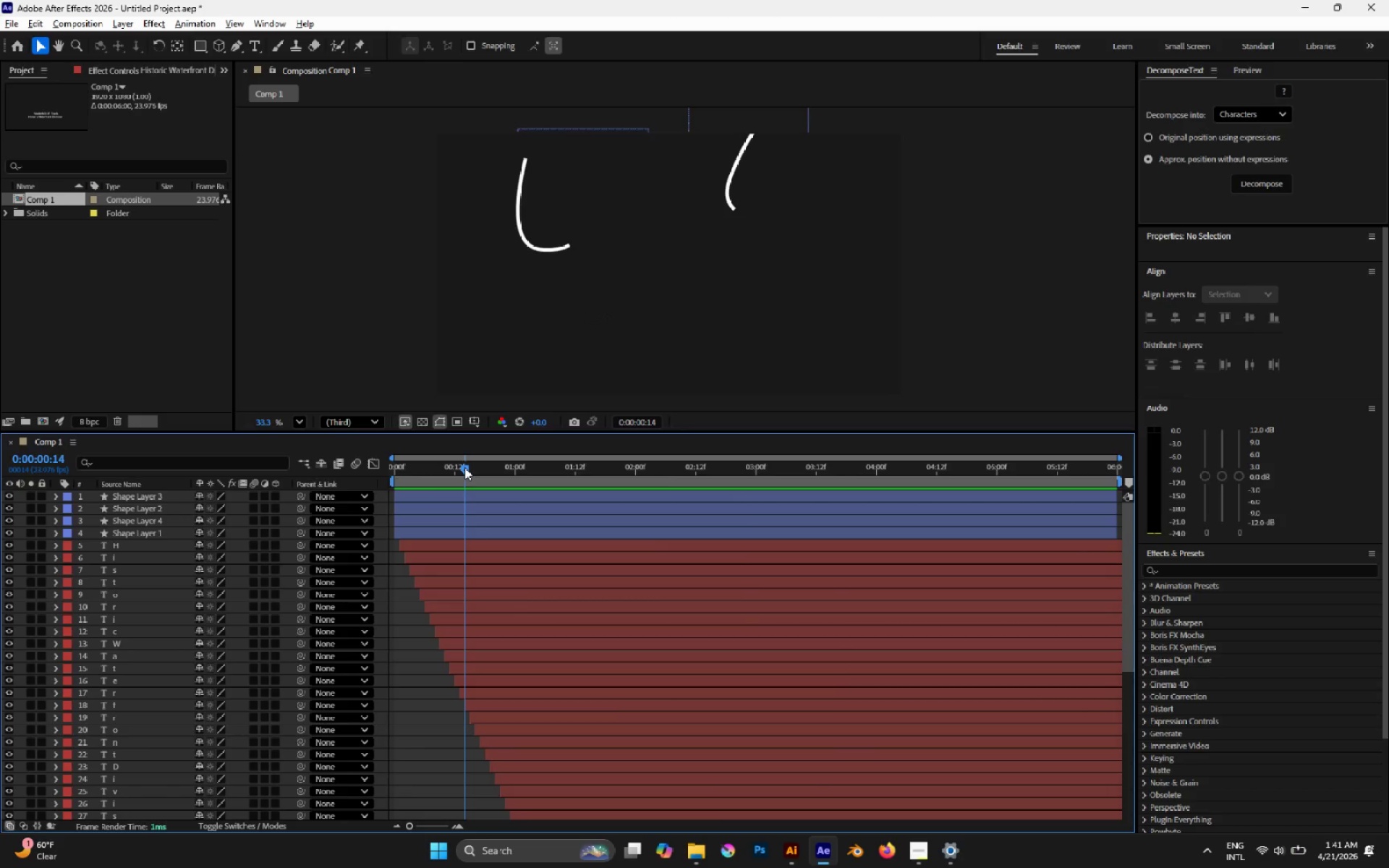 
key(Space)
 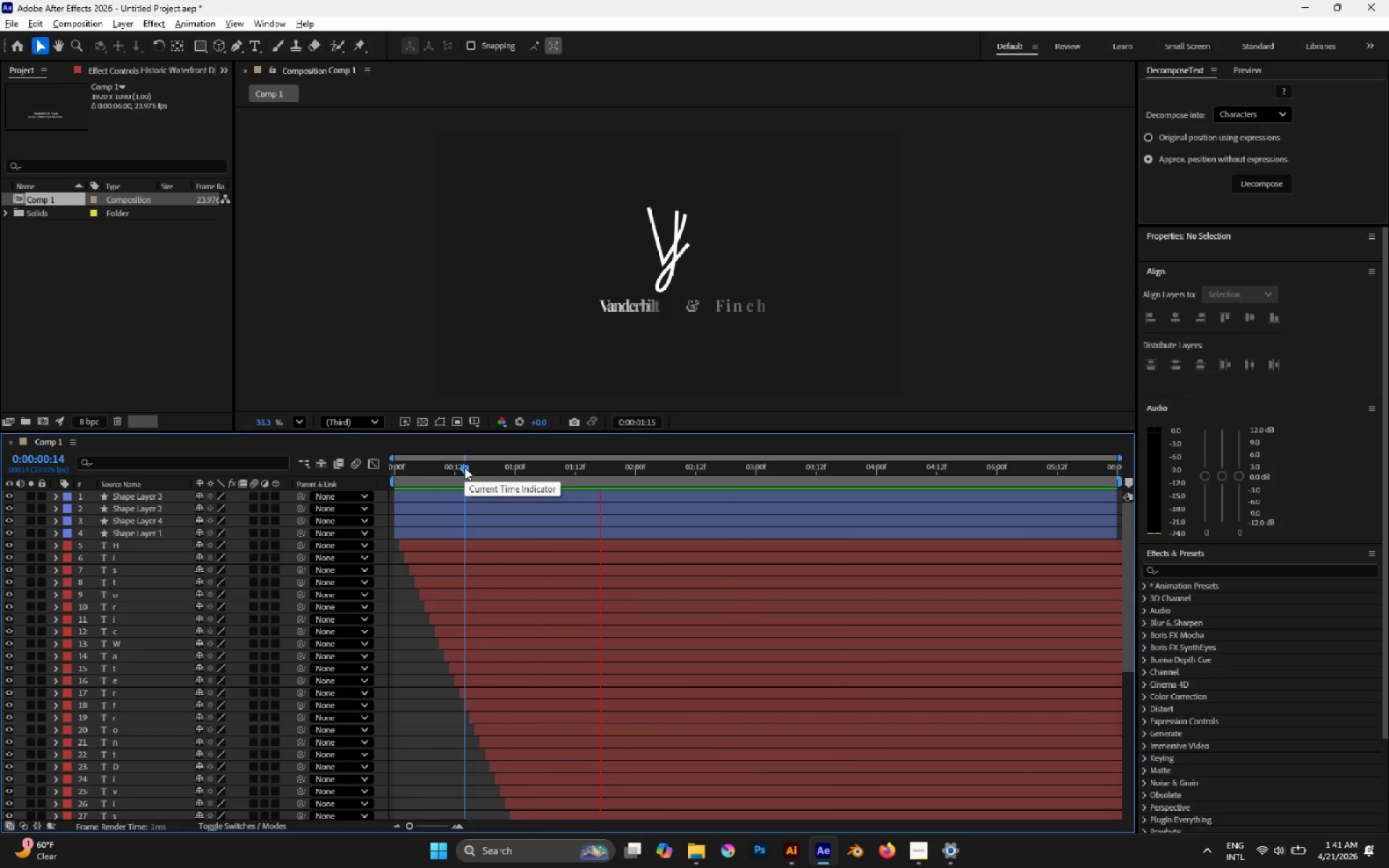 
key(Space)
 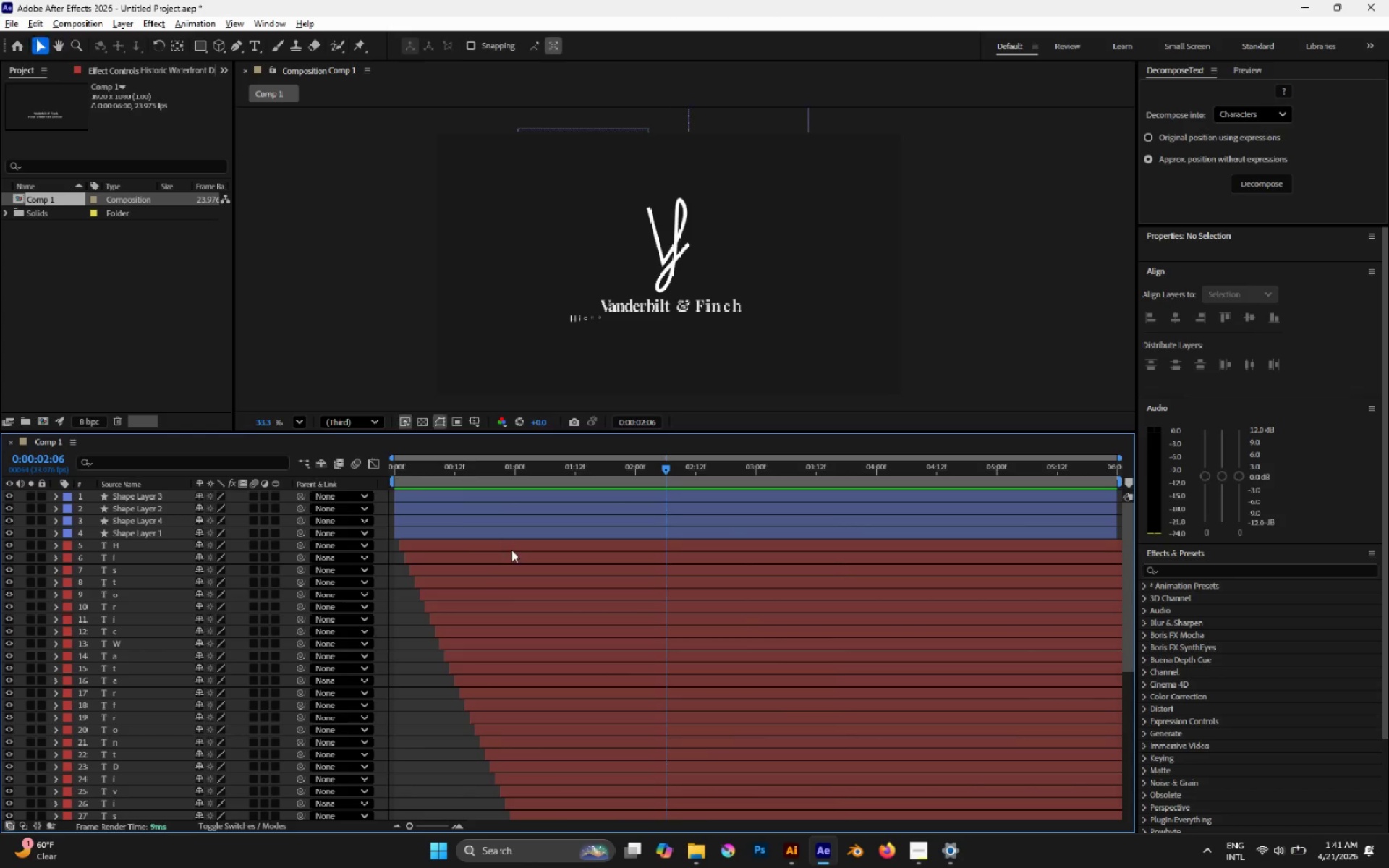 
scroll: coordinate [511, 550], scroll_direction: down, amount: 3.0
 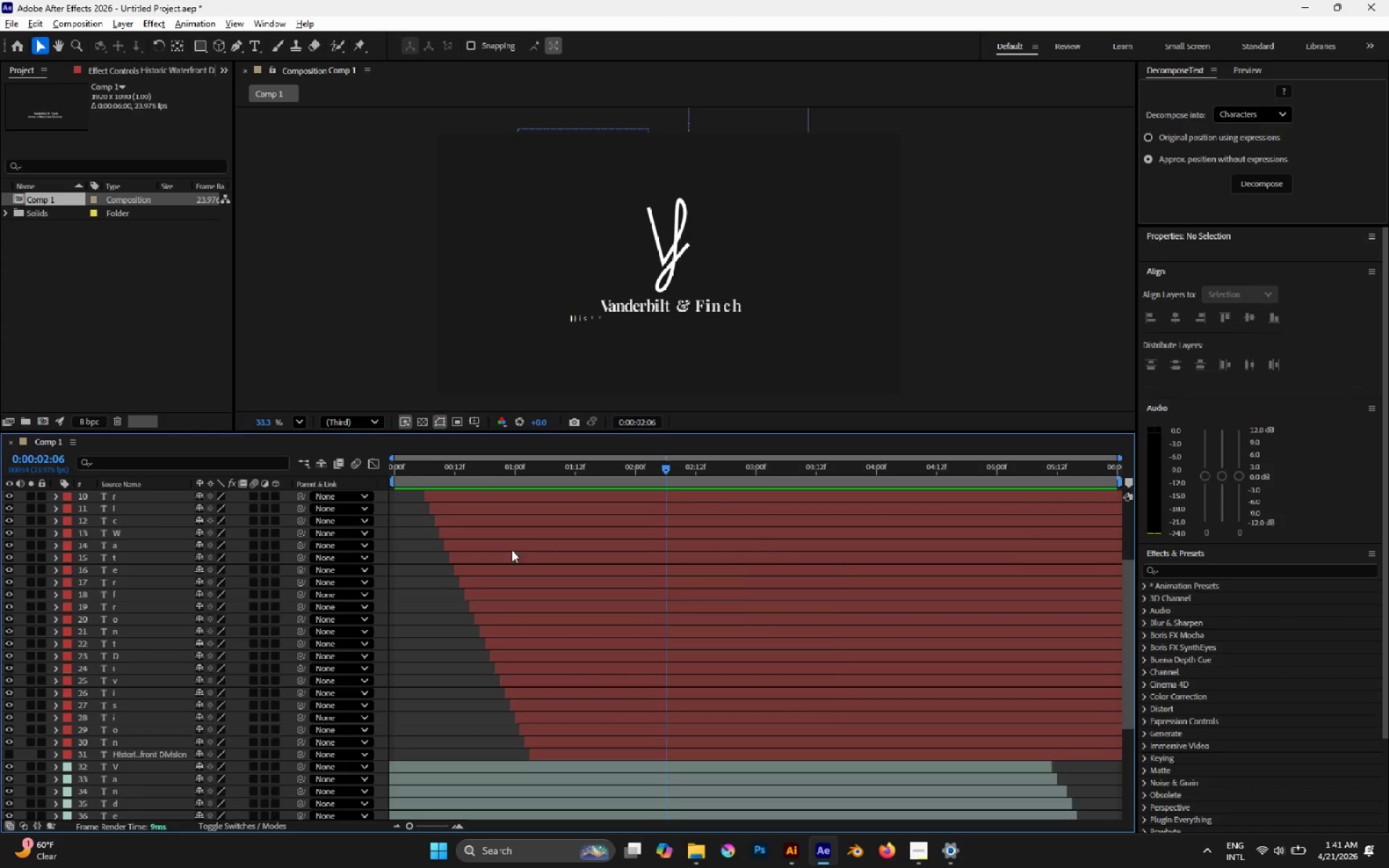 
key(Space)
 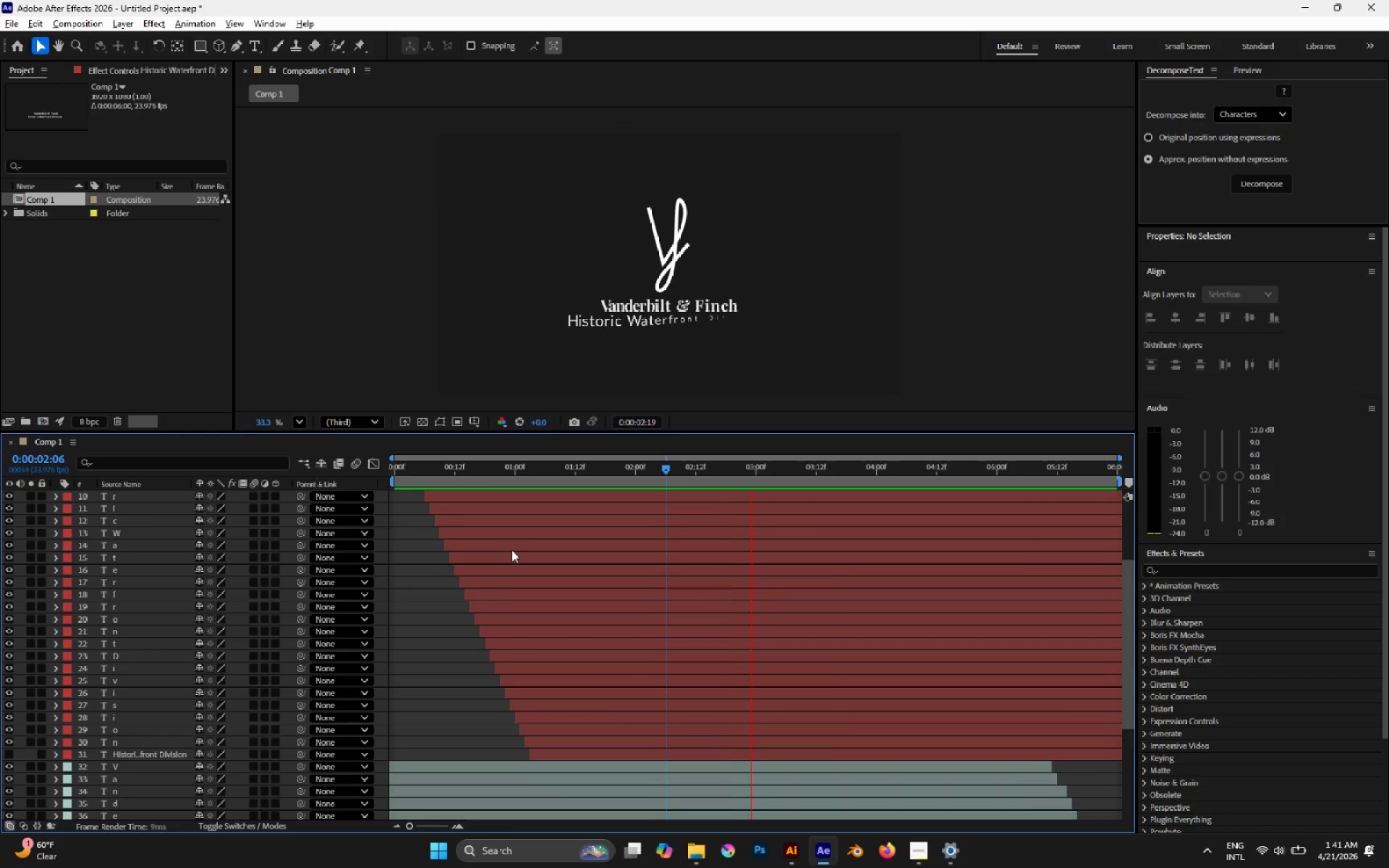 
key(Space)
 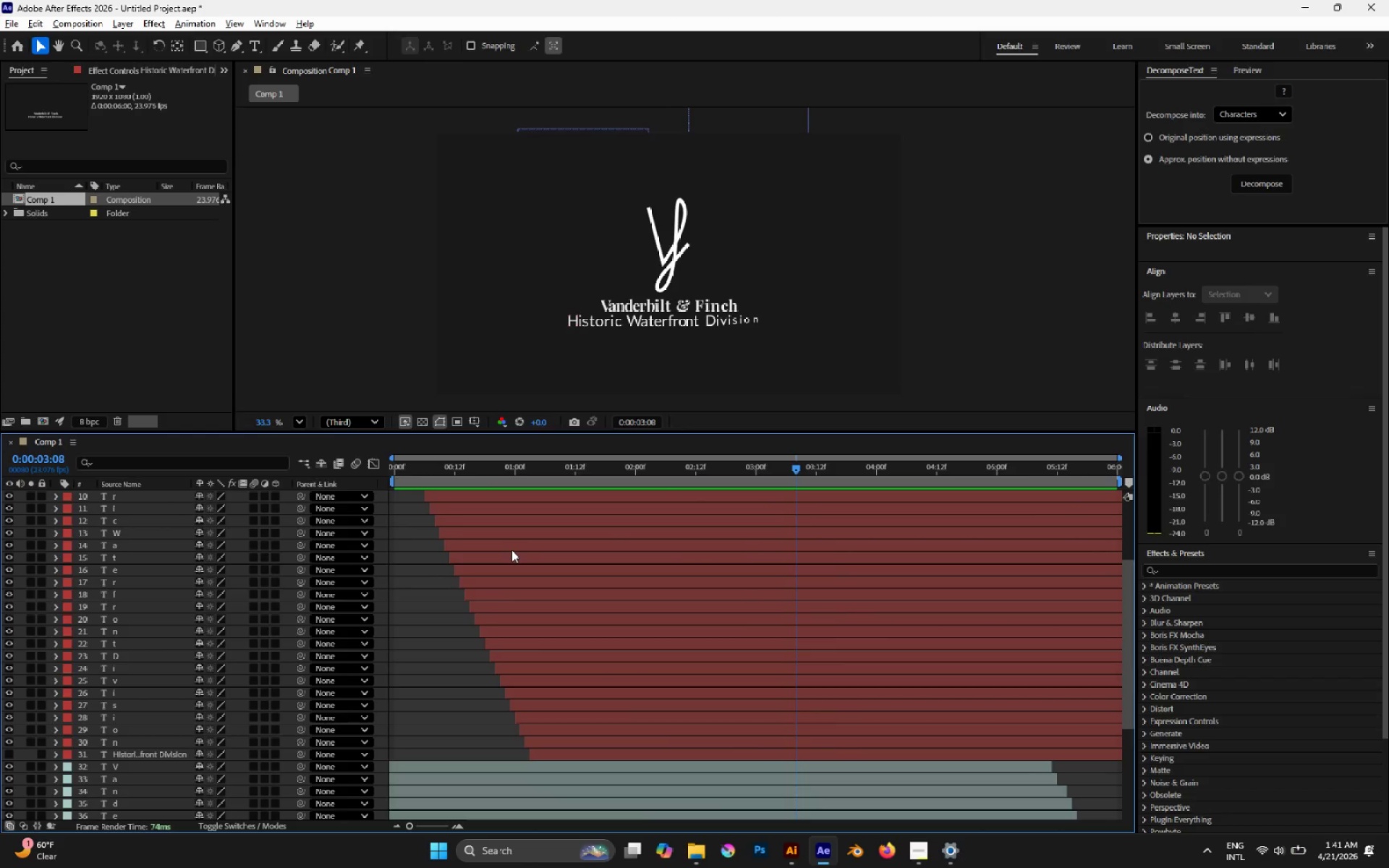 
key(Space)
 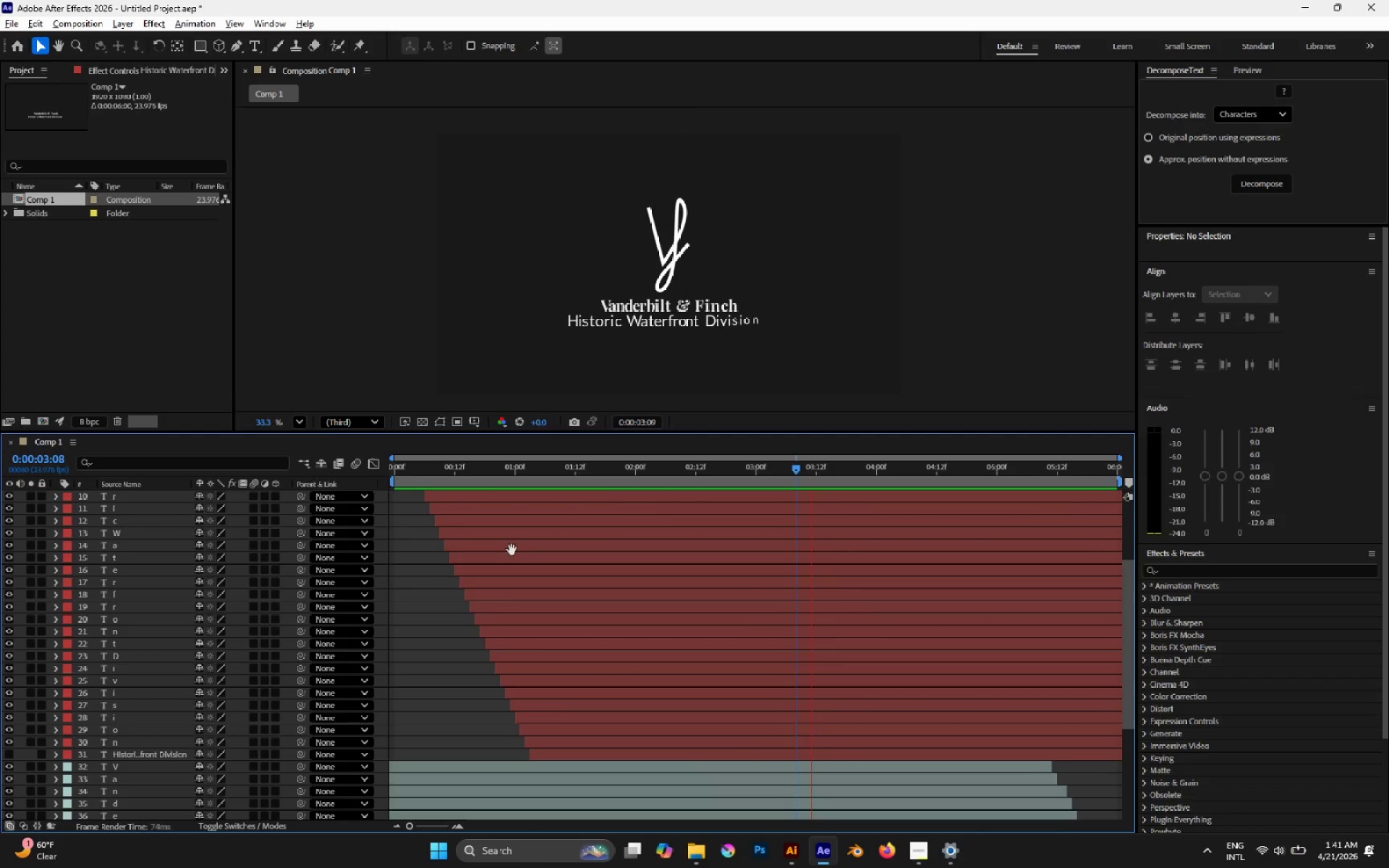 
key(Space)
 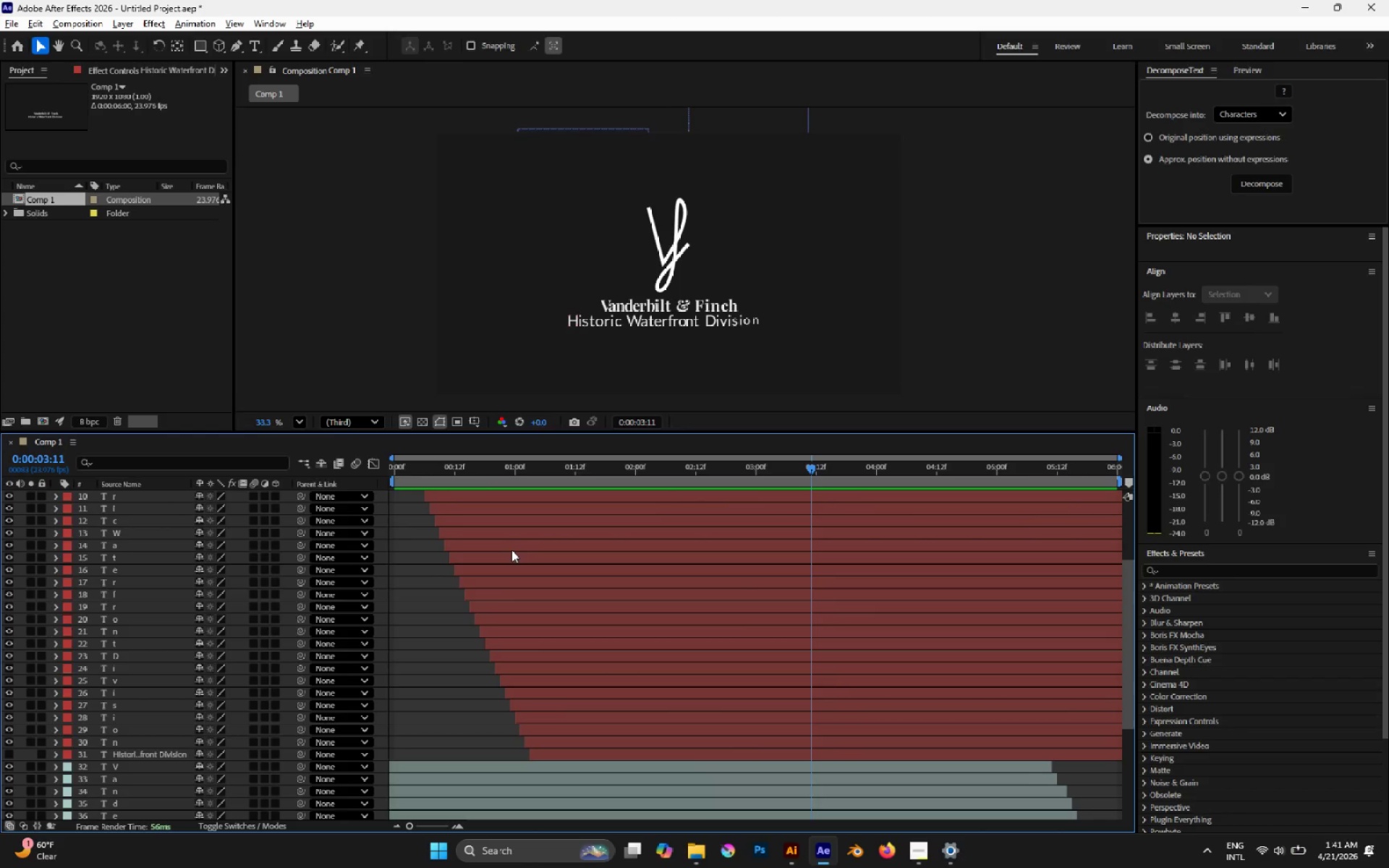 
key(Space)
 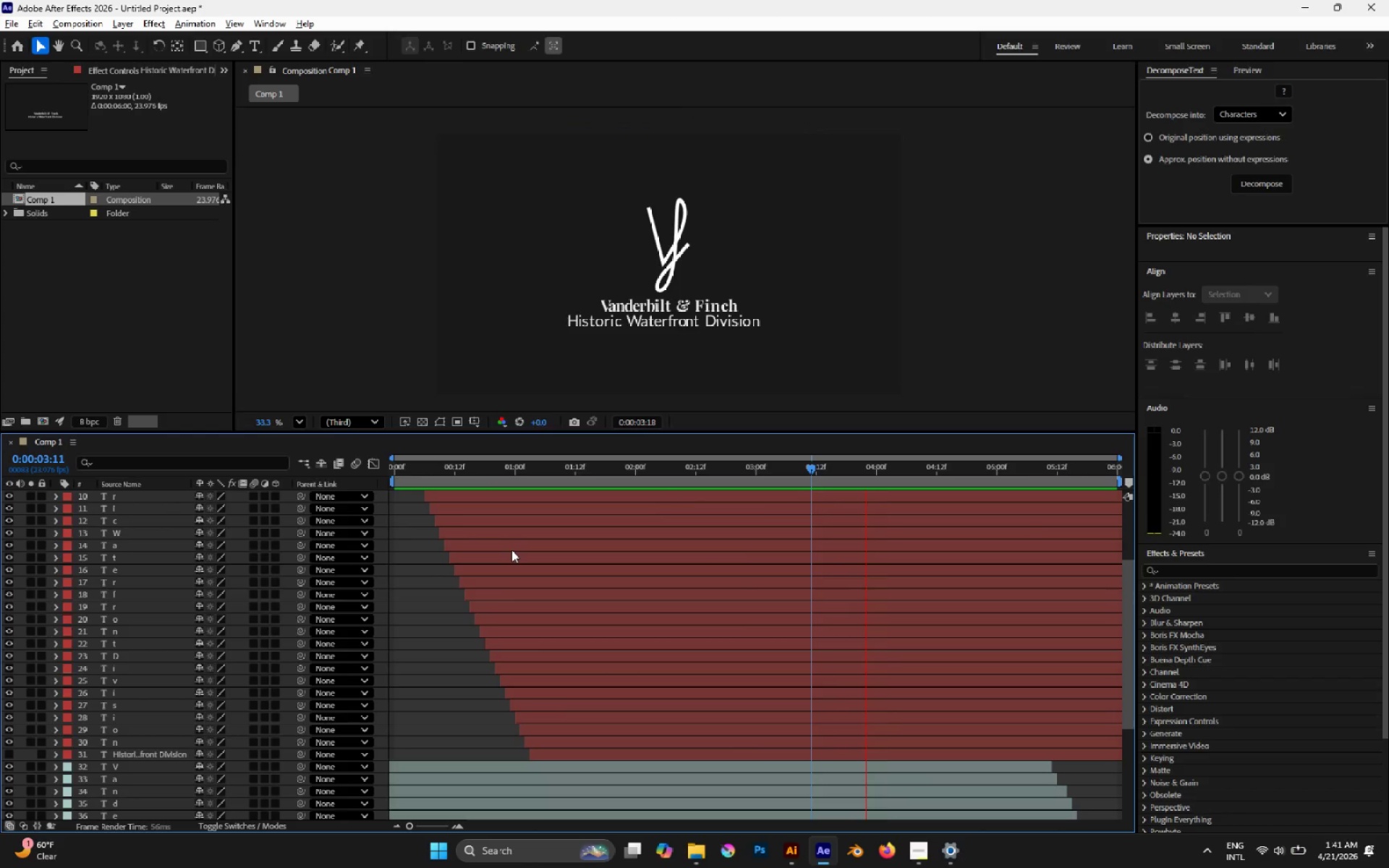 
key(Space)
 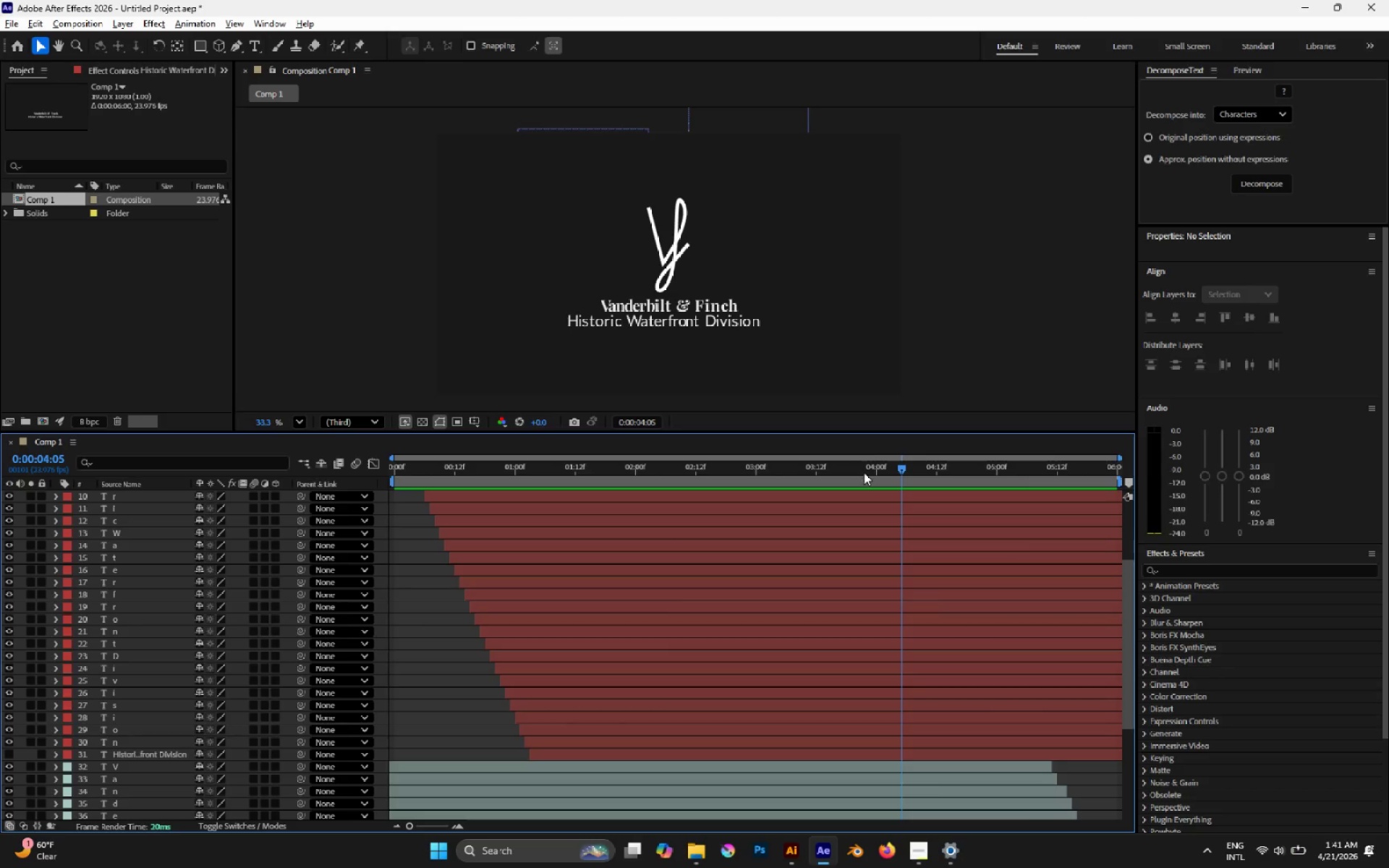 
left_click([875, 474])
 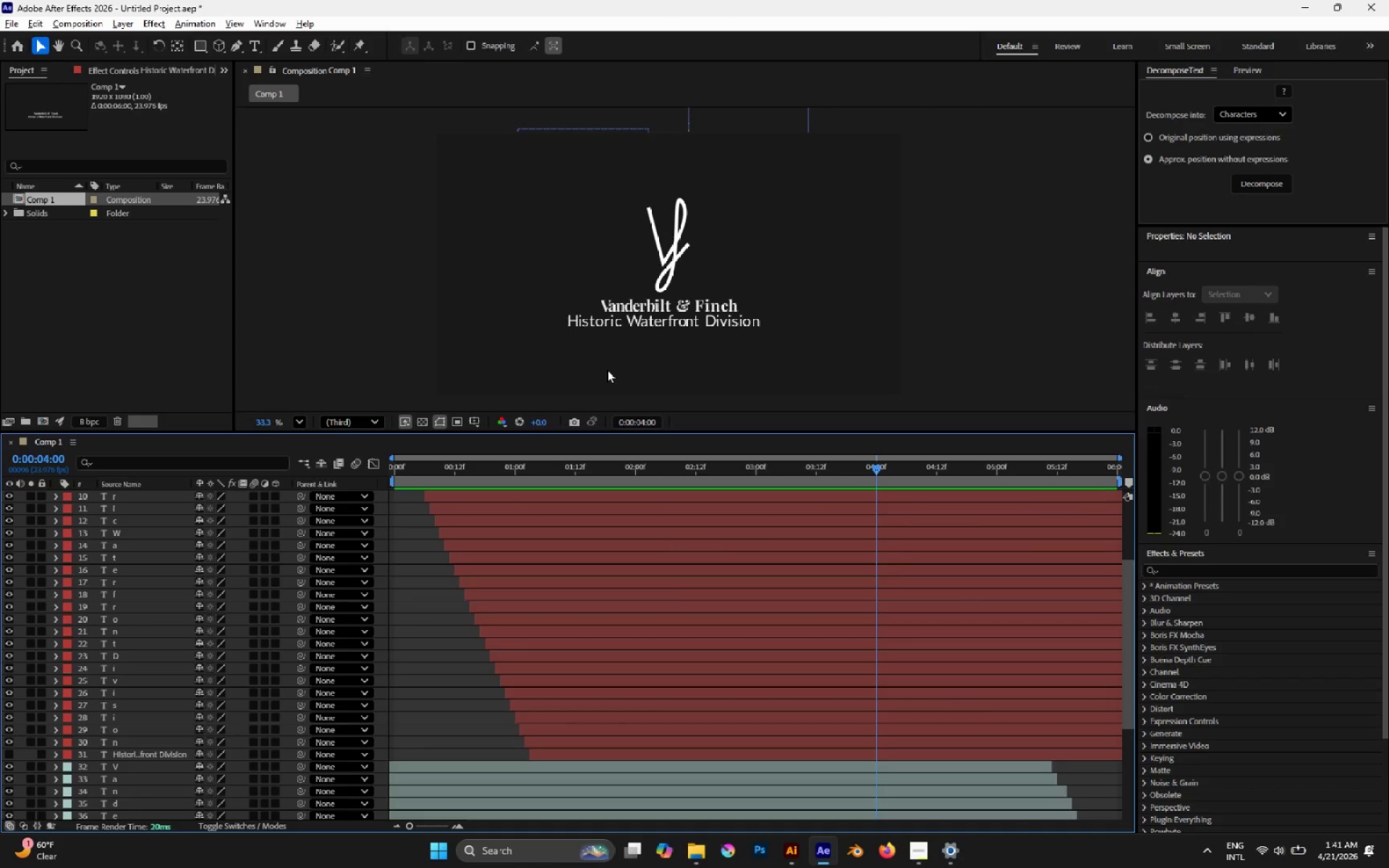 
key(Alt+Tab)